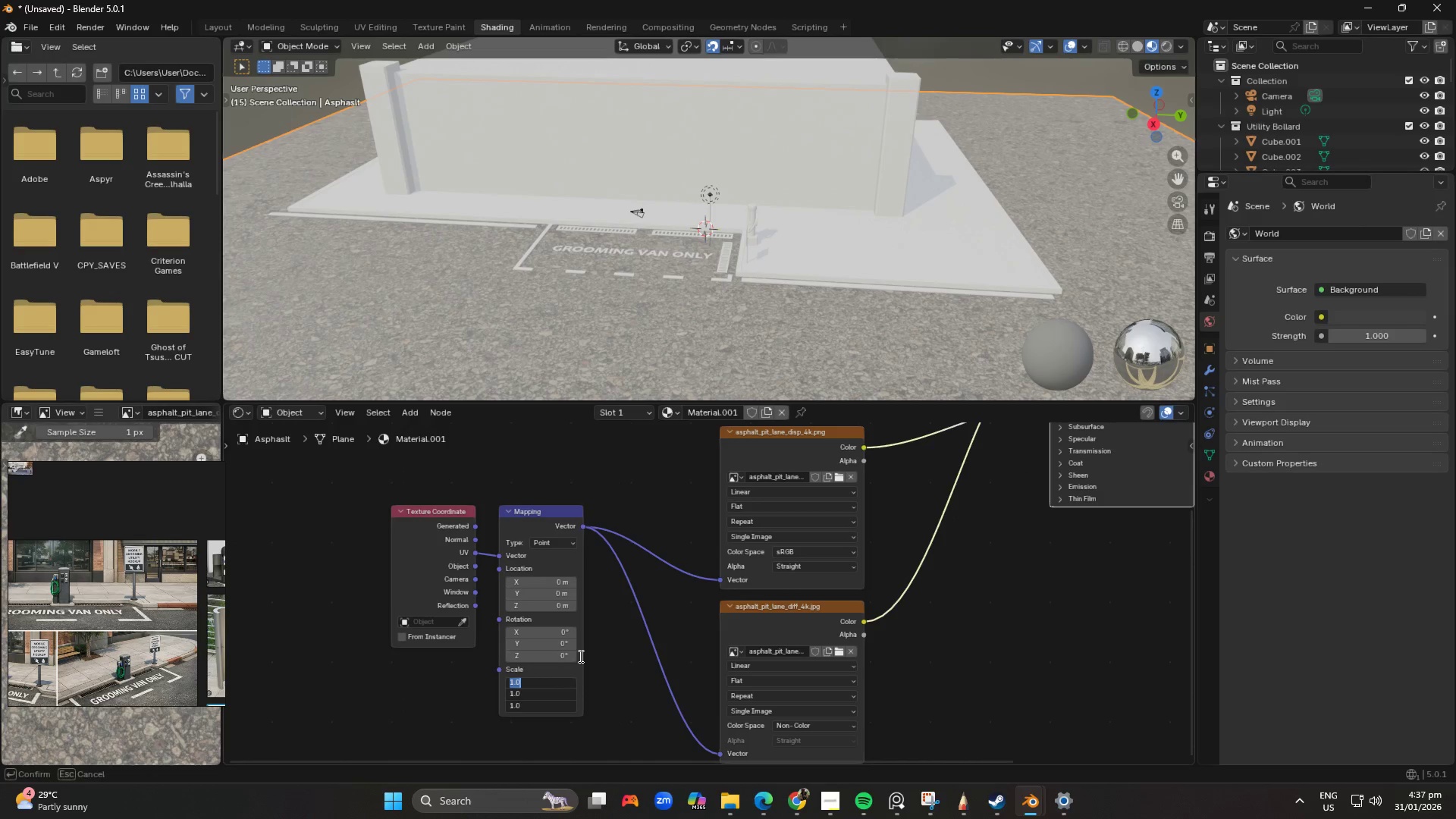 
key(Numpad5)
 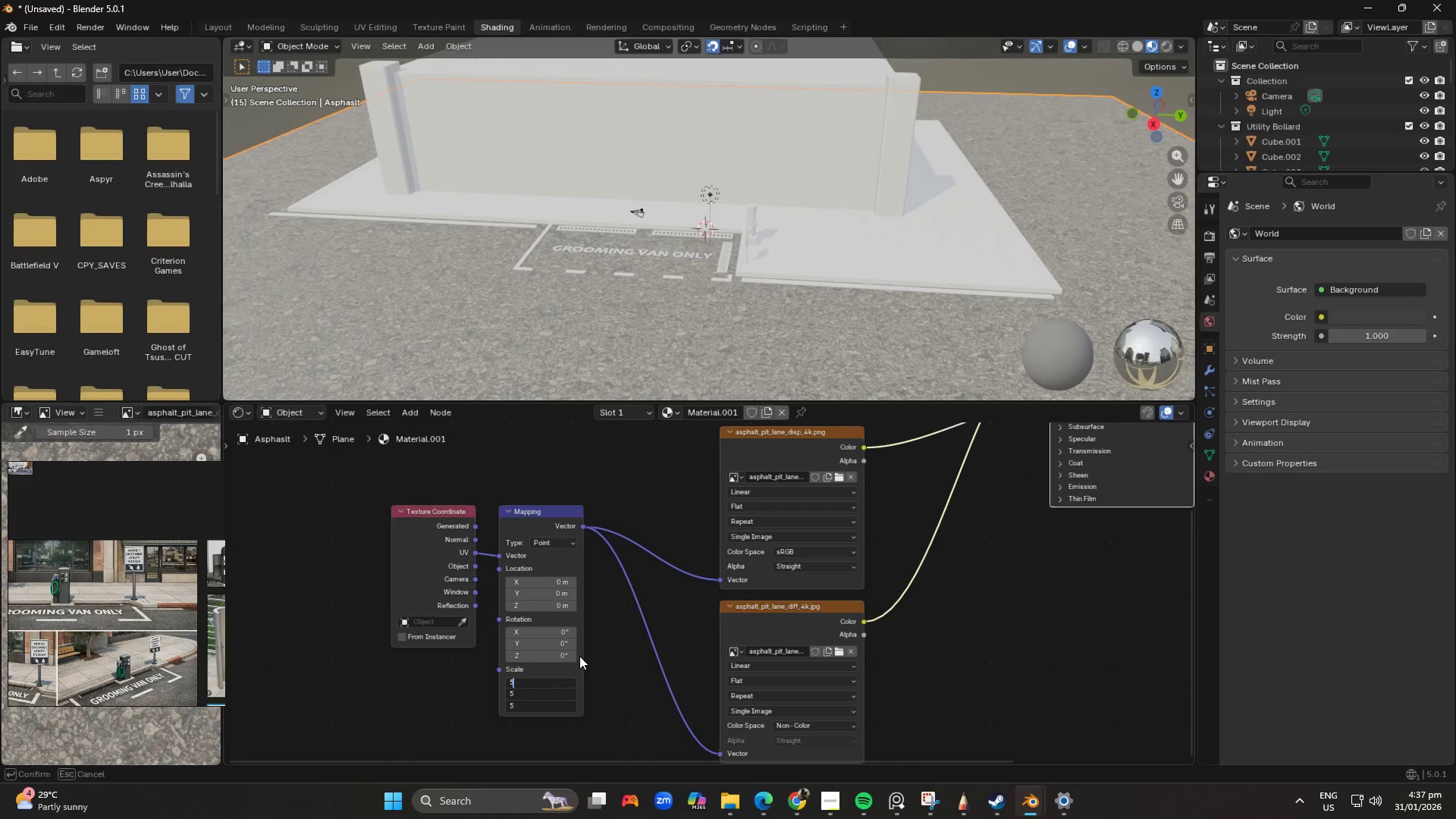 
key(NumpadEnter)
 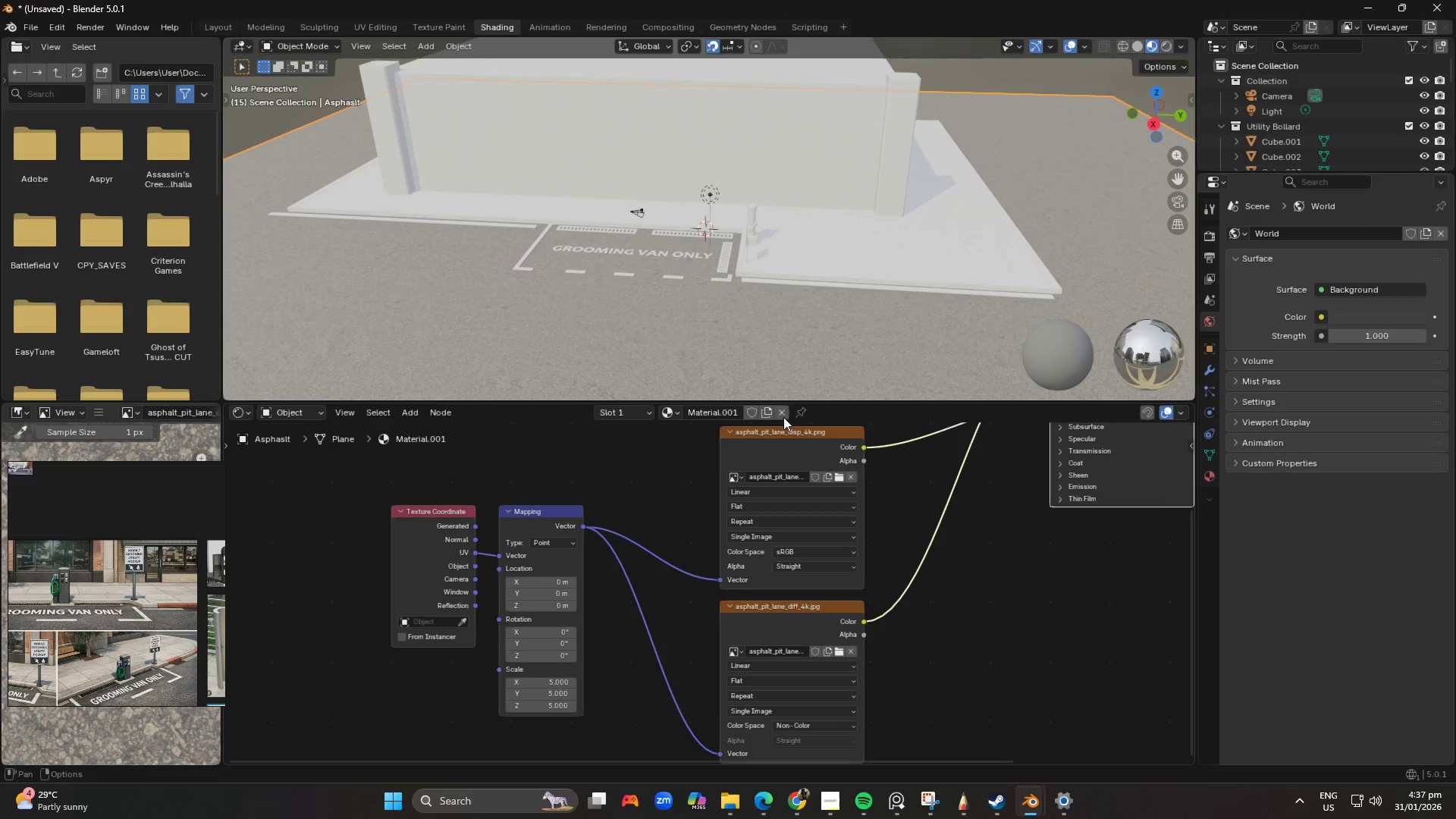 
scroll: coordinate [808, 364], scroll_direction: up, amount: 8.0
 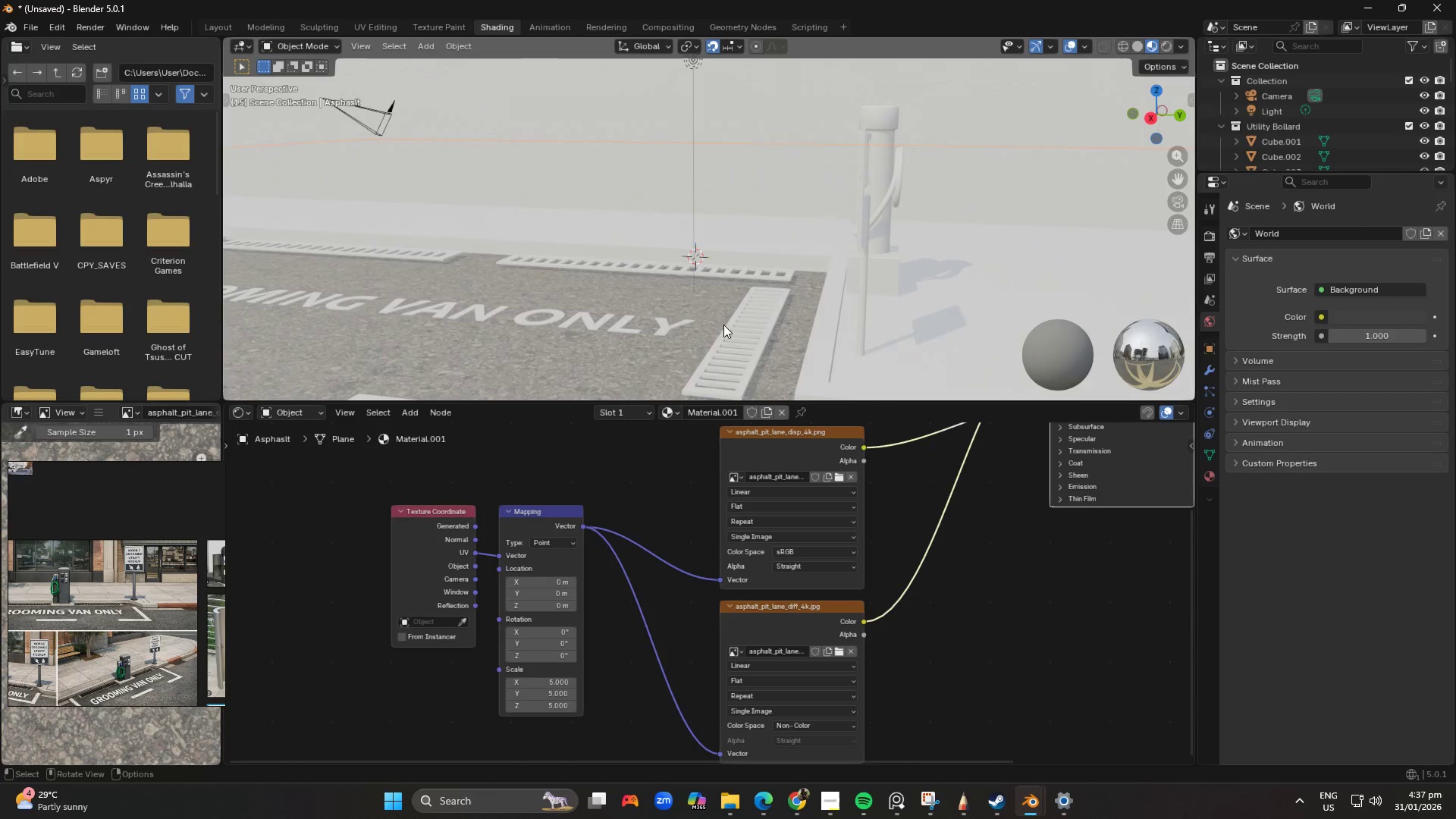 
hold_key(key=ShiftLeft, duration=0.88)
 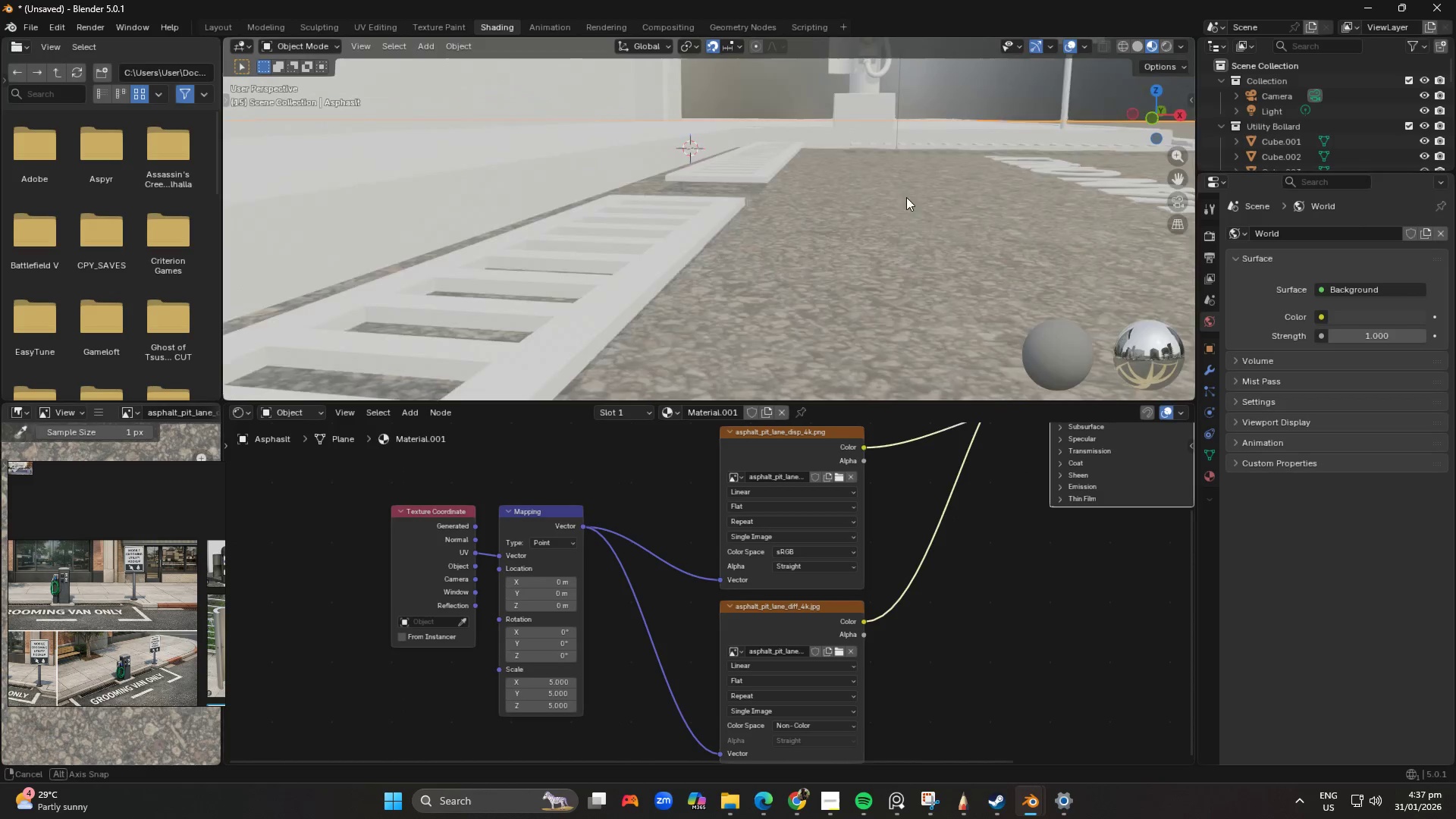 
scroll: coordinate [741, 328], scroll_direction: up, amount: 2.0
 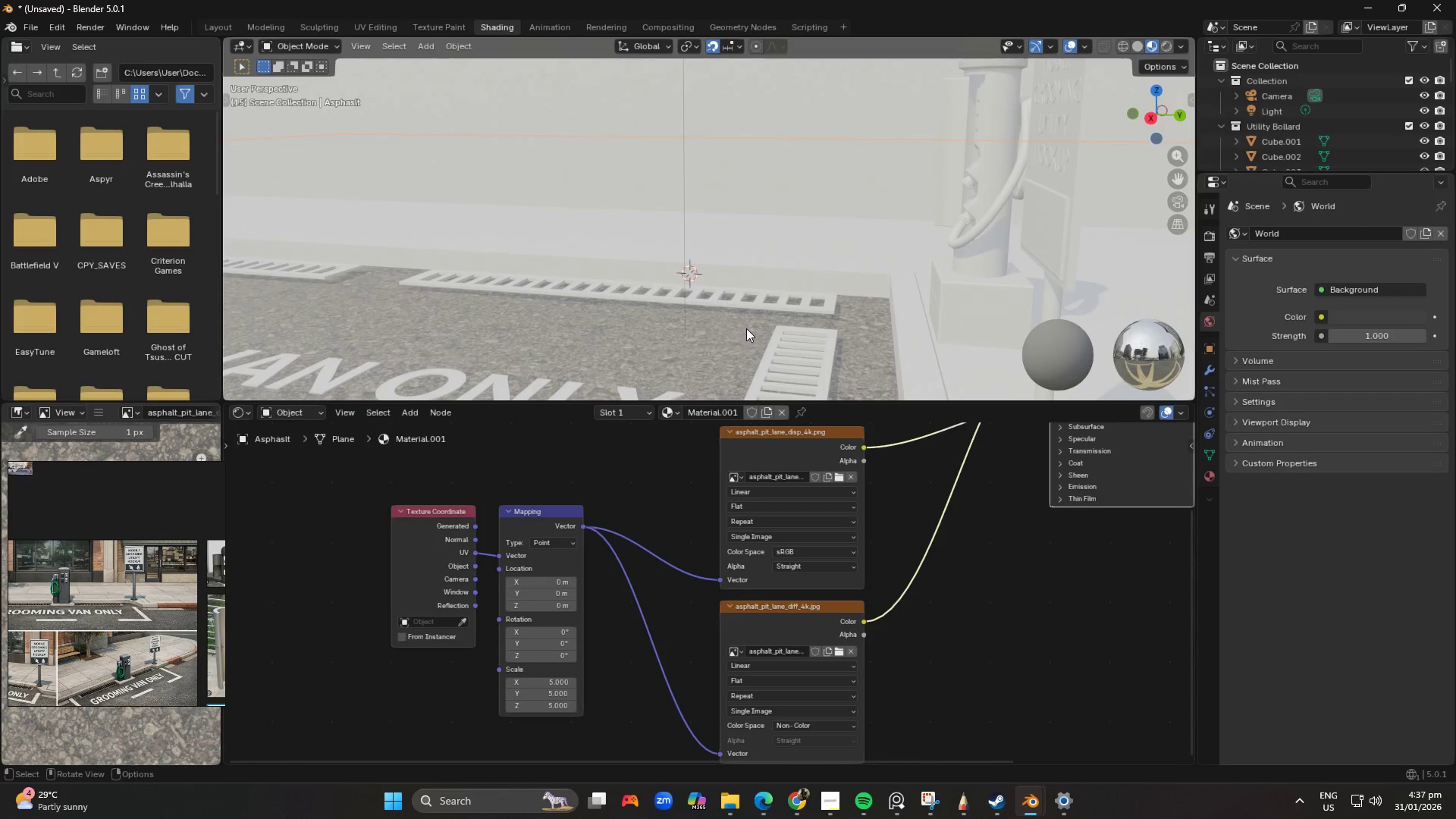 
scroll: coordinate [574, 597], scroll_direction: down, amount: 12.0
 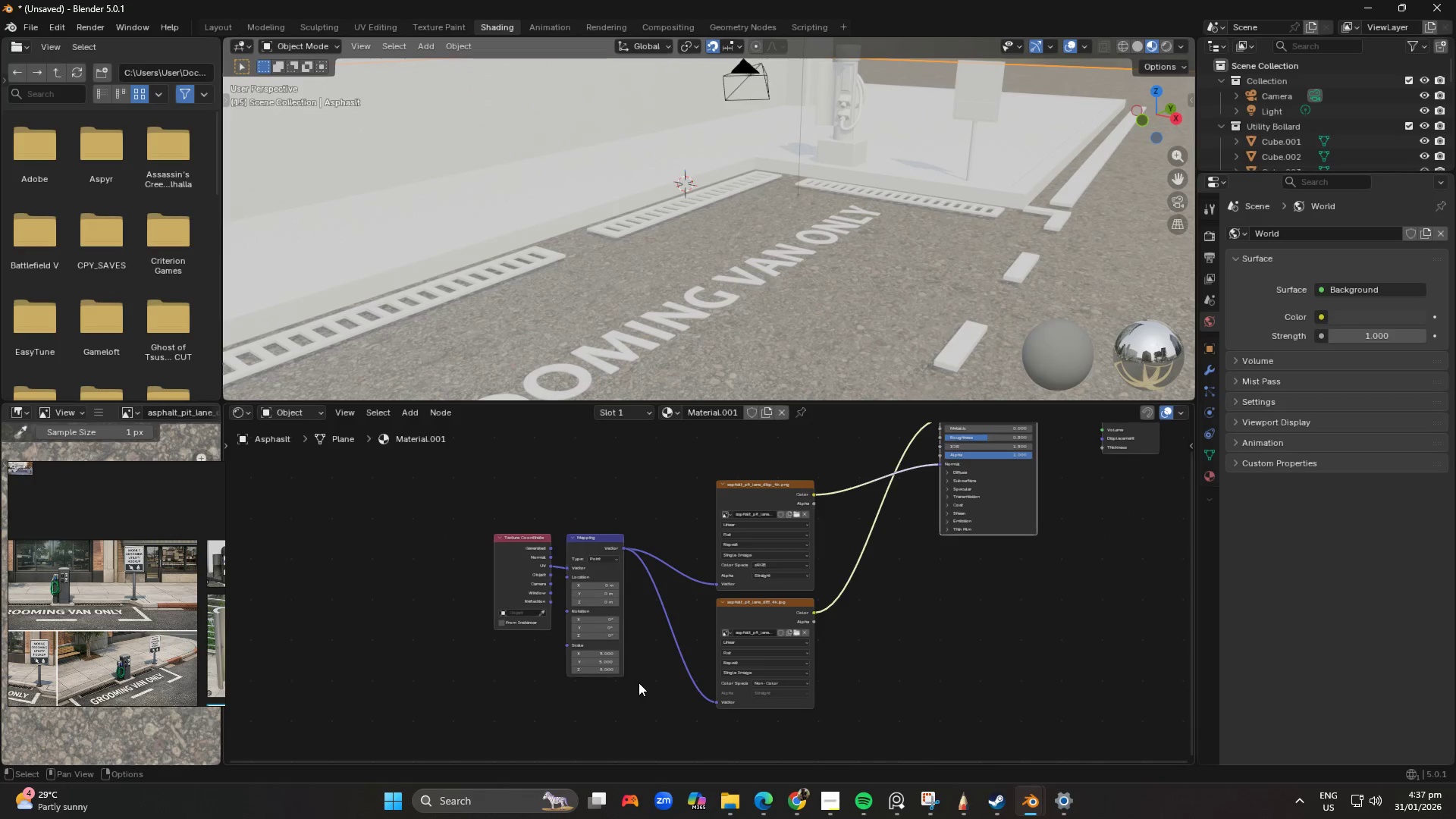 
scroll: coordinate [711, 511], scroll_direction: up, amount: 7.0
 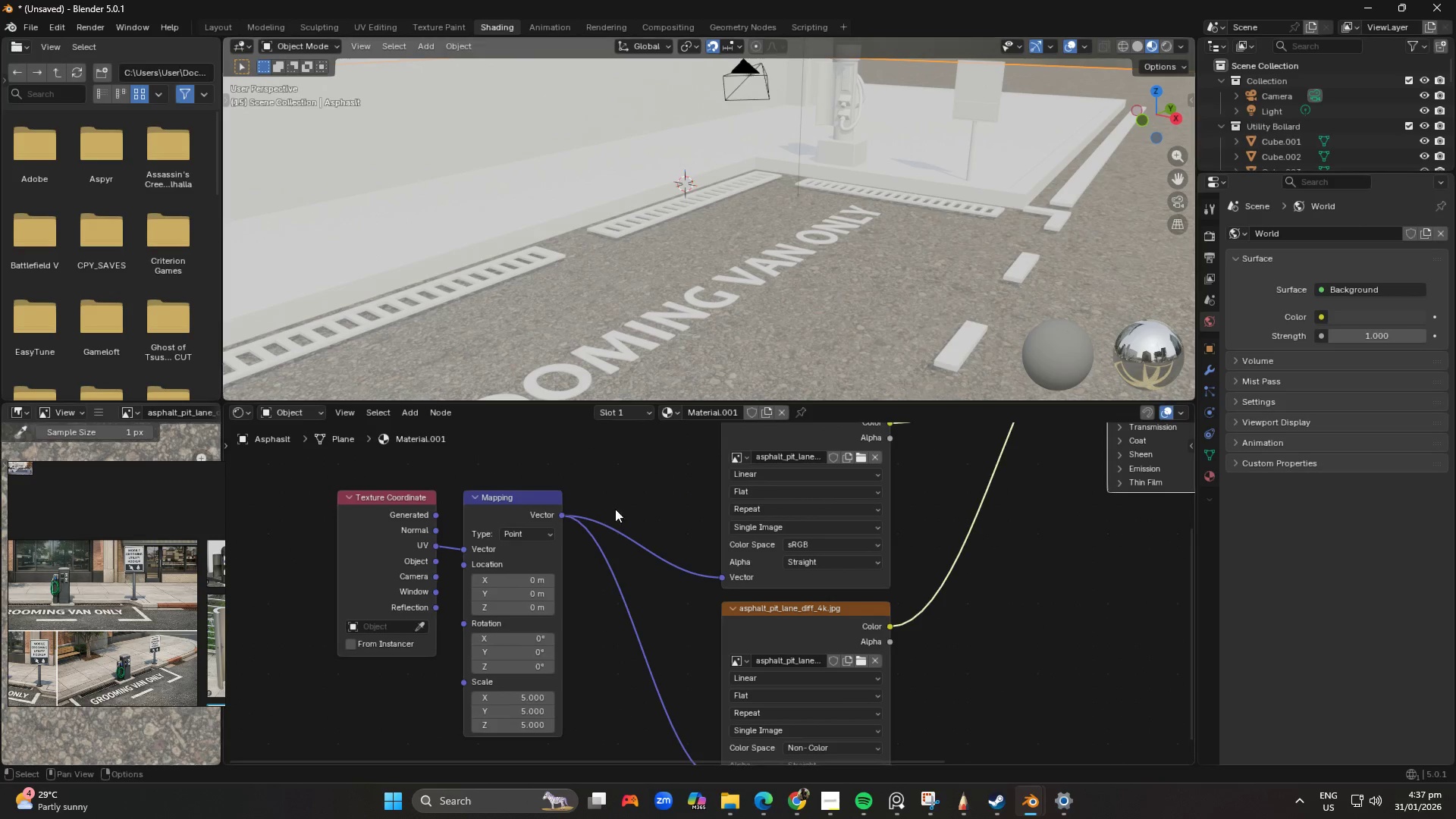 
scroll: coordinate [693, 519], scroll_direction: down, amount: 9.0
 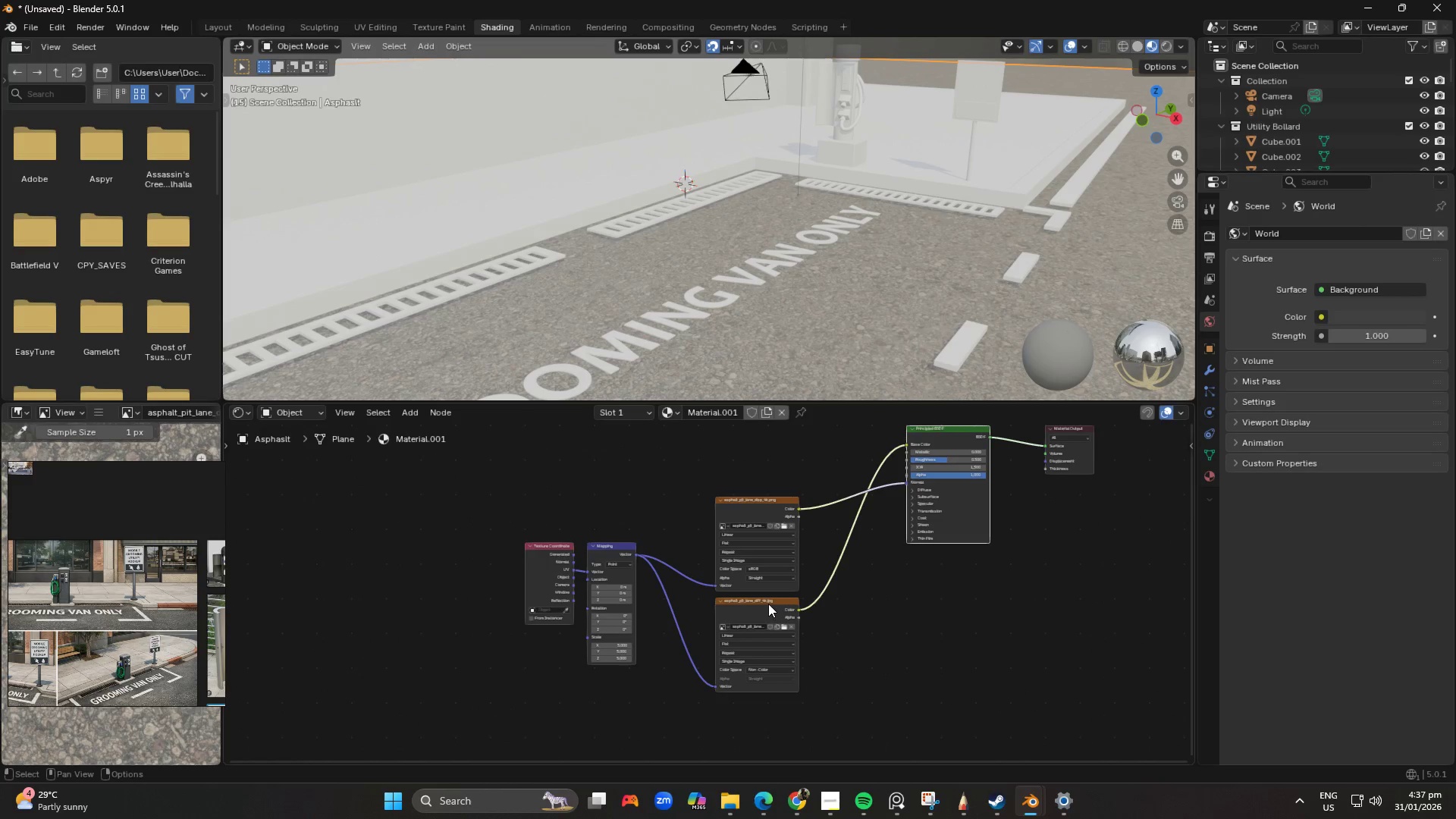 
left_click_drag(start_coordinate=[768, 603], to_coordinate=[764, 485])
 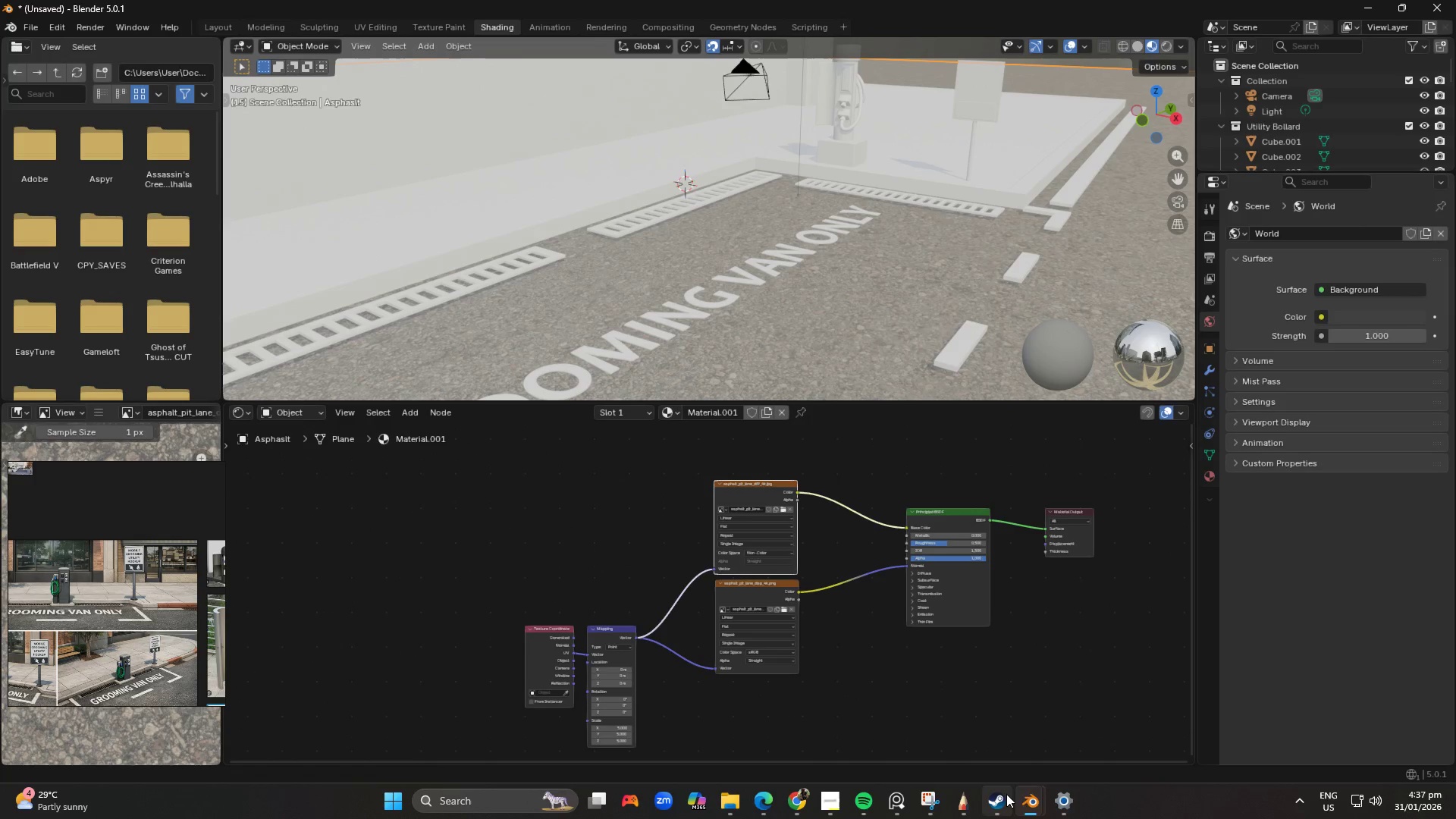 
left_click([1031, 795])
 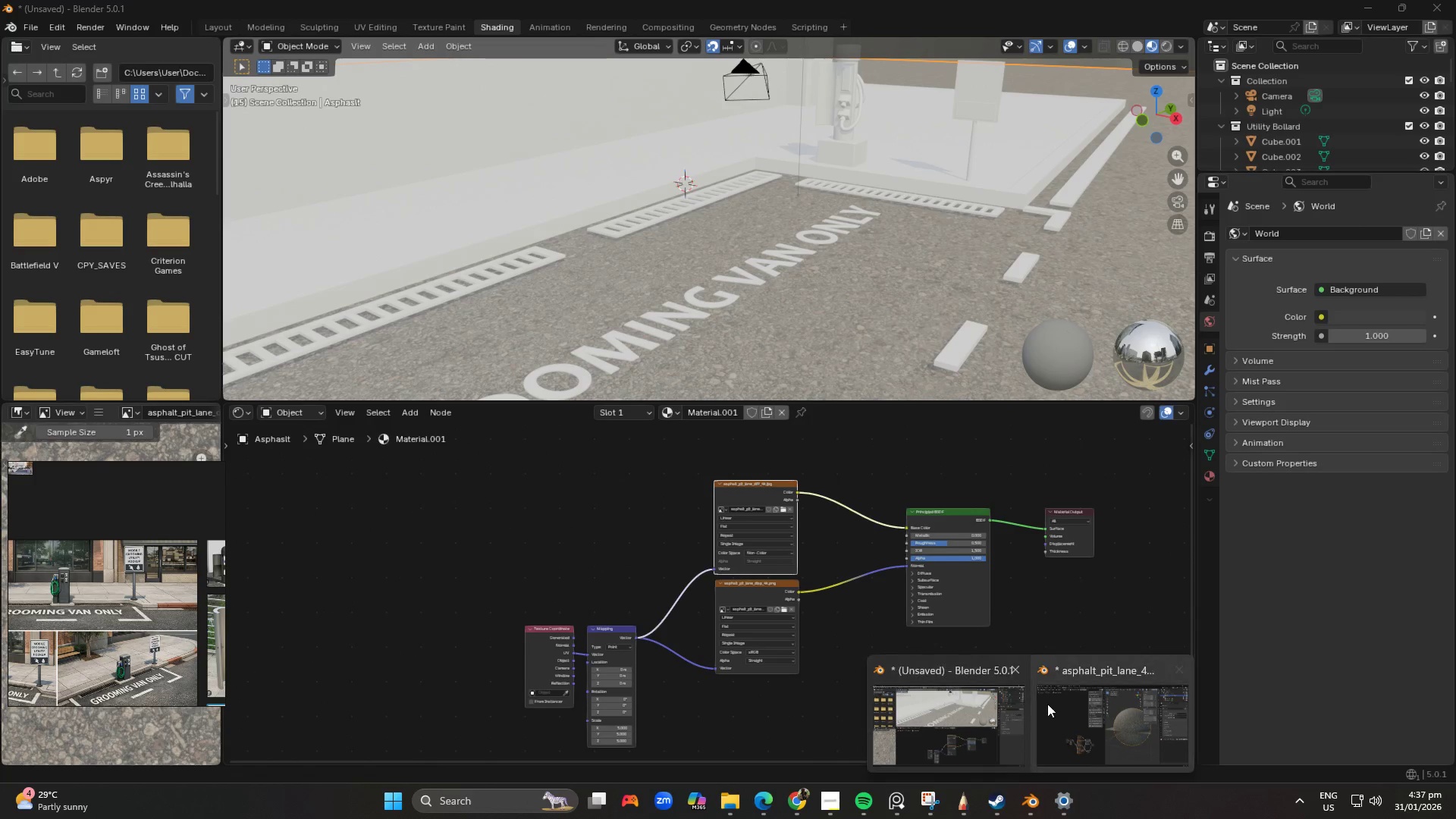 
left_click([1106, 722])
 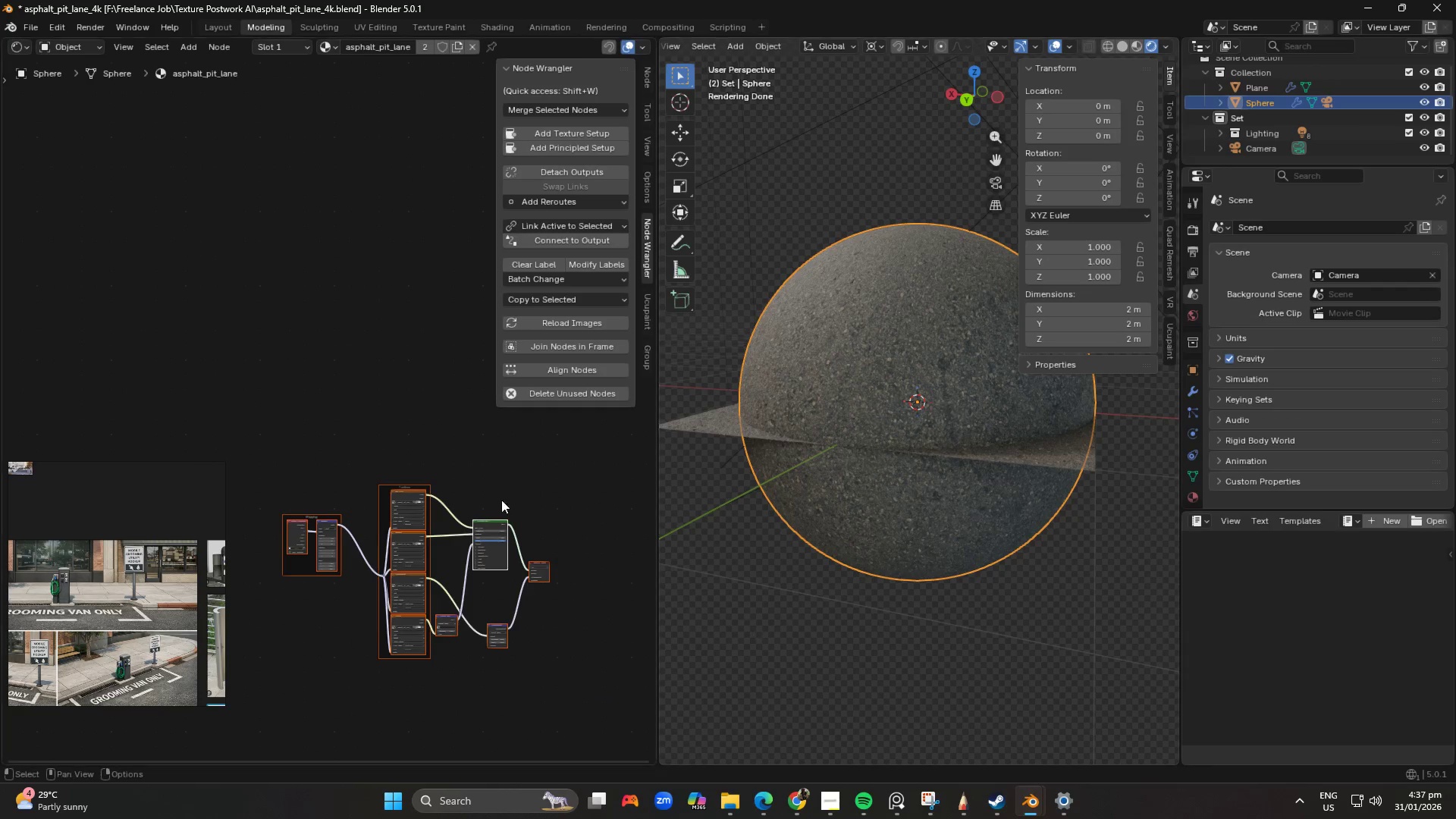 
scroll: coordinate [325, 491], scroll_direction: up, amount: 24.0
 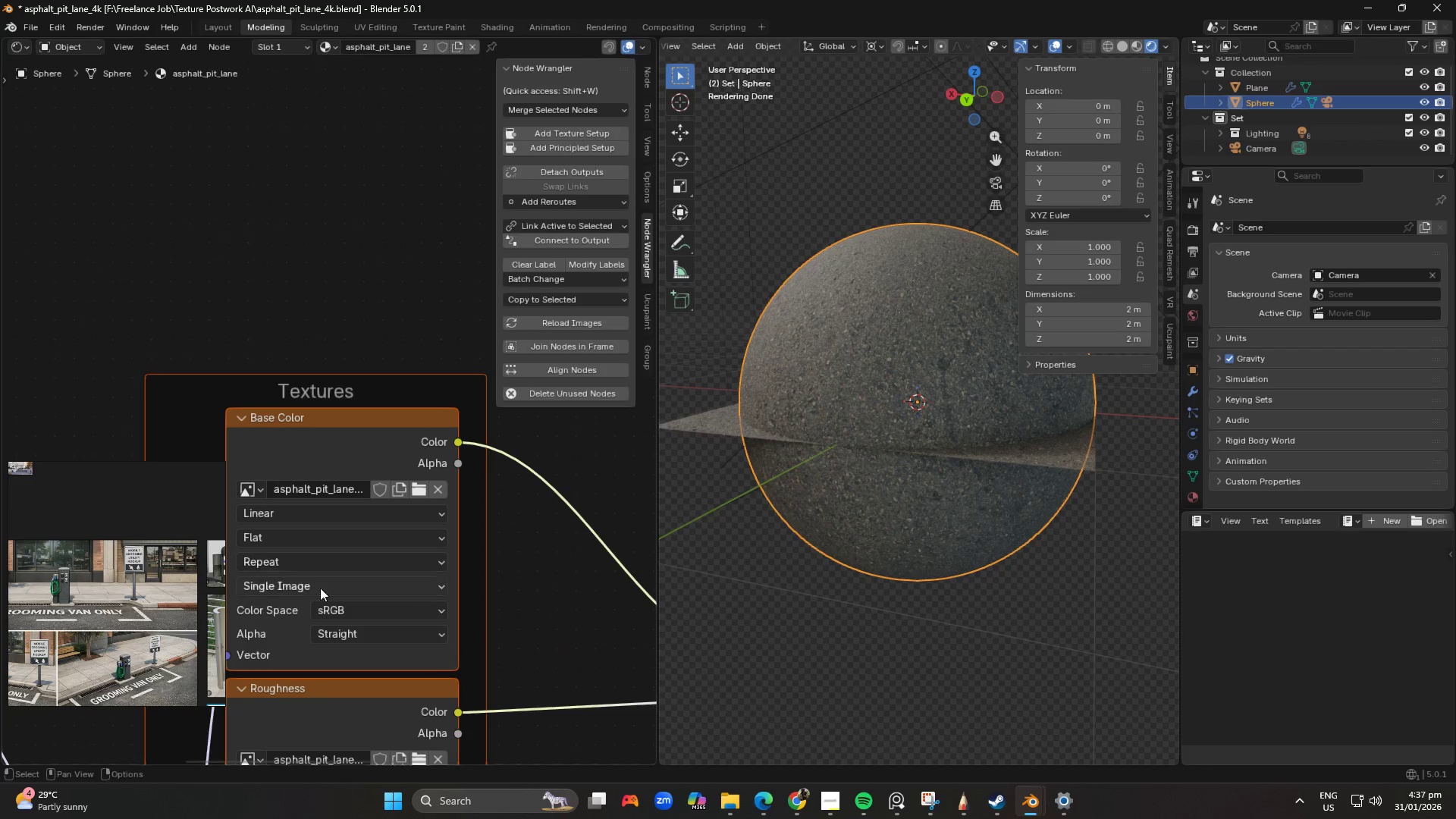 
scroll: coordinate [322, 713], scroll_direction: down, amount: 1.0
 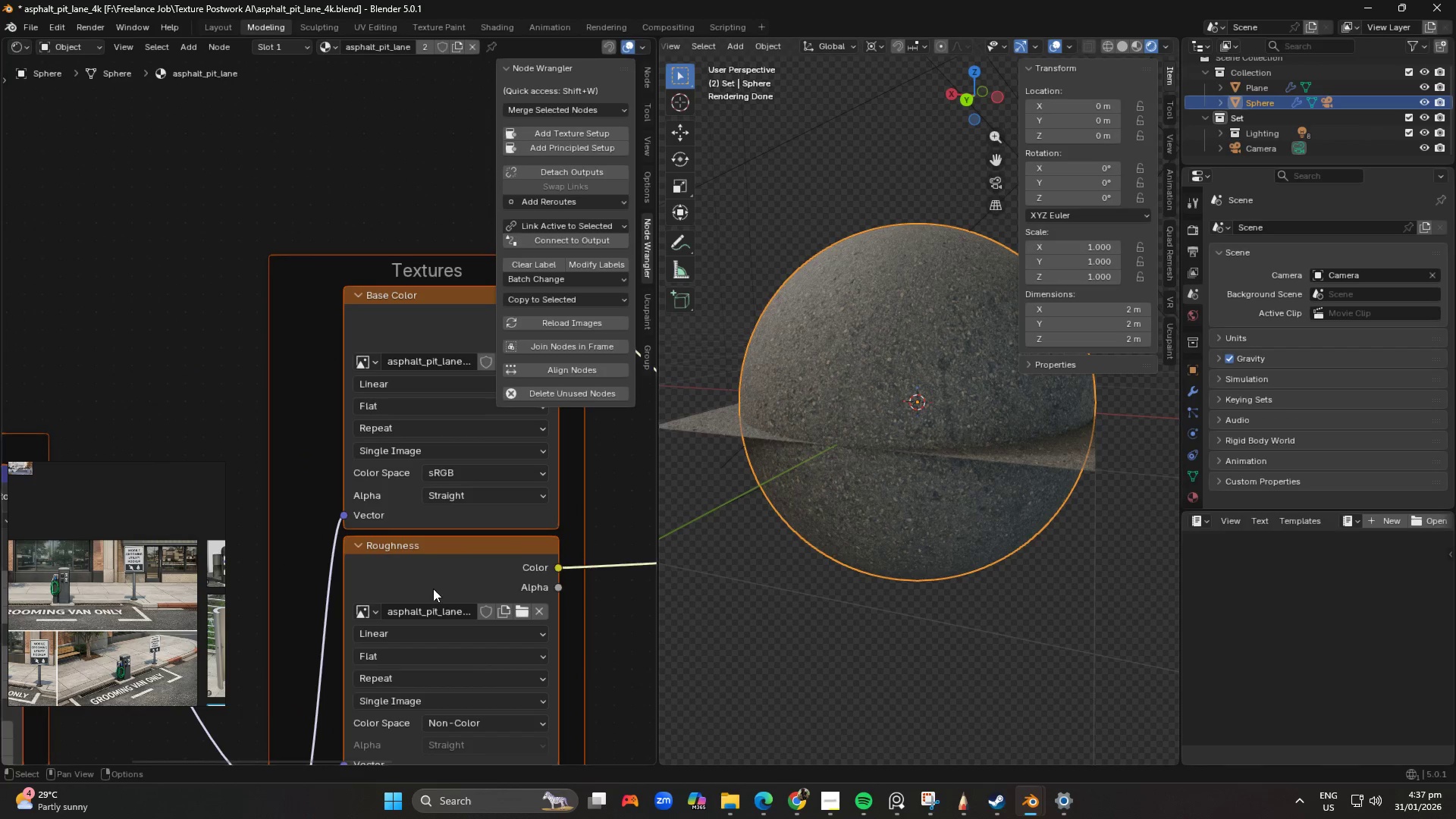 
left_click([433, 588])
 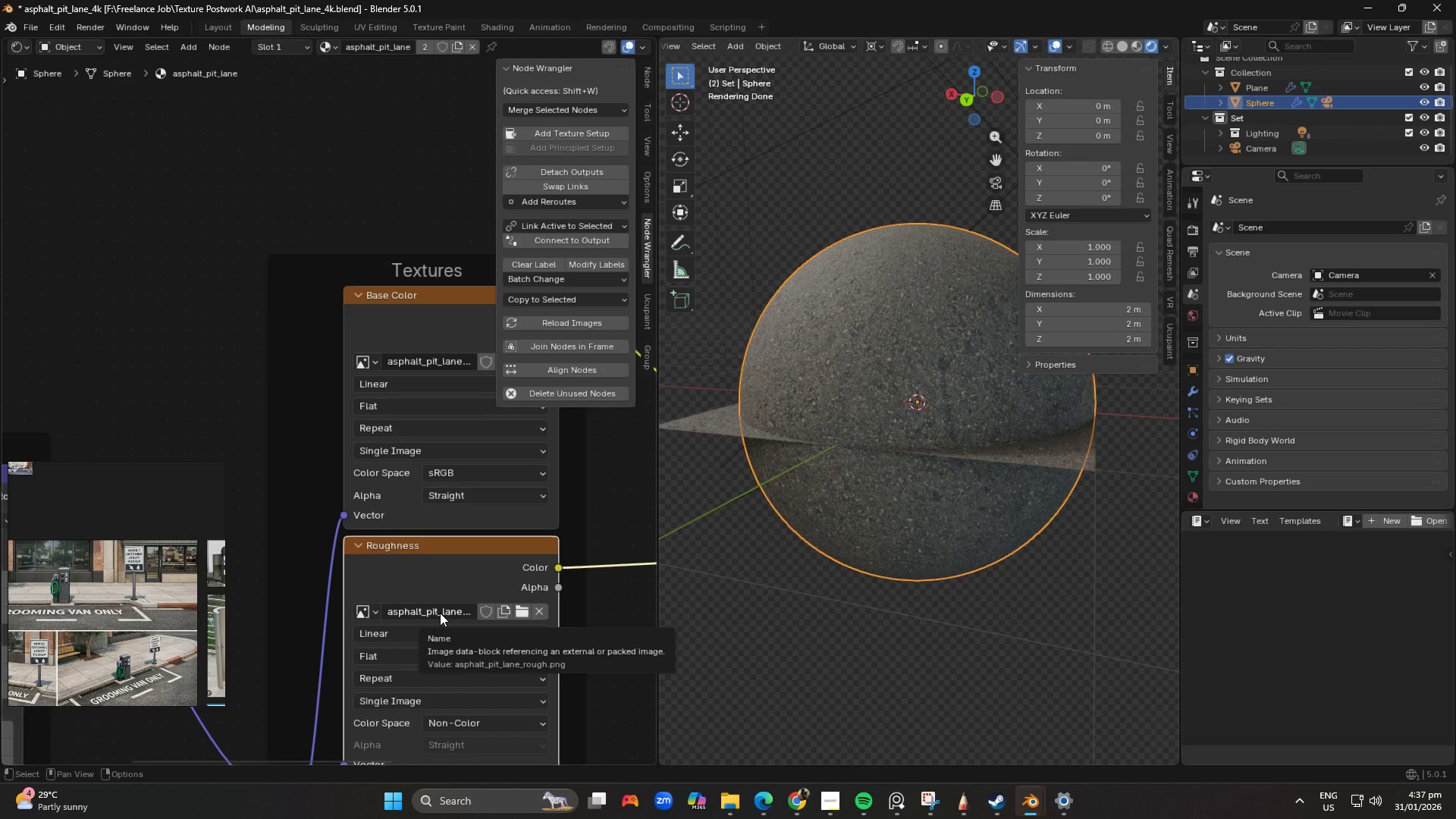 
left_click([440, 613])
 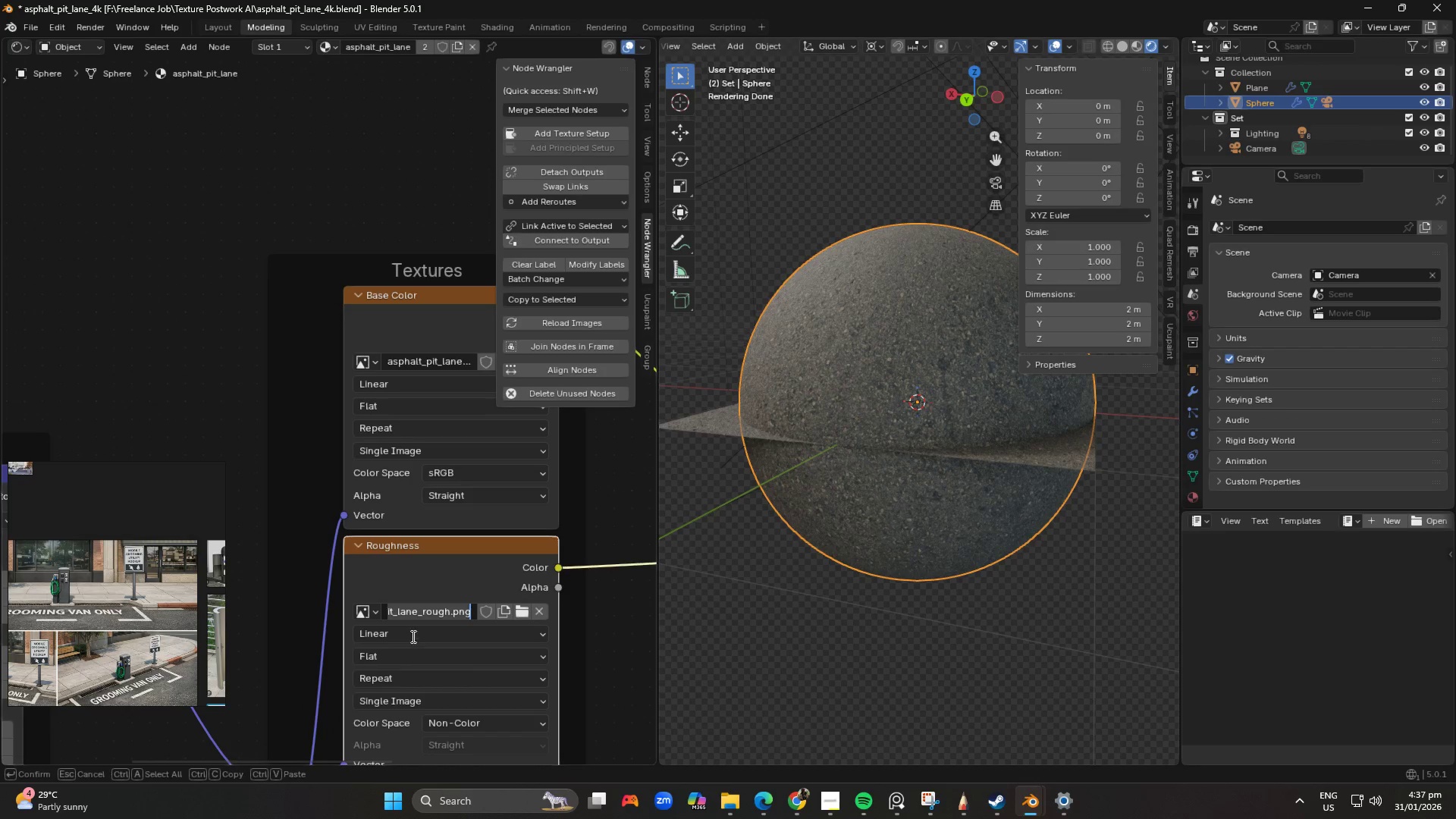 
scroll: coordinate [366, 600], scroll_direction: down, amount: 1.0
 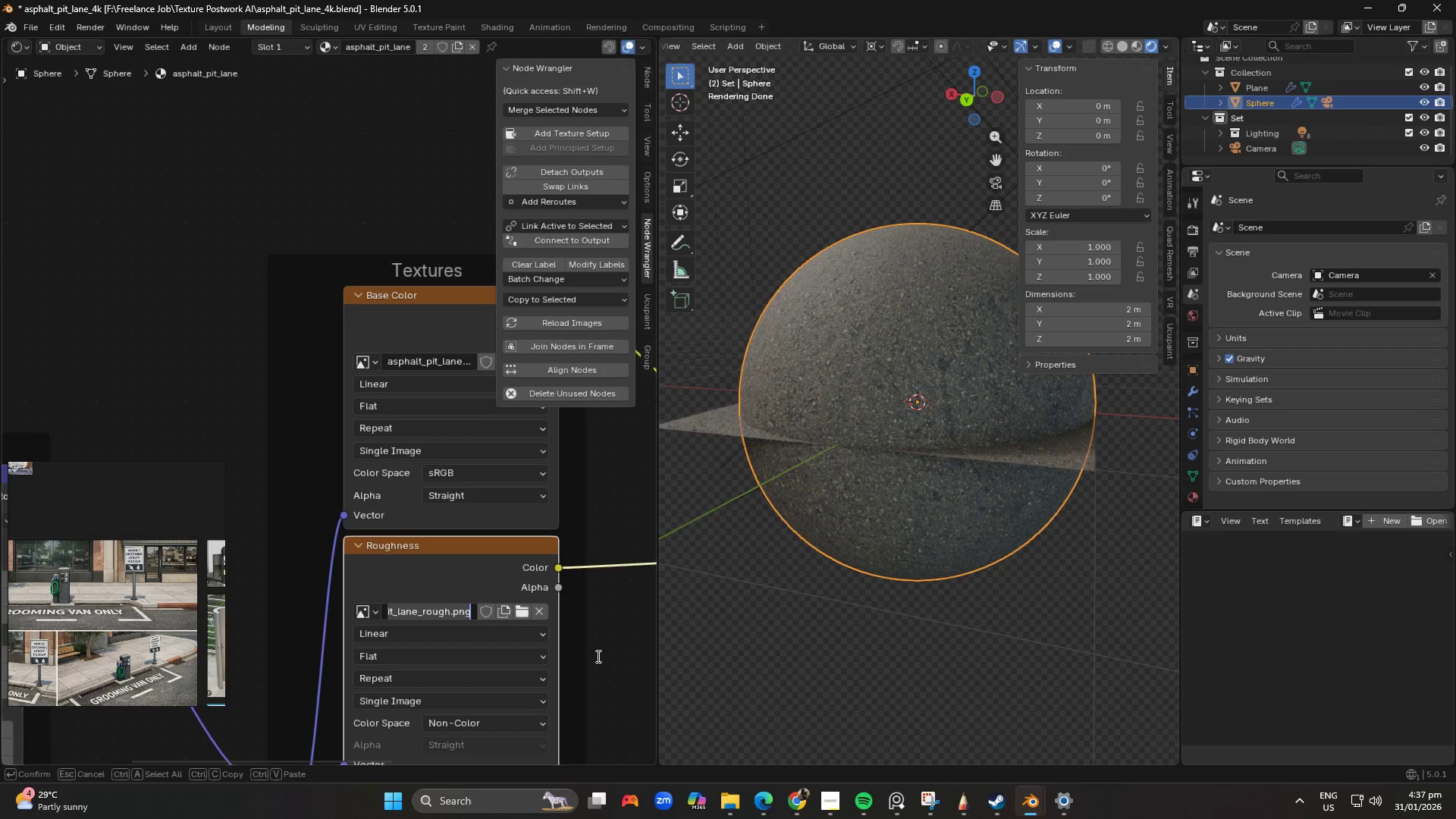 
left_click([617, 664])
 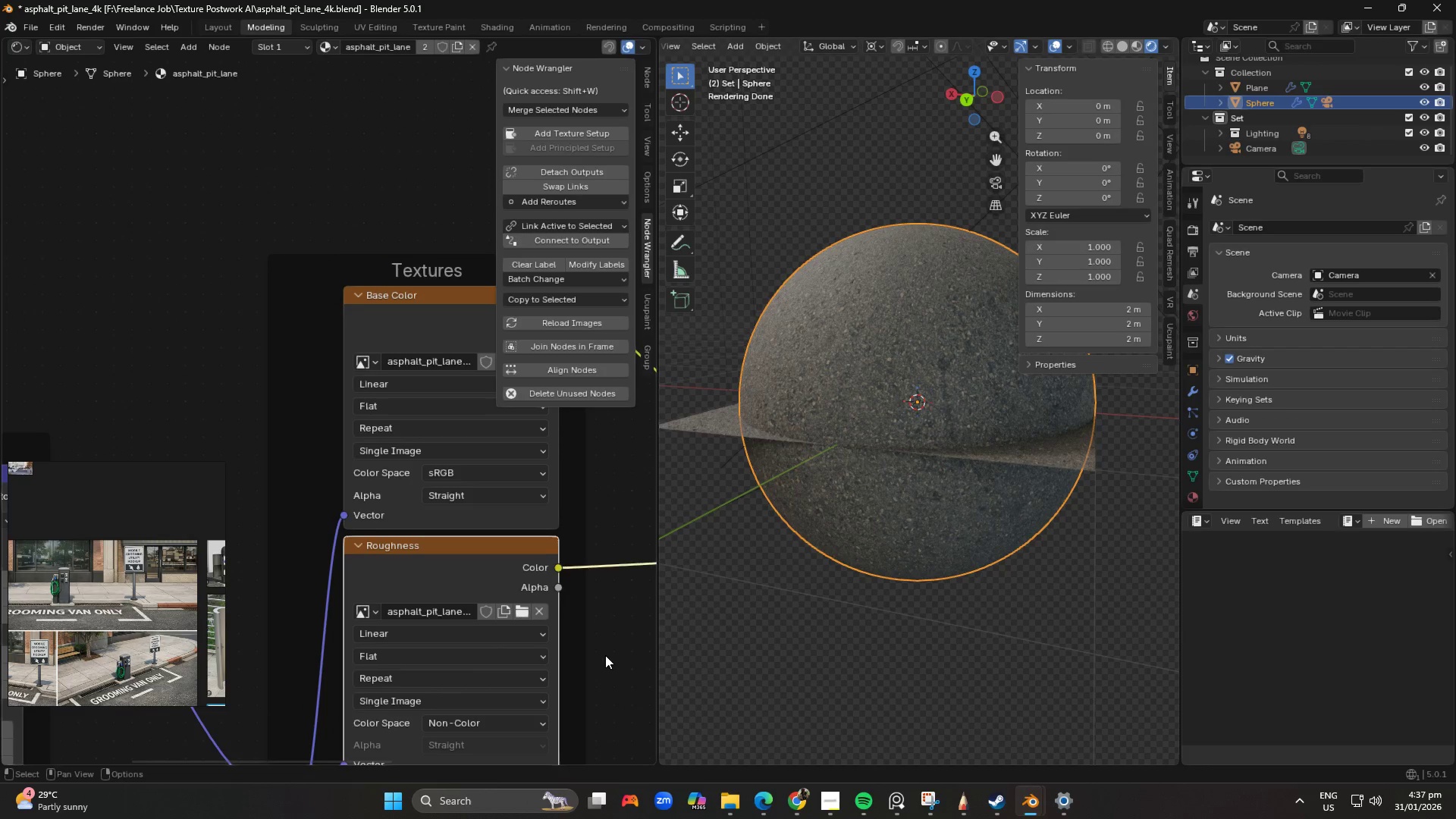 
scroll: coordinate [430, 594], scroll_direction: down, amount: 14.0
 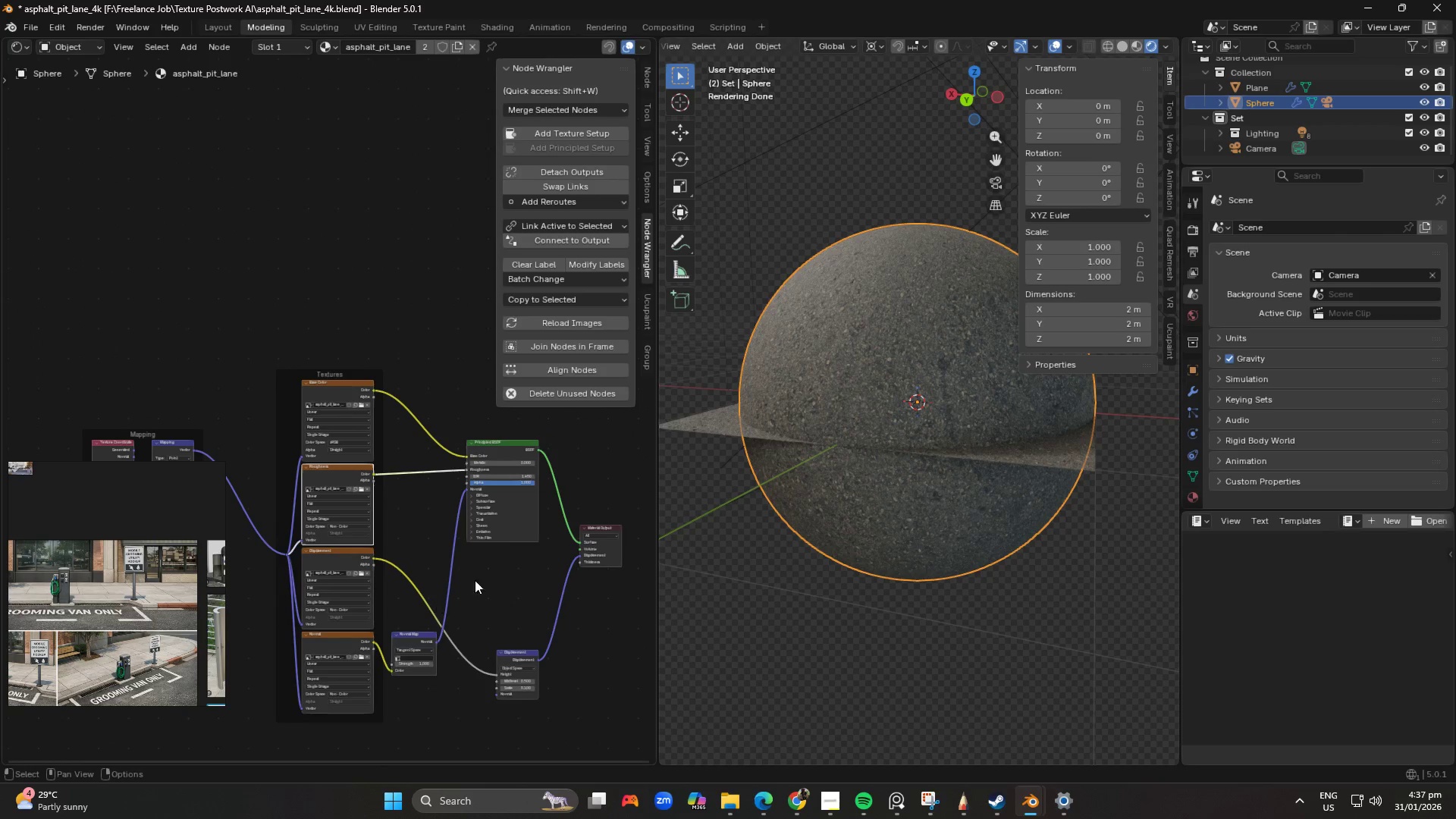 
scroll: coordinate [416, 549], scroll_direction: up, amount: 8.0
 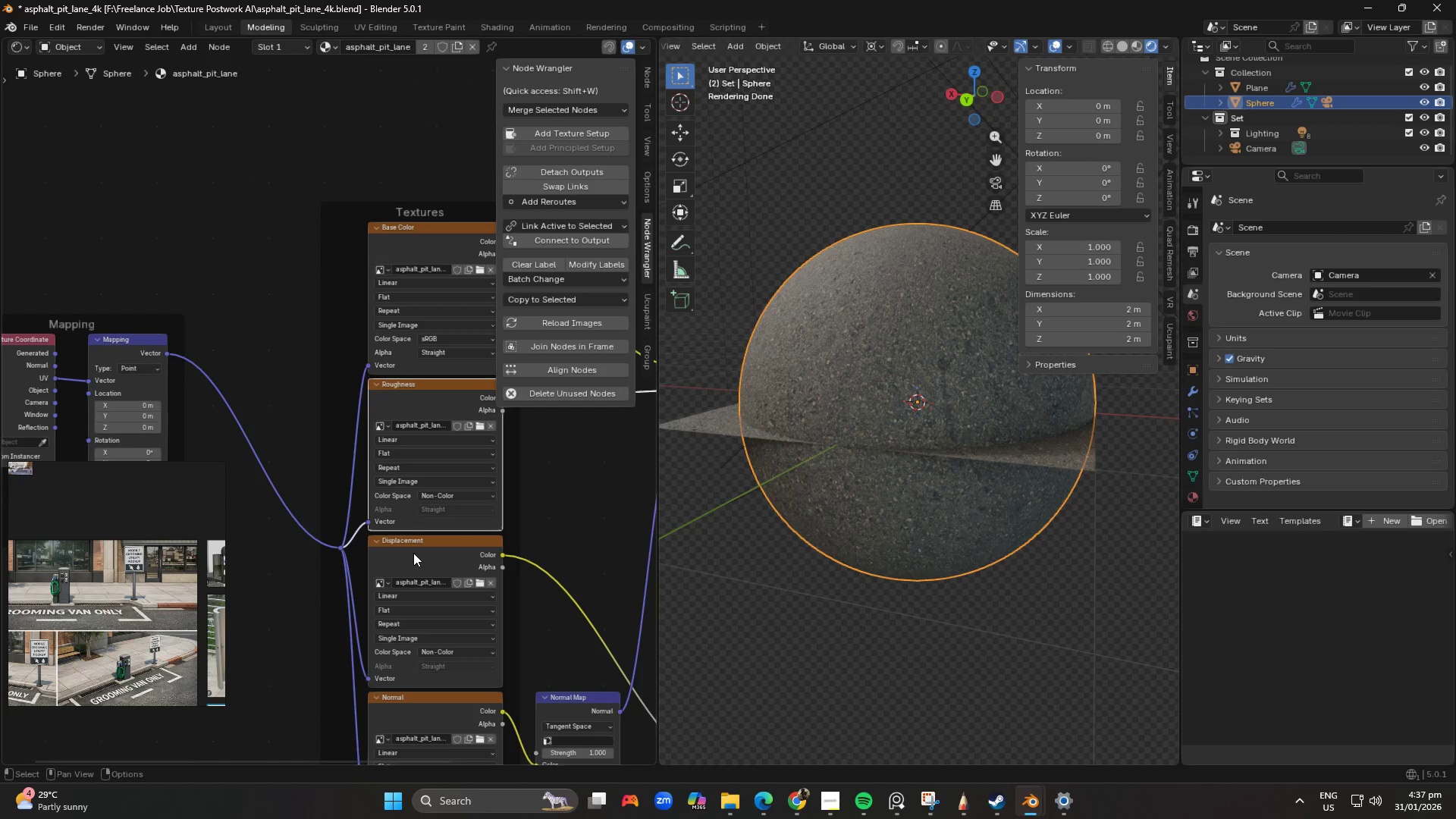 
scroll: coordinate [413, 556], scroll_direction: down, amount: 3.0
 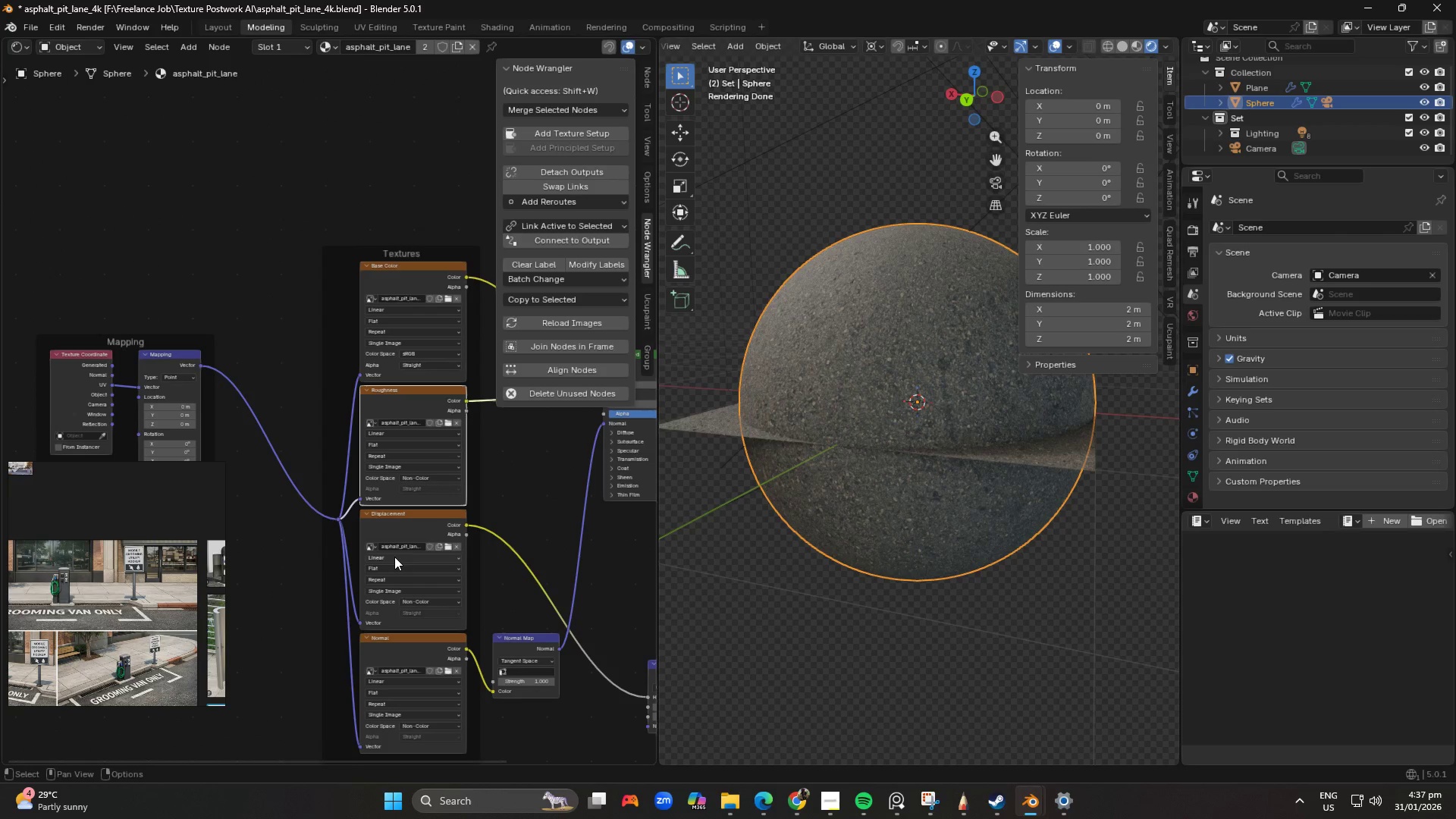 
scroll: coordinate [400, 404], scroll_direction: up, amount: 6.0
 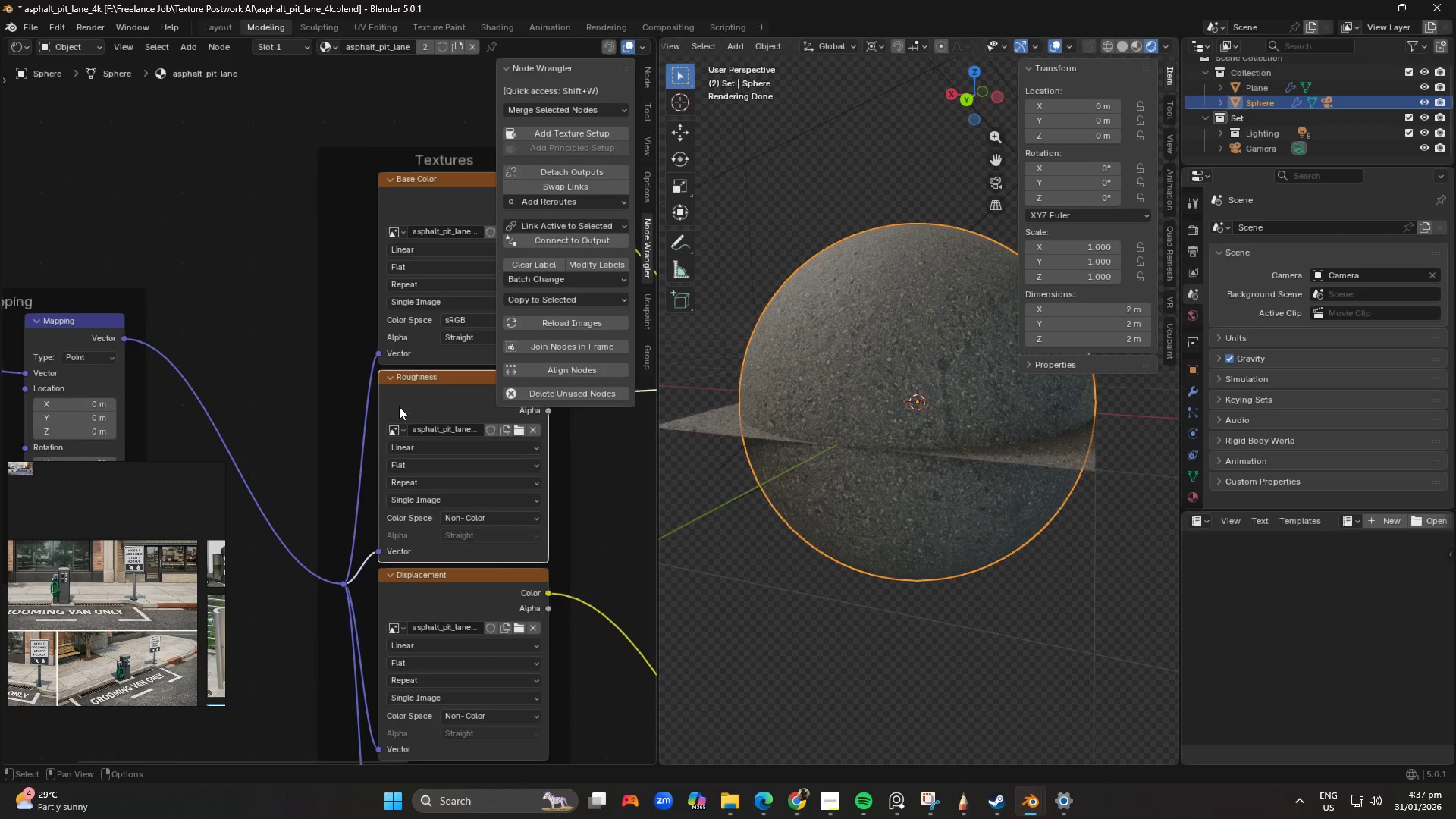 
scroll: coordinate [369, 462], scroll_direction: down, amount: 9.0
 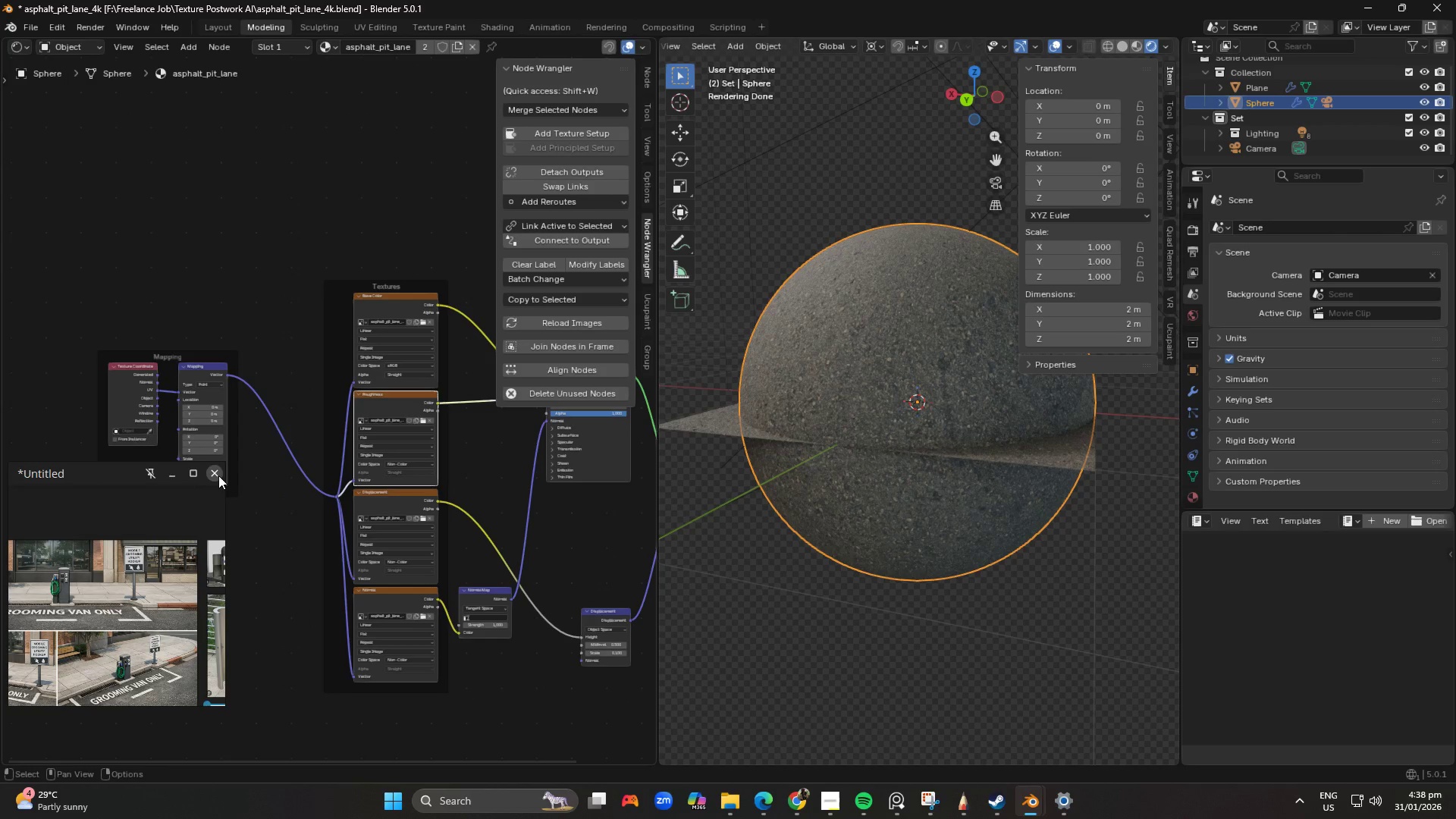 
scroll: coordinate [194, 433], scroll_direction: up, amount: 3.0
 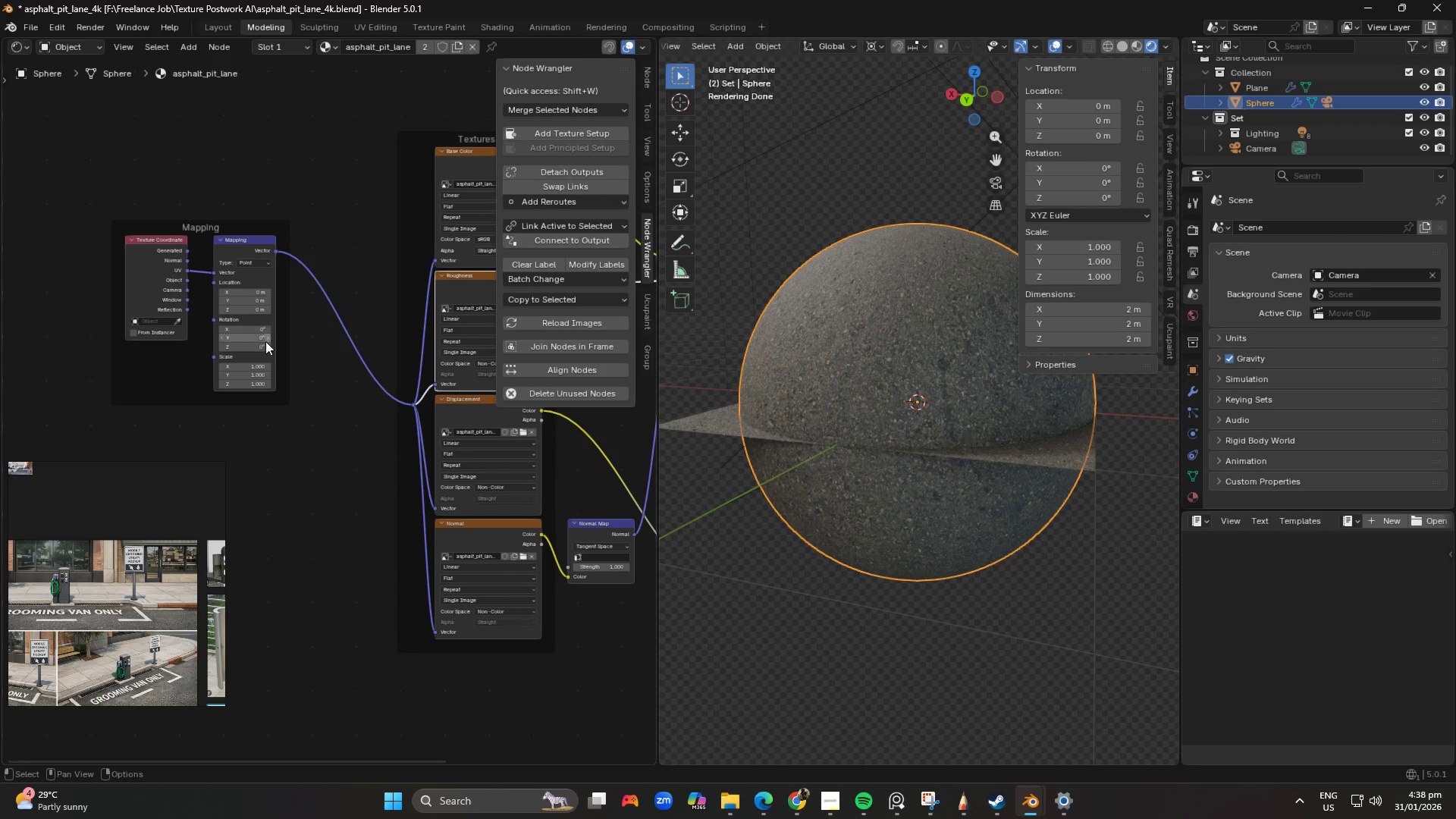 
scroll: coordinate [413, 492], scroll_direction: down, amount: 1.0
 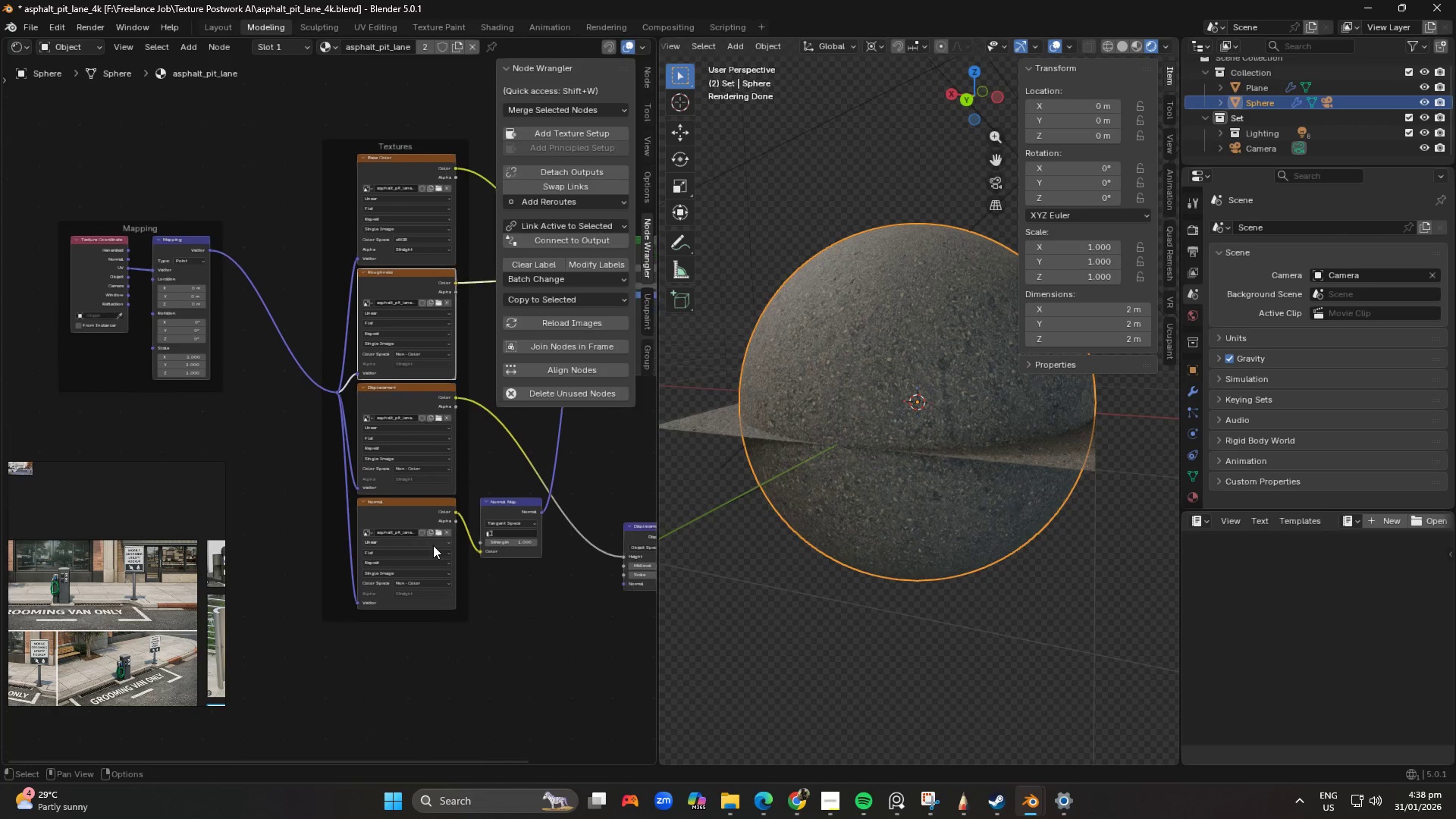 
scroll: coordinate [403, 511], scroll_direction: up, amount: 9.0
 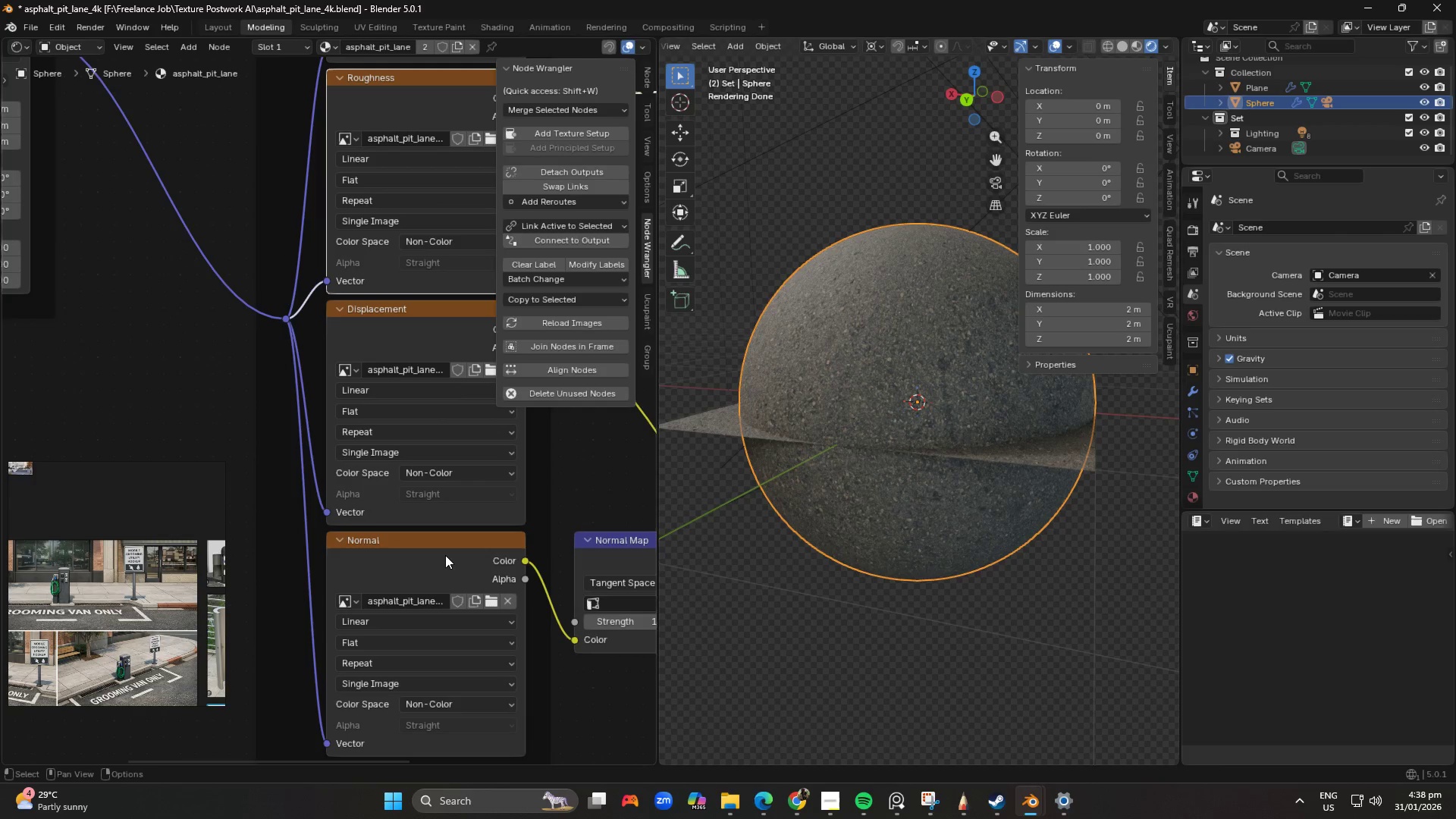 
scroll: coordinate [436, 574], scroll_direction: down, amount: 4.0
 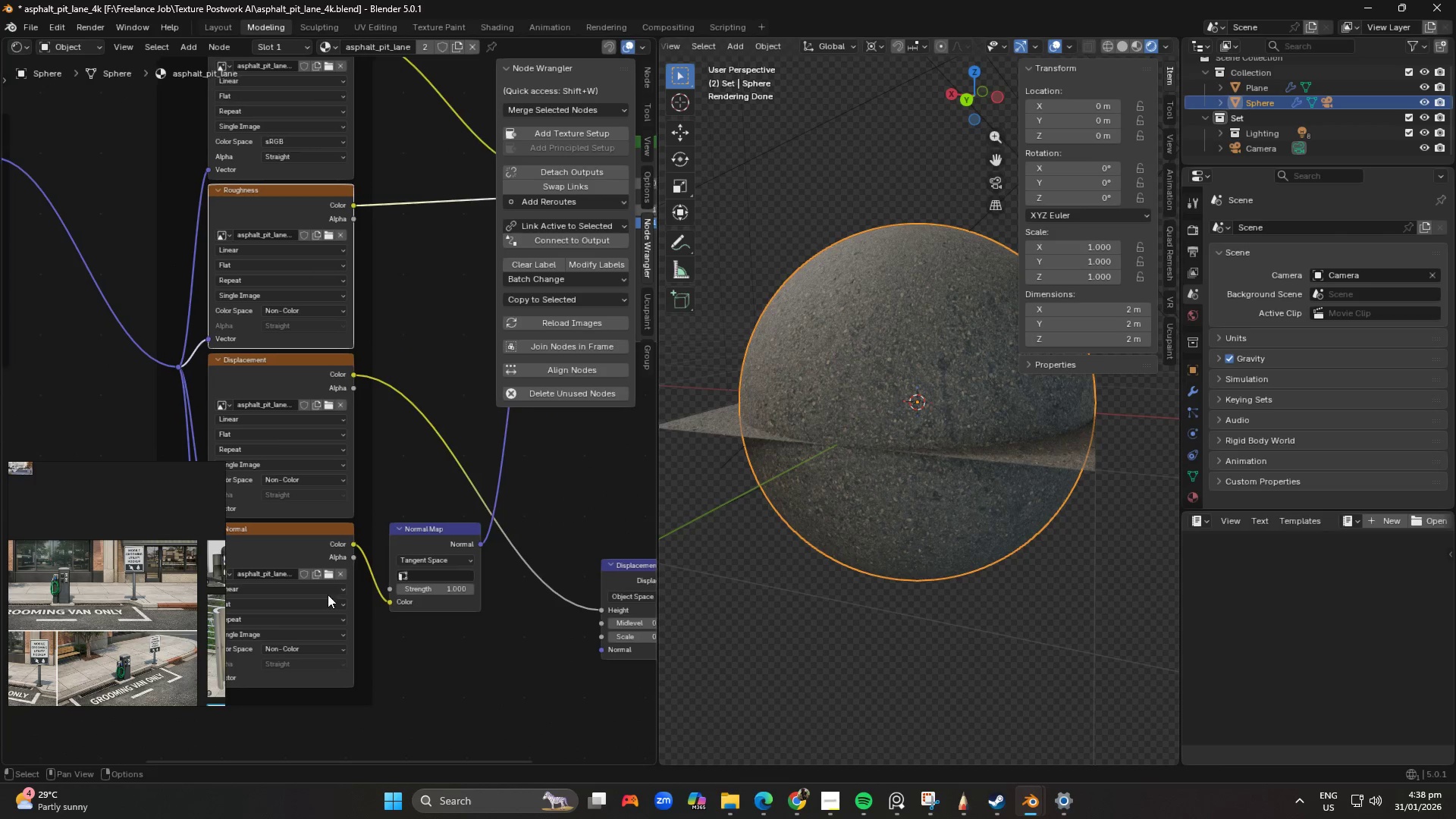 
scroll: coordinate [469, 625], scroll_direction: up, amount: 2.0
 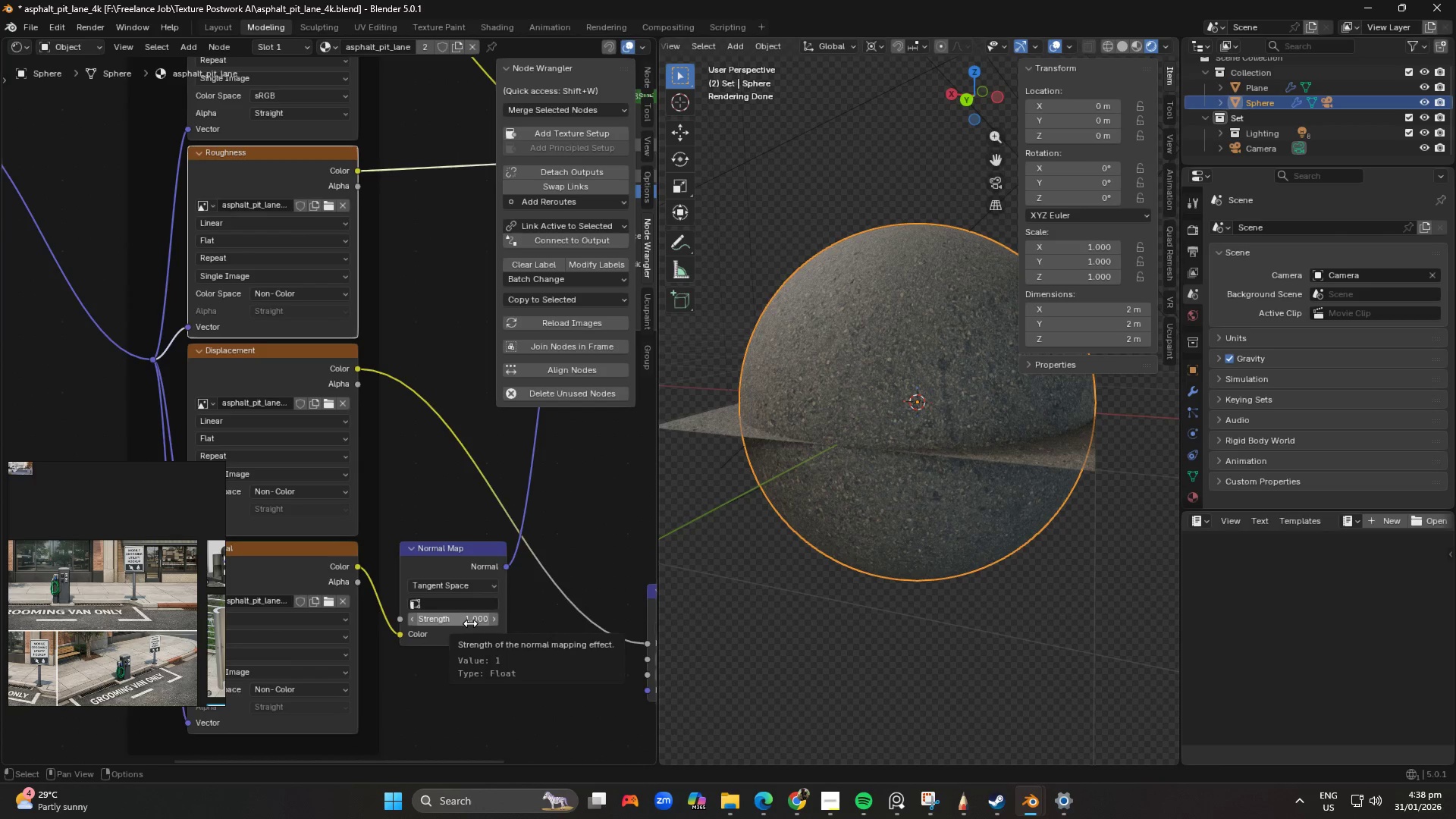 
scroll: coordinate [450, 637], scroll_direction: down, amount: 9.0
 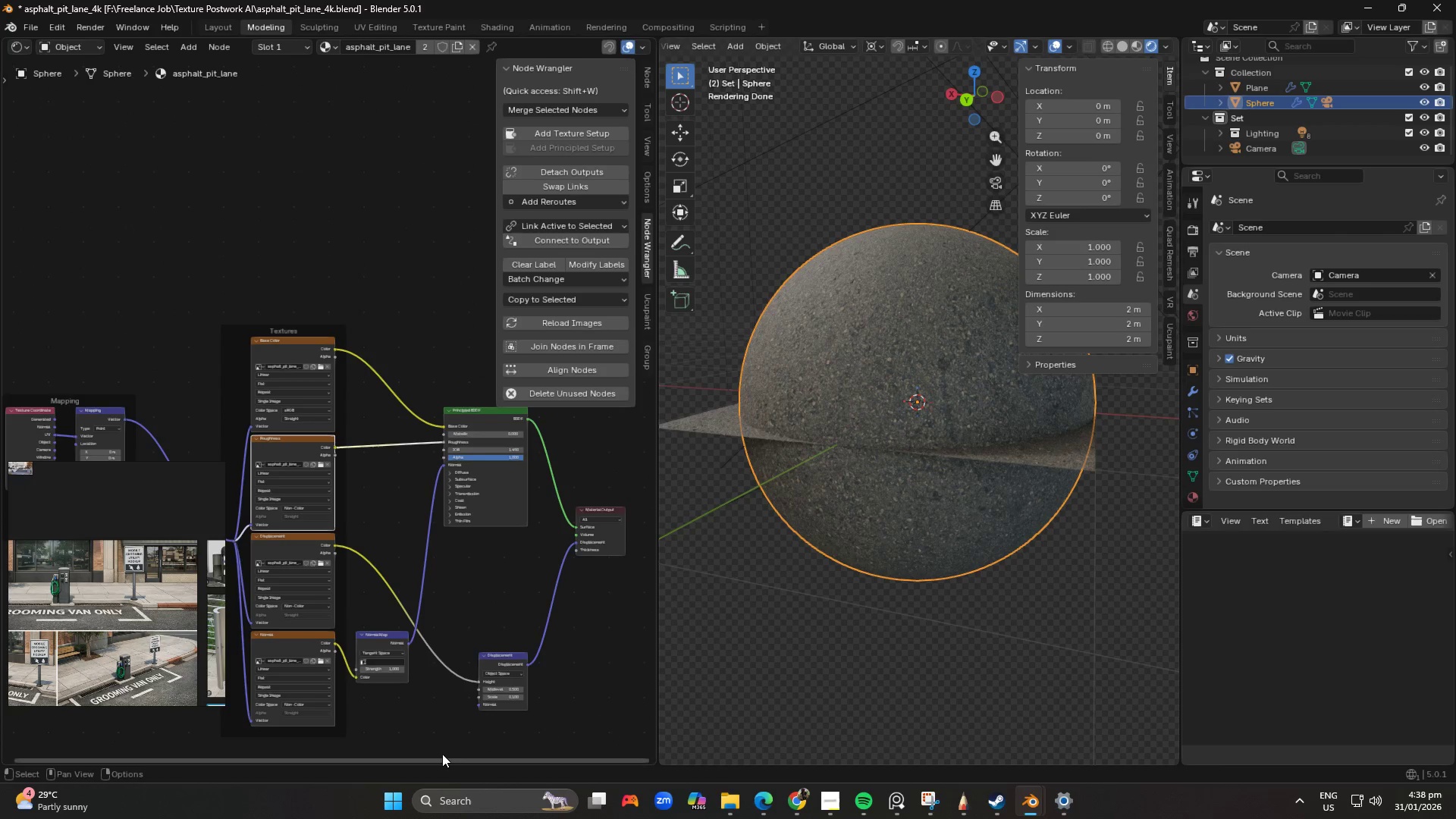 
scroll: coordinate [497, 474], scroll_direction: up, amount: 3.0
 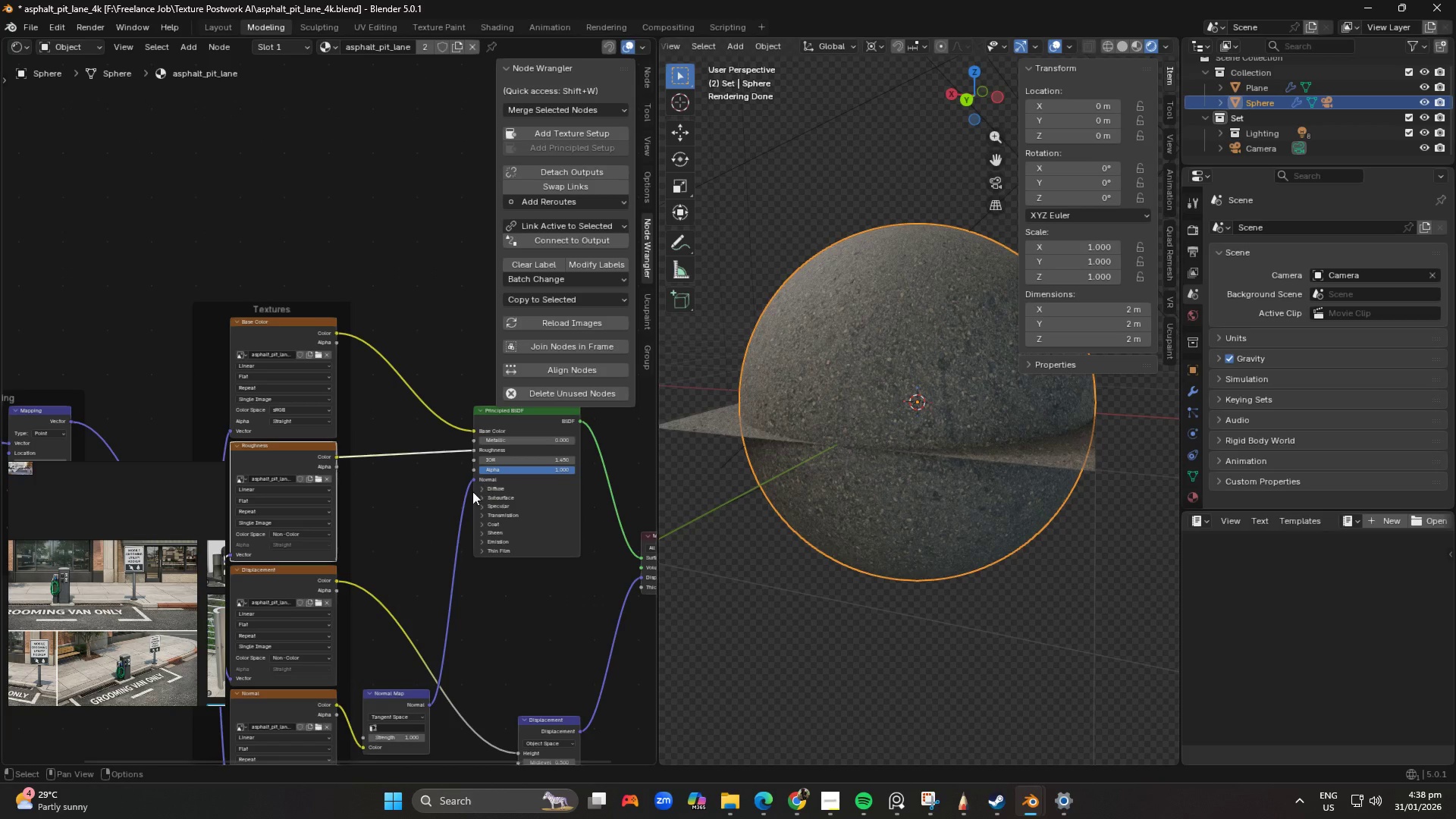 
scroll: coordinate [417, 521], scroll_direction: down, amount: 2.0
 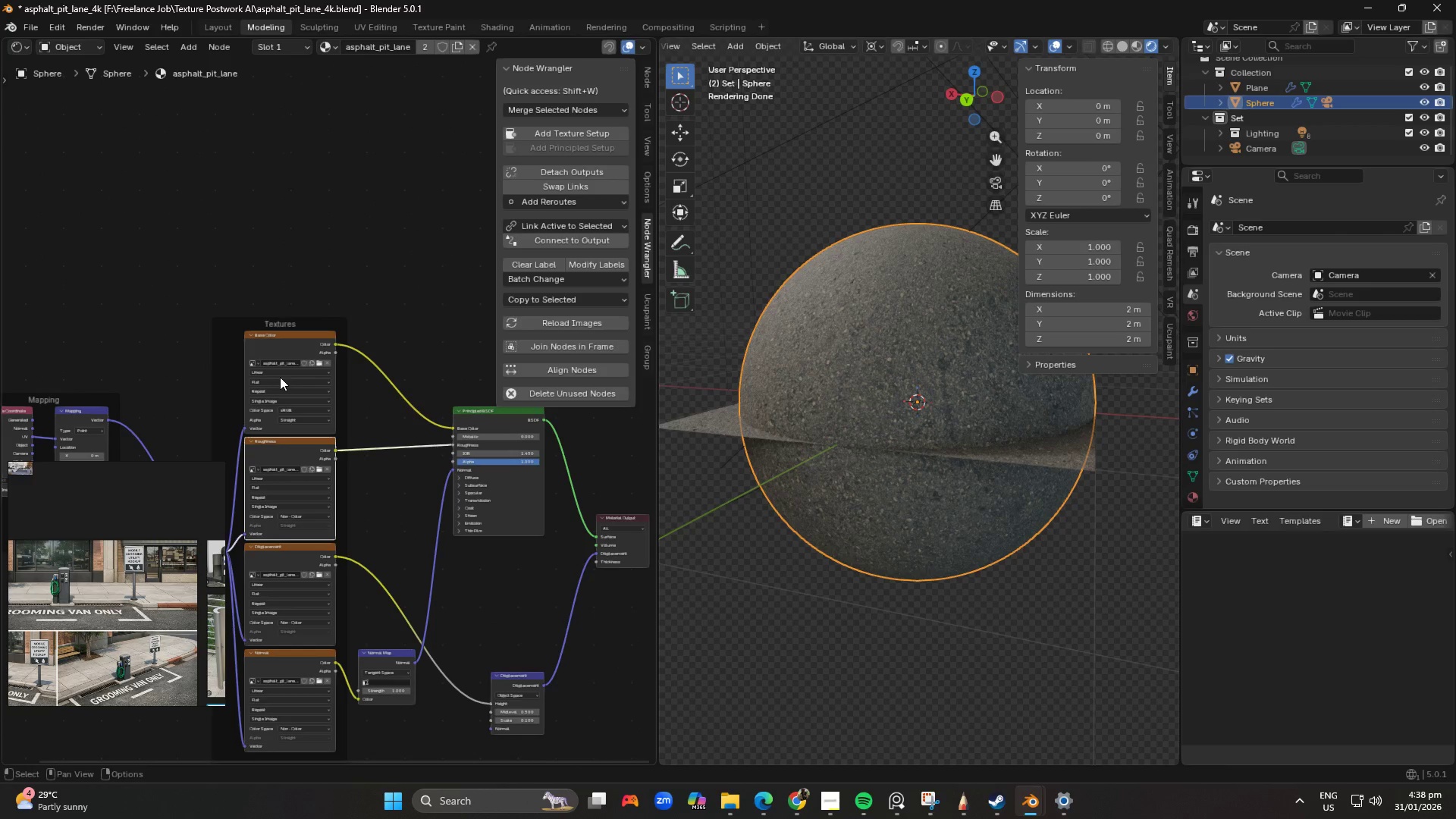 
left_click([274, 339])
 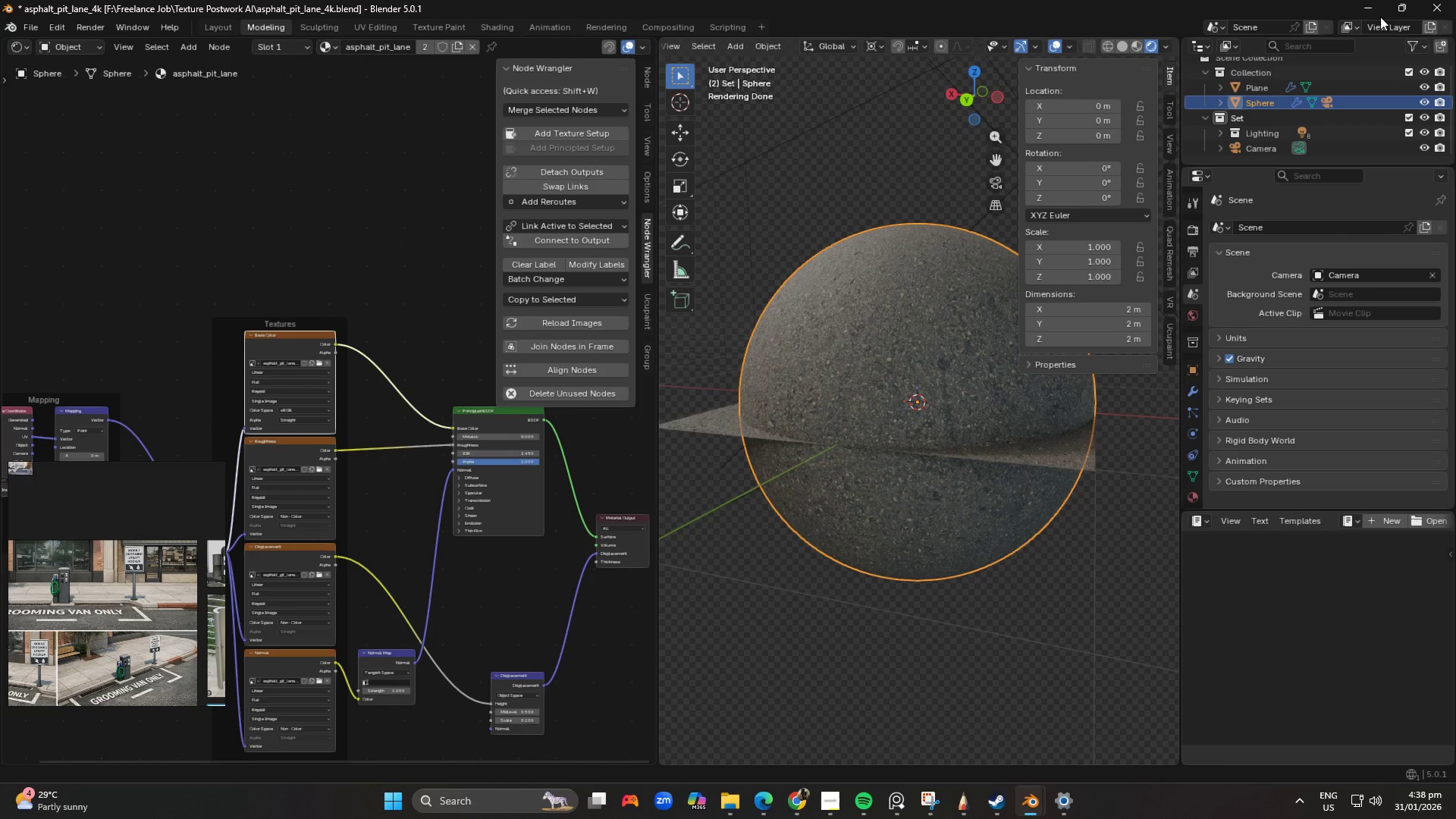 
left_click([1372, 6])
 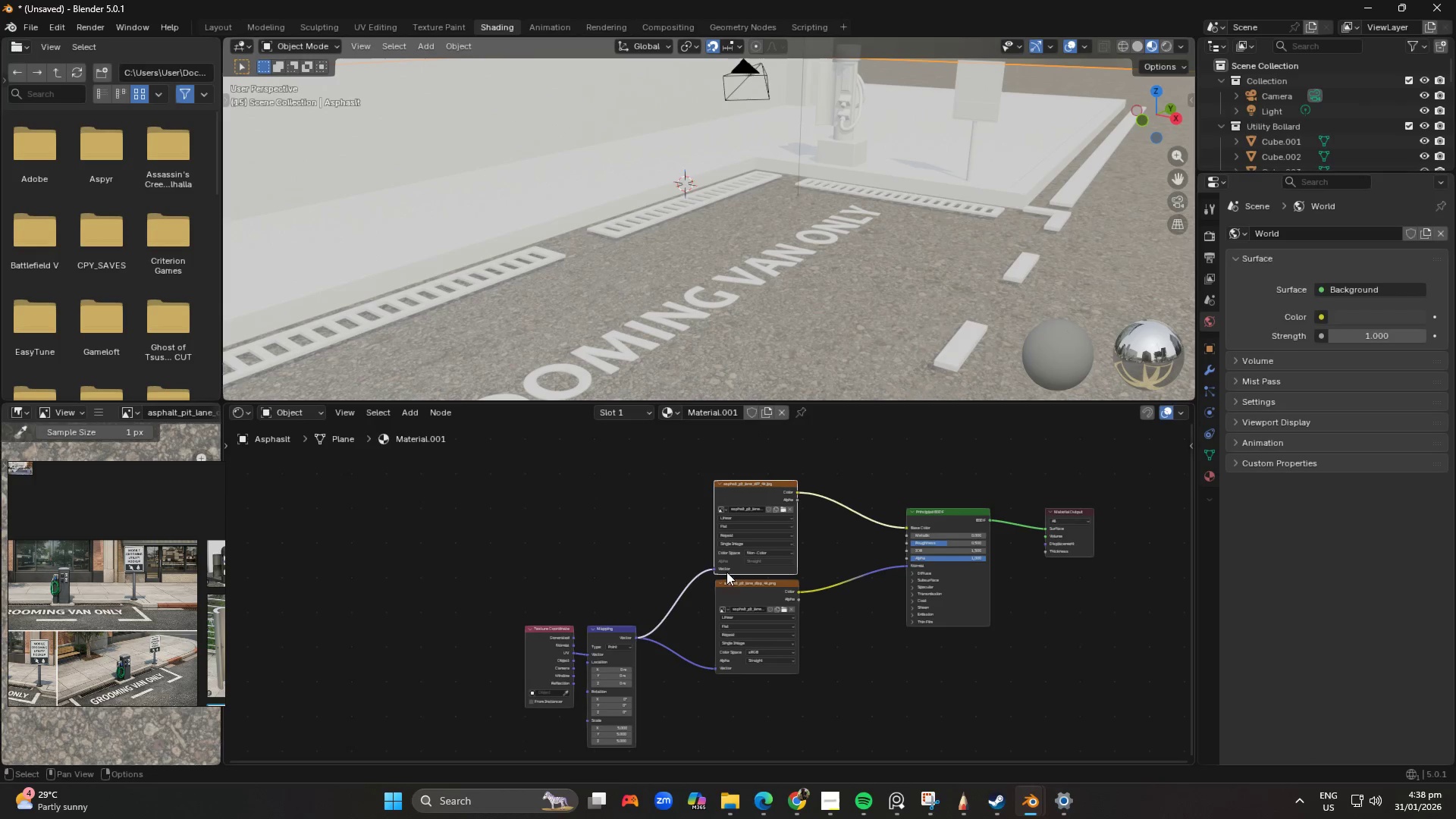 
scroll: coordinate [811, 628], scroll_direction: up, amount: 3.0
 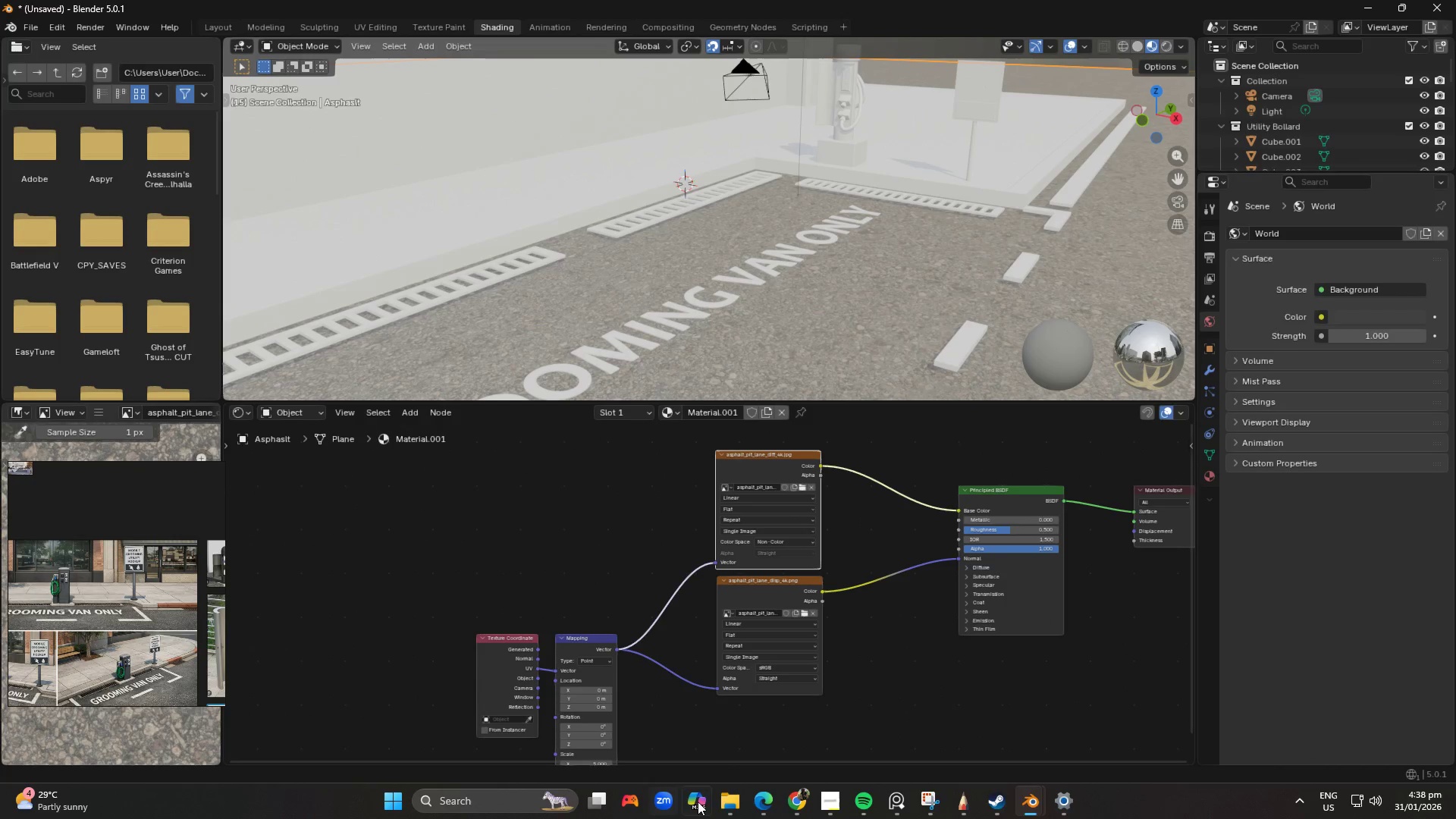 
left_click([732, 801])
 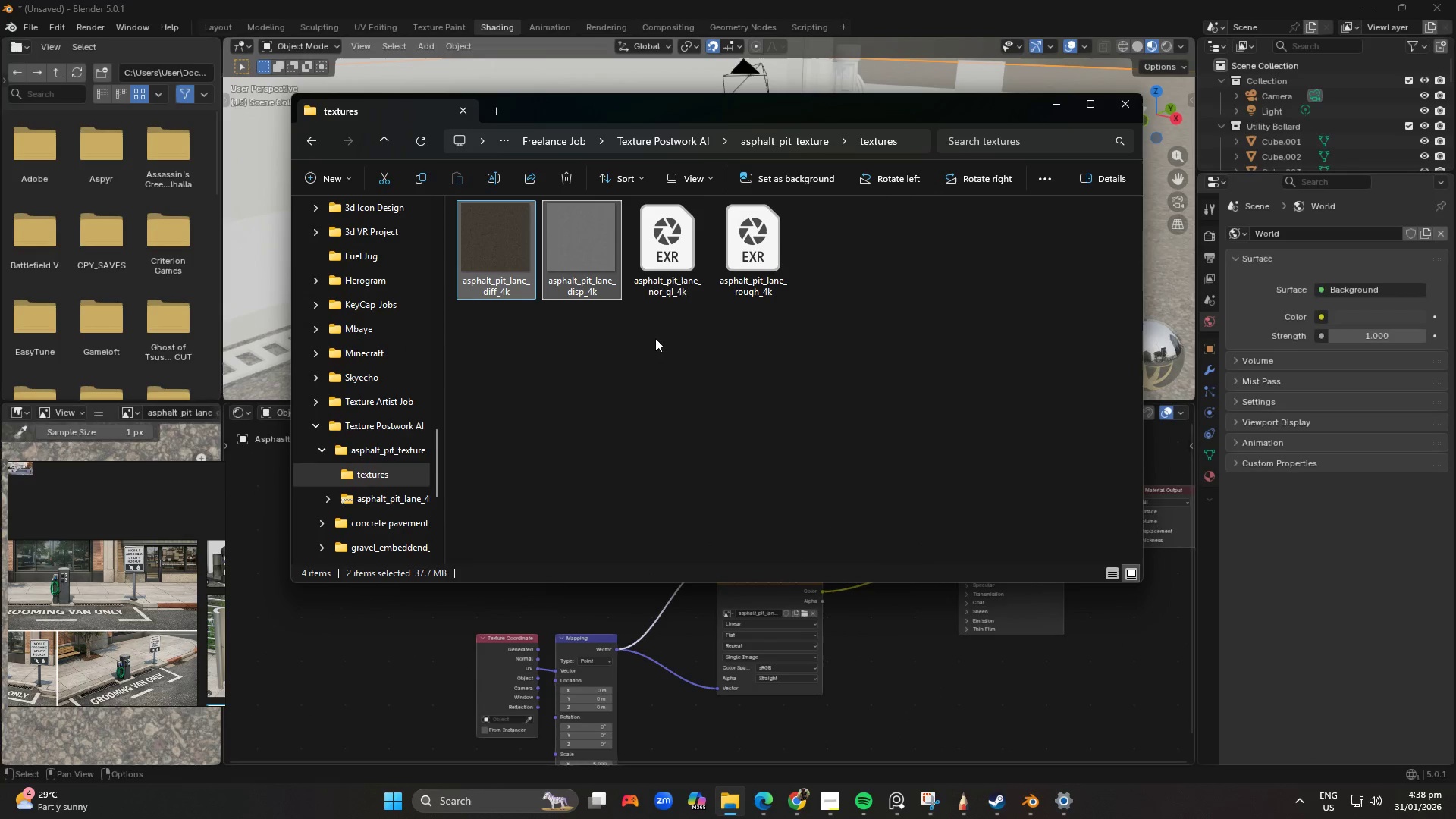 
mouse_move([668, 265])
 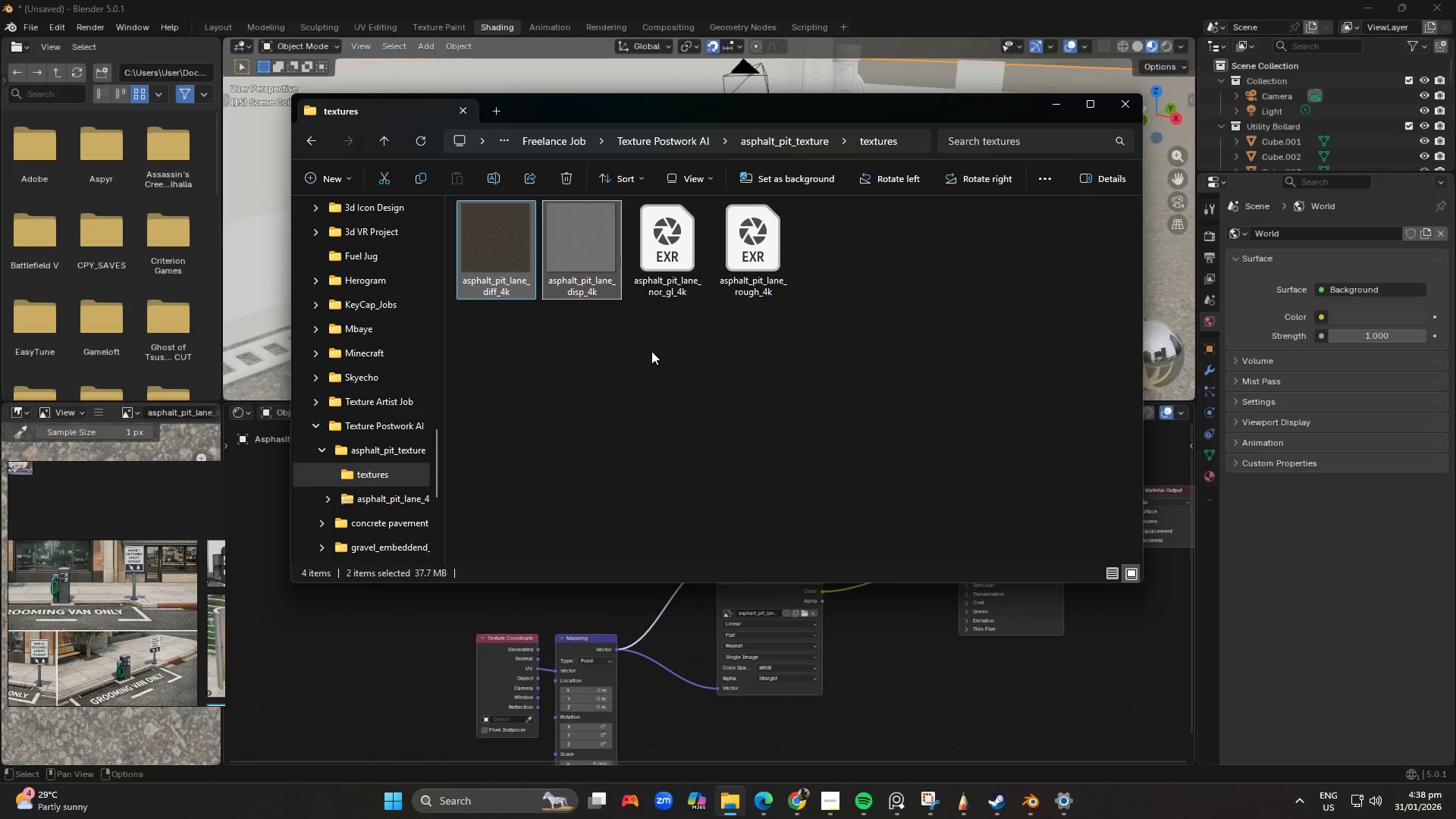 
wait(6.86)
 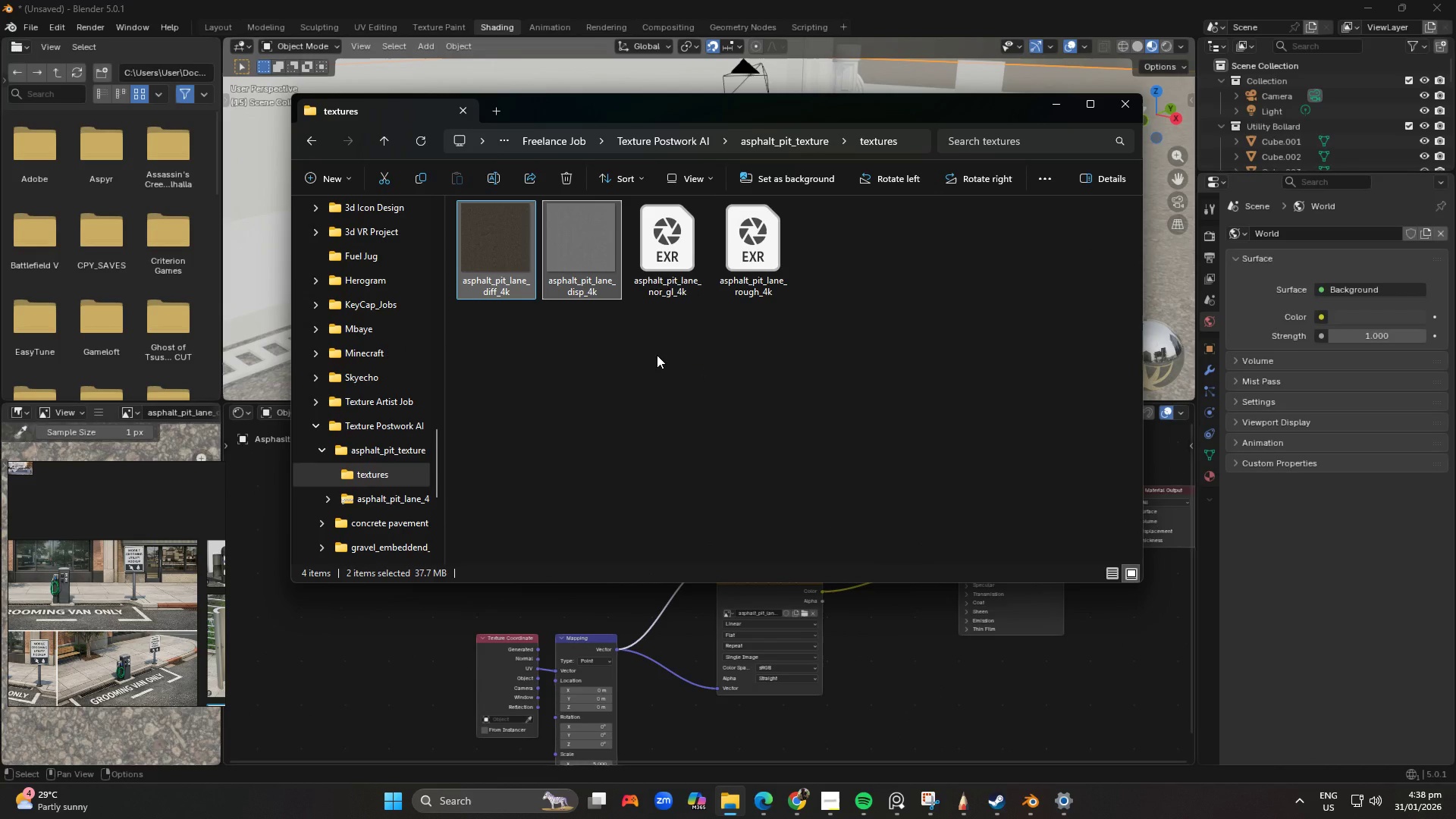 
left_click([670, 220])
 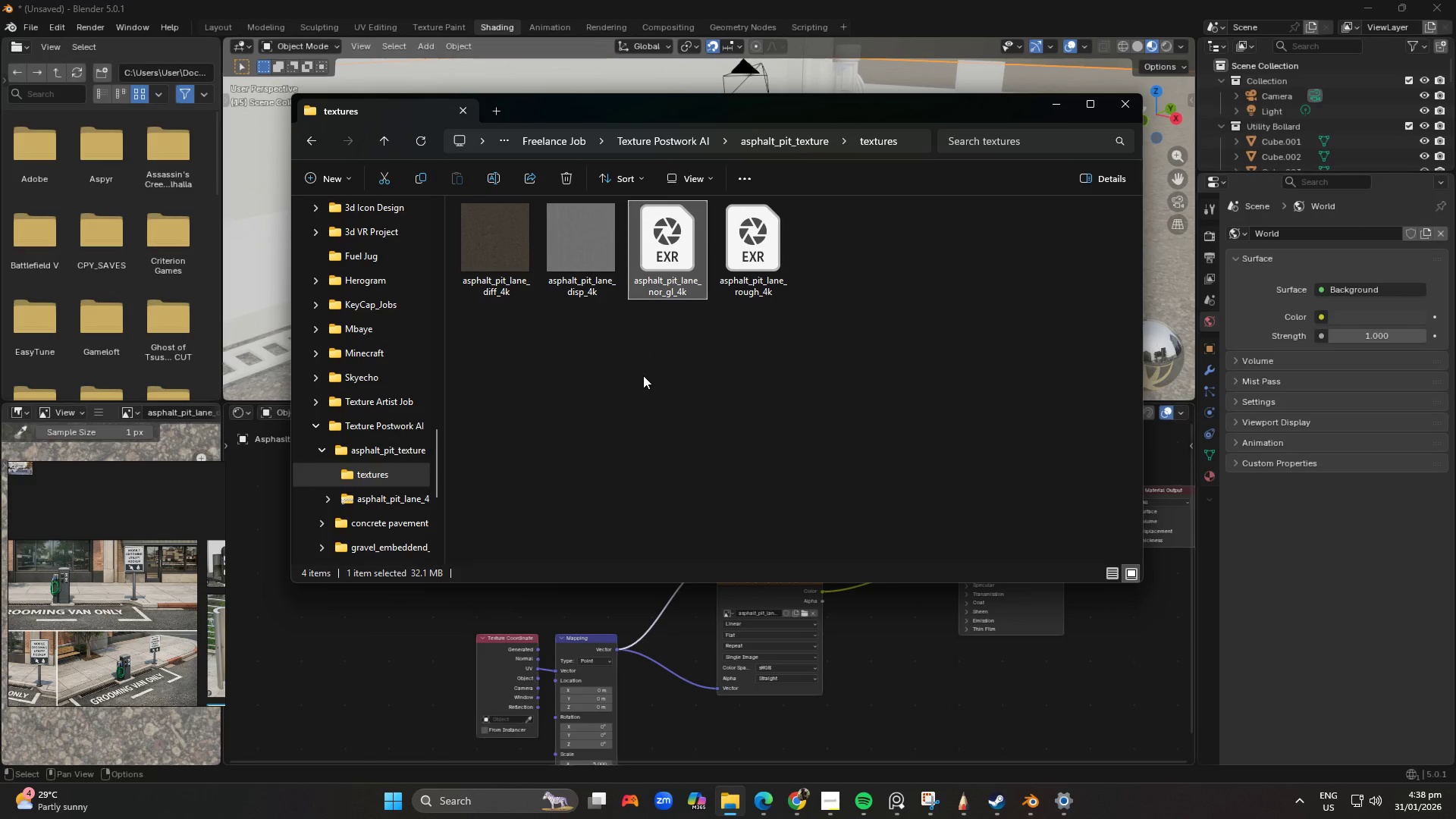 
left_click_drag(start_coordinate=[650, 369], to_coordinate=[813, 245])
 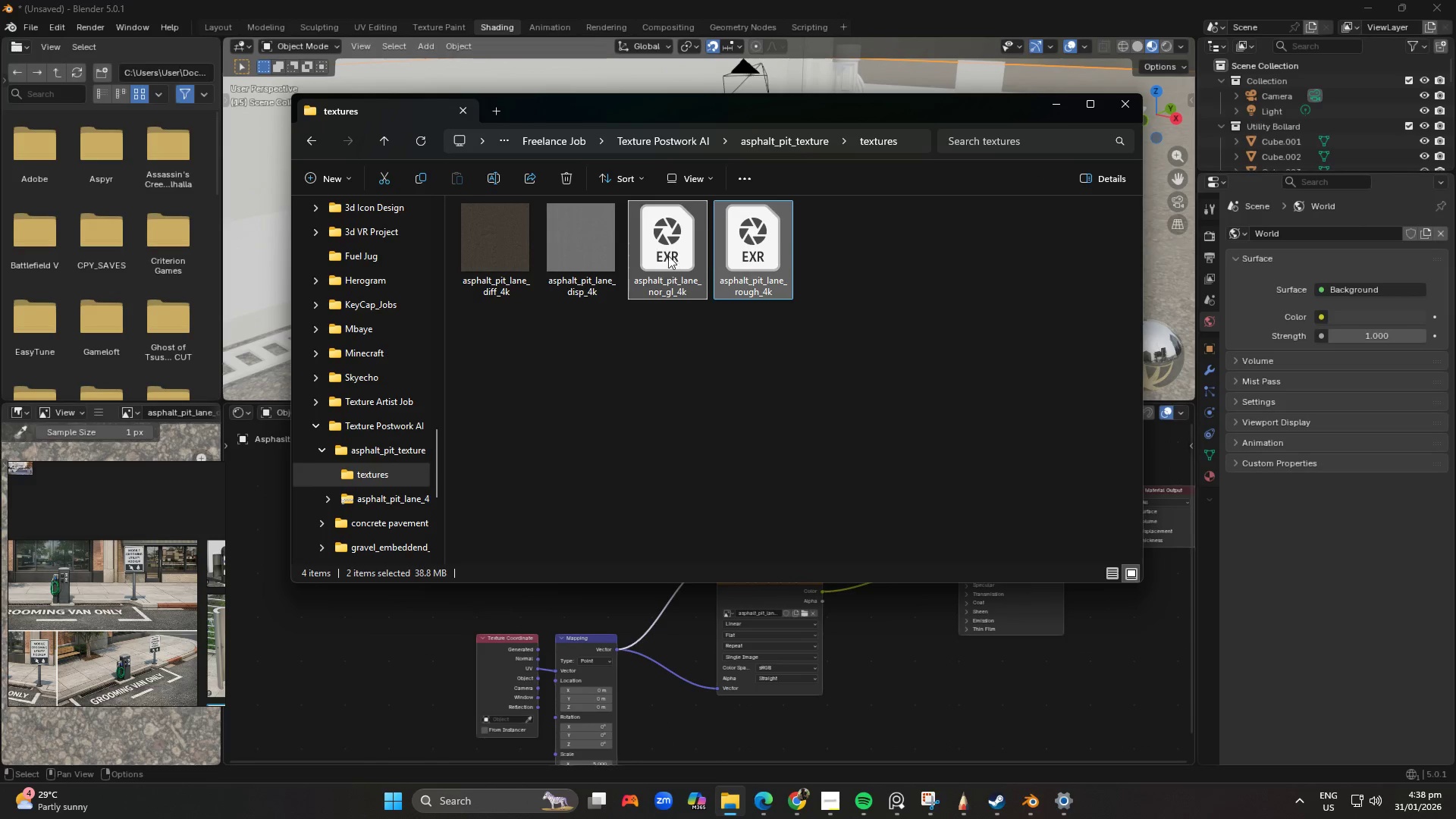 
left_click_drag(start_coordinate=[668, 256], to_coordinate=[887, 660])
 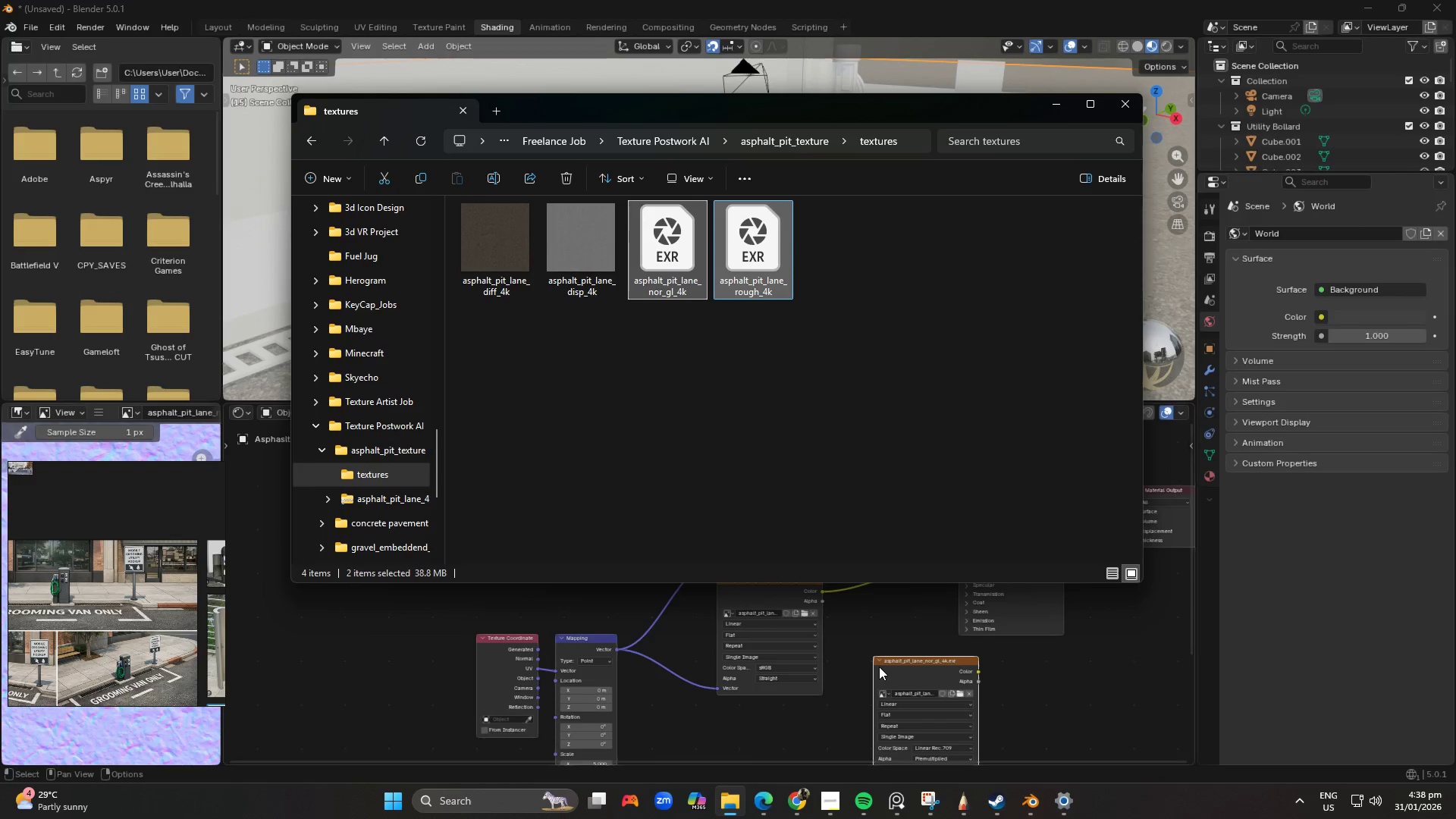 
scroll: coordinate [880, 670], scroll_direction: down, amount: 4.0
 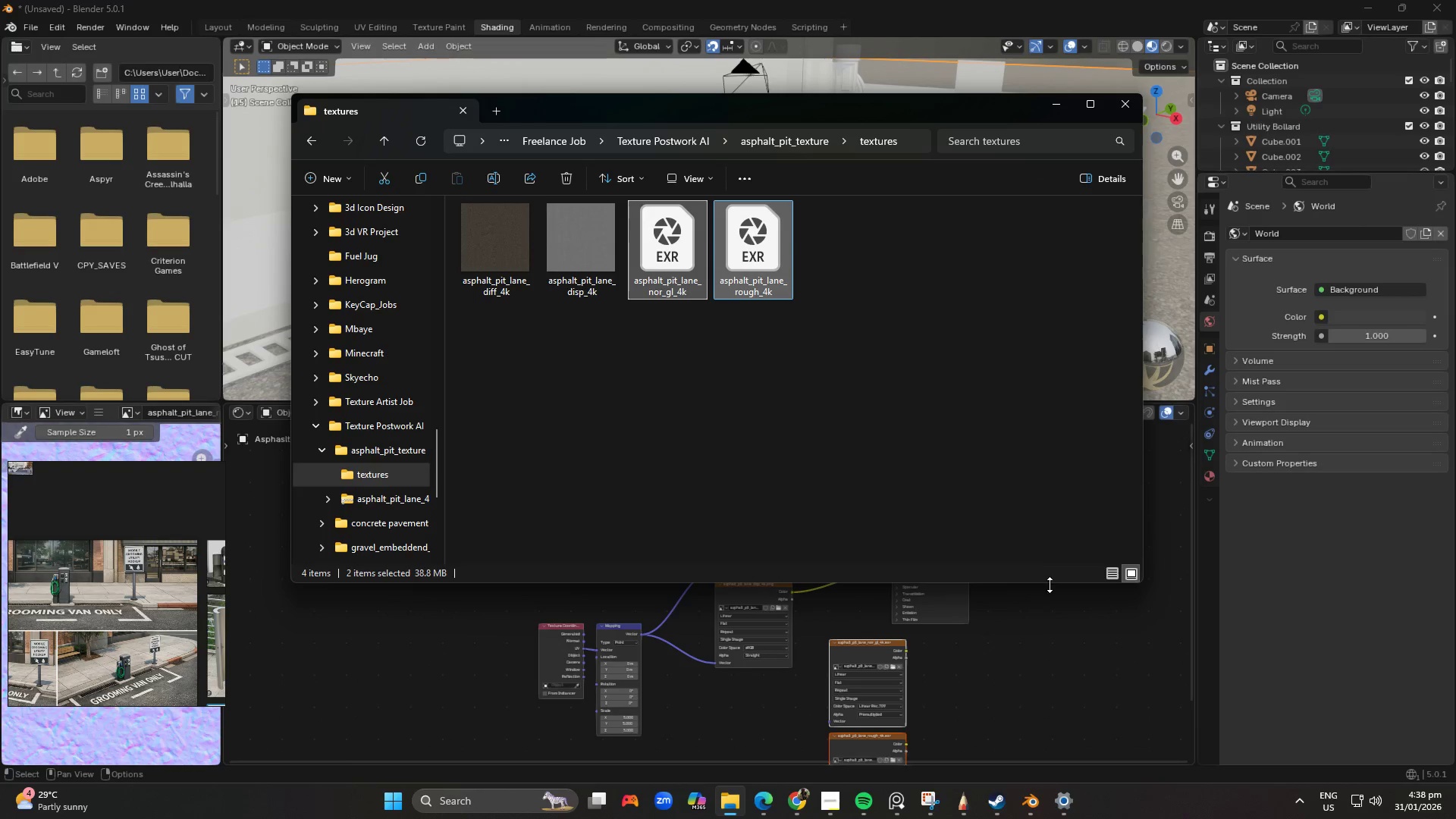 
left_click_drag(start_coordinate=[1060, 677], to_coordinate=[1051, 677])
 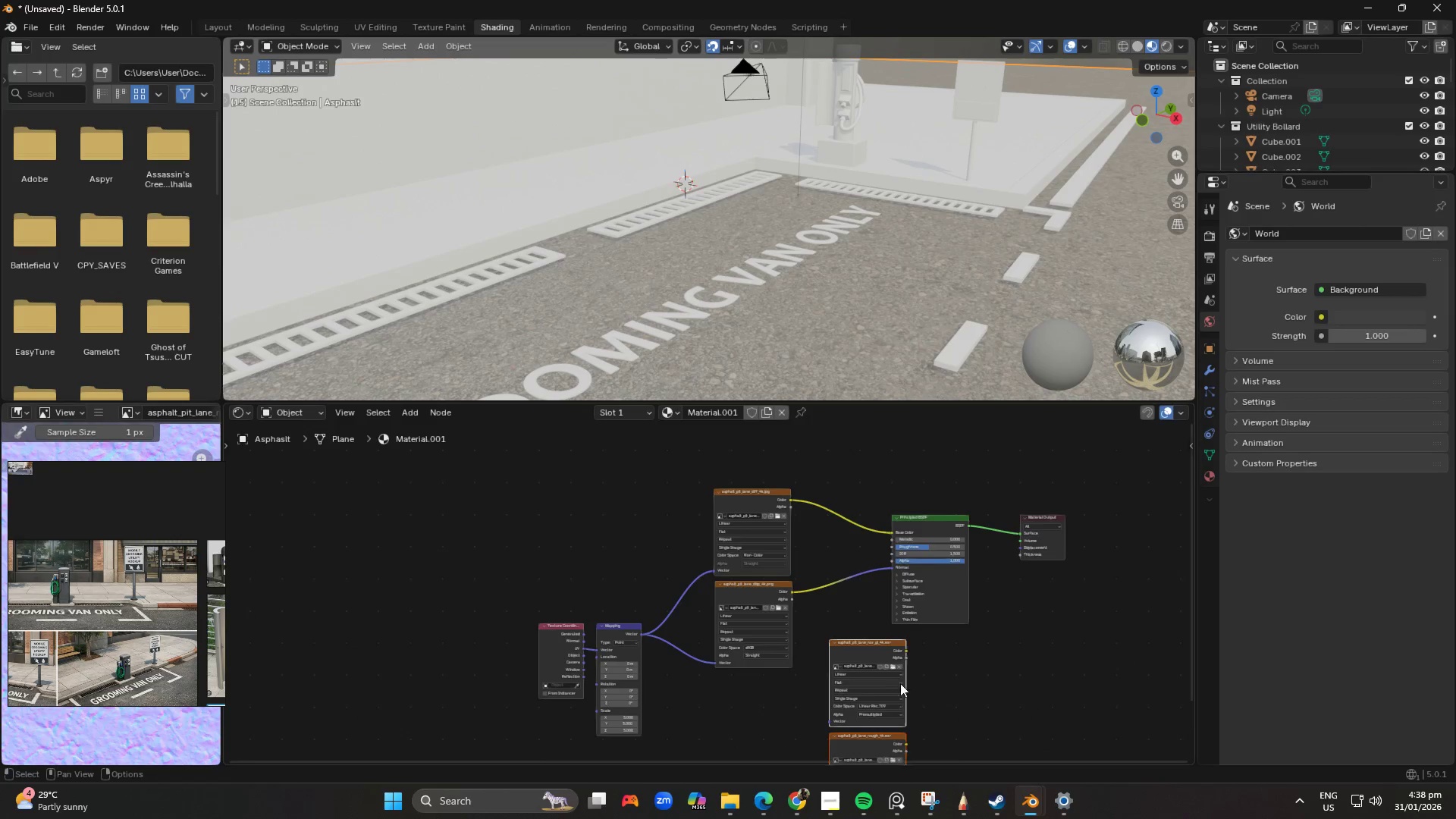 
scroll: coordinate [716, 546], scroll_direction: up, amount: 5.0
 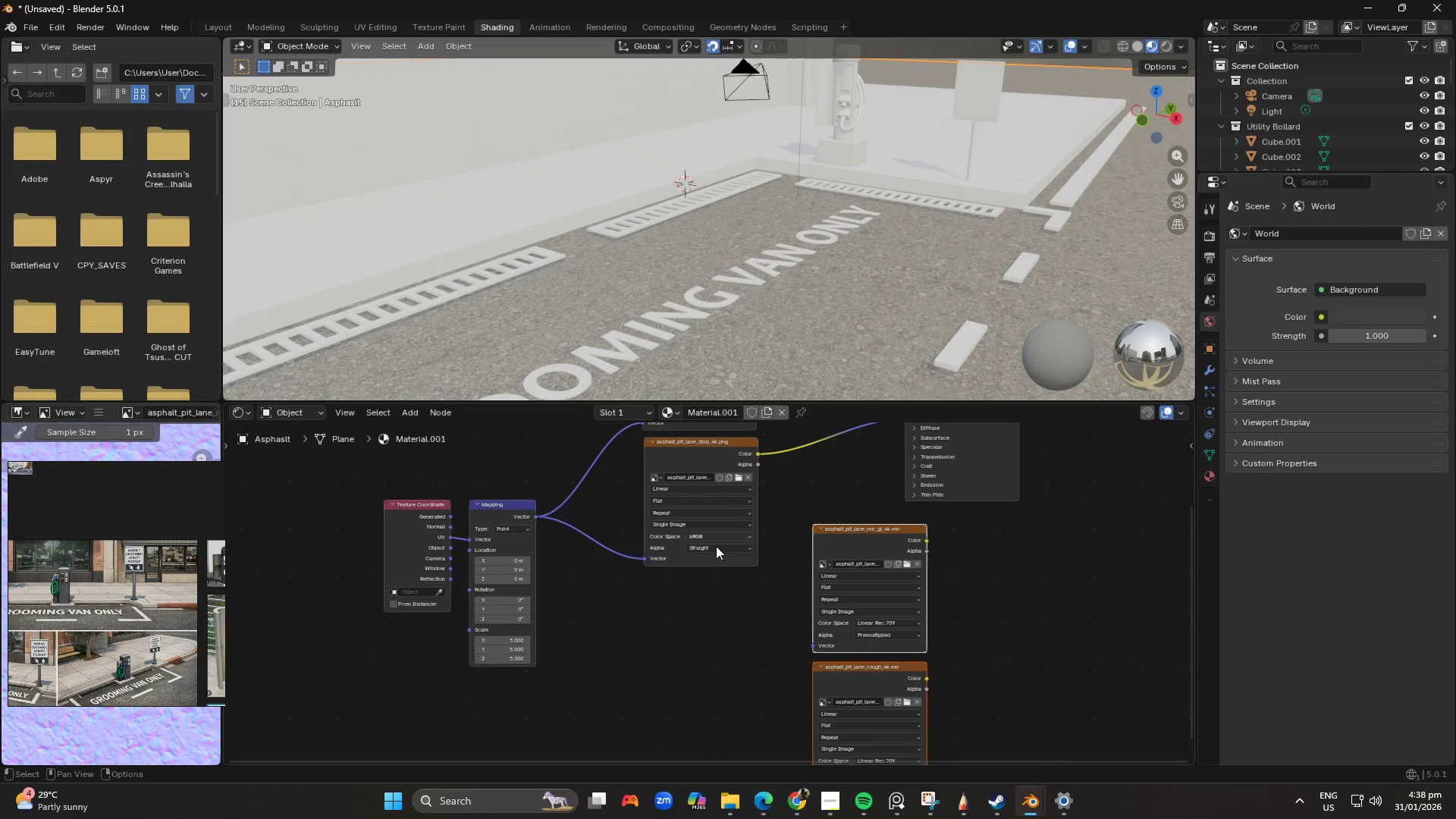 
scroll: coordinate [711, 541], scroll_direction: none, amount: 0.0
 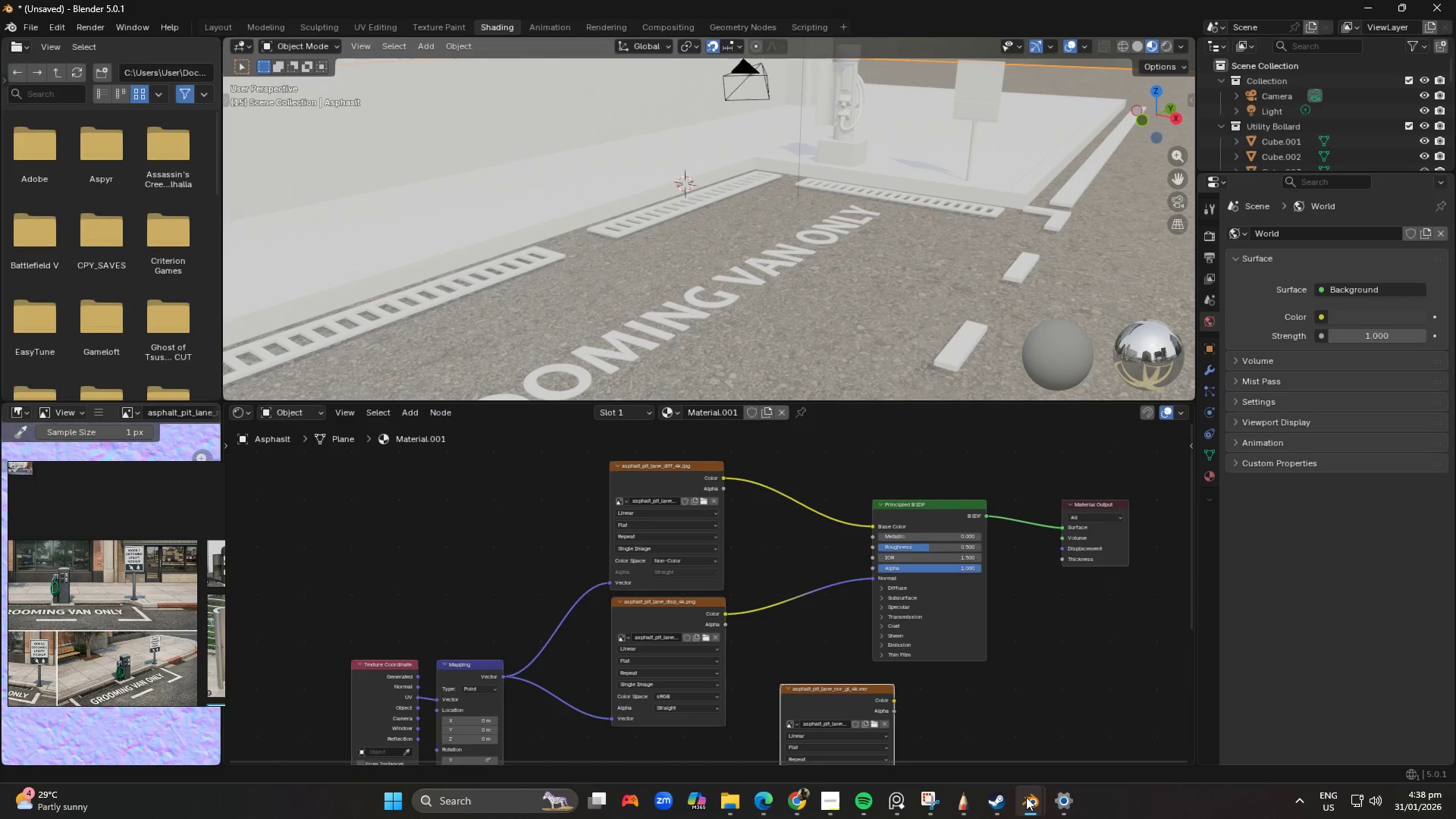 
left_click([1087, 677])
 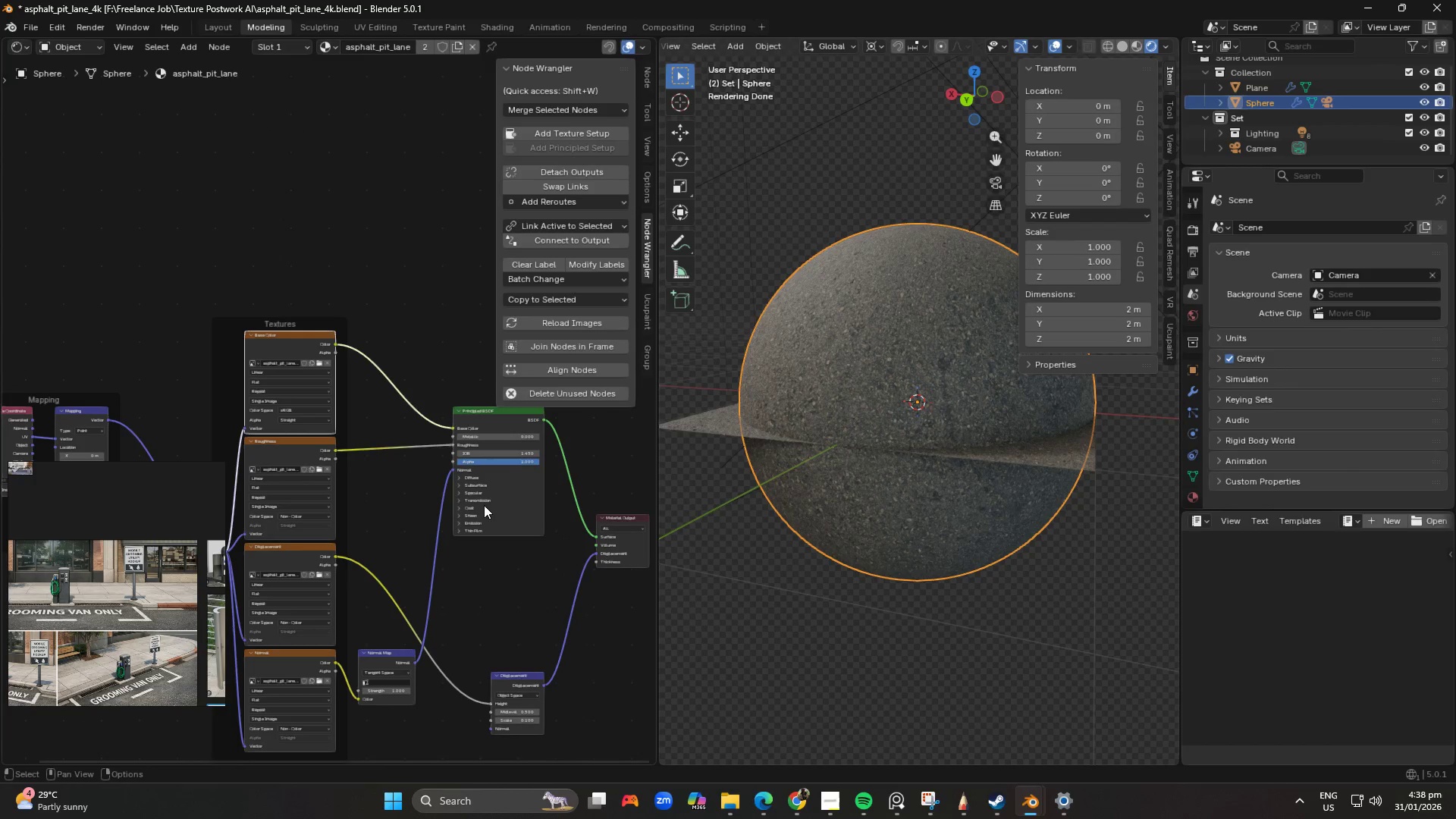 
scroll: coordinate [417, 550], scroll_direction: down, amount: 2.0
 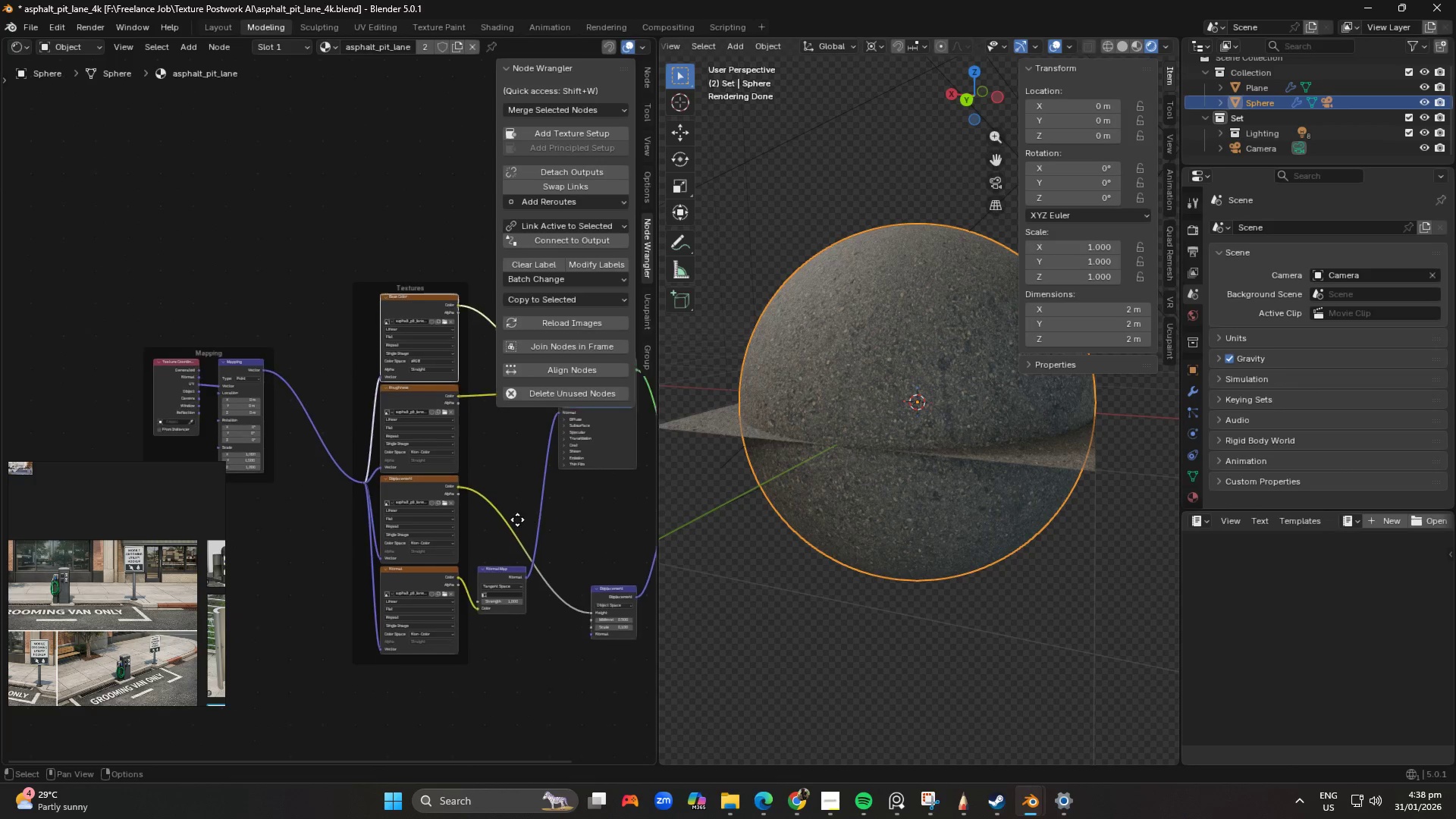 
scroll: coordinate [494, 522], scroll_direction: up, amount: 7.0
 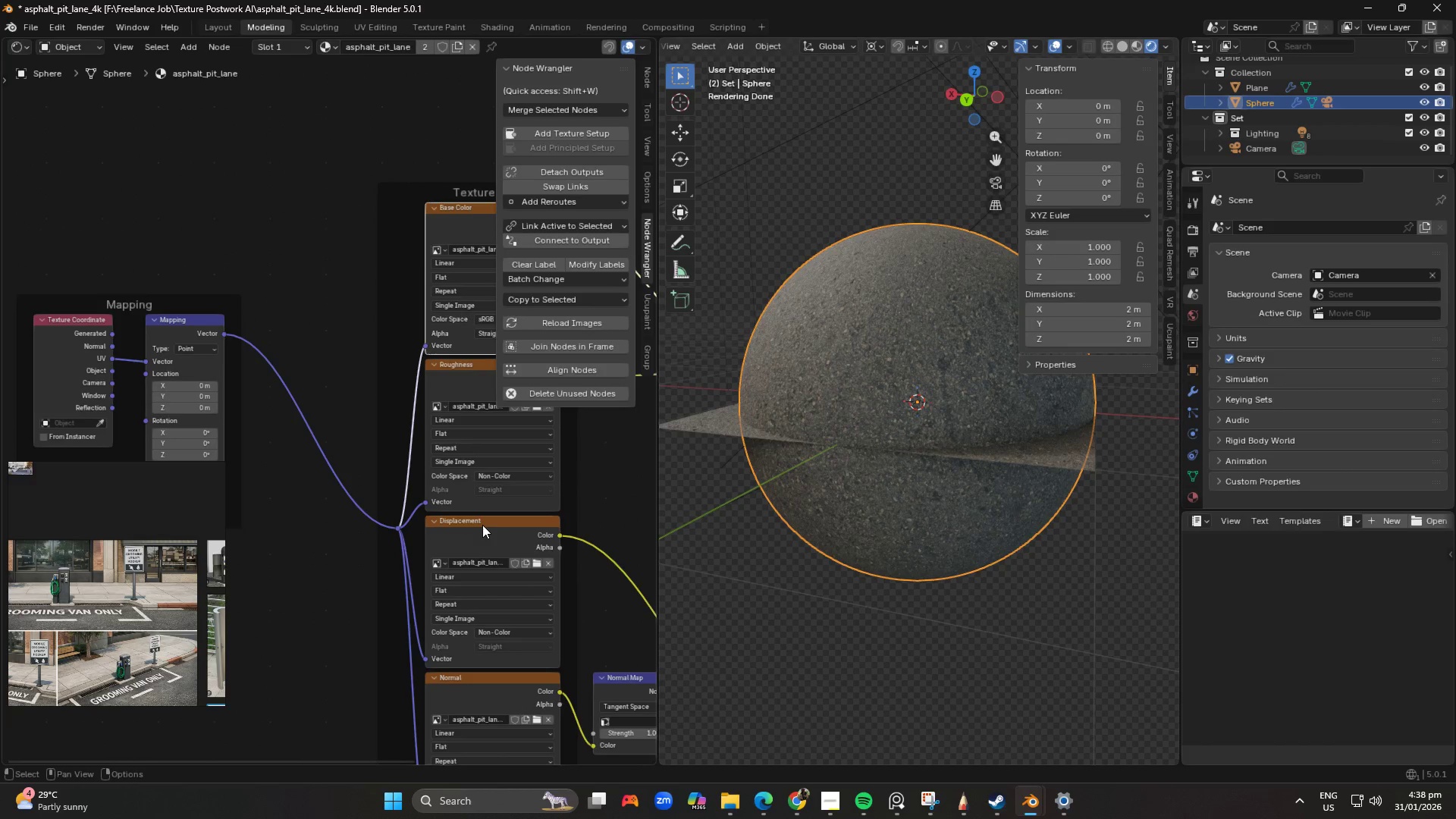 
scroll: coordinate [471, 535], scroll_direction: down, amount: 6.0
 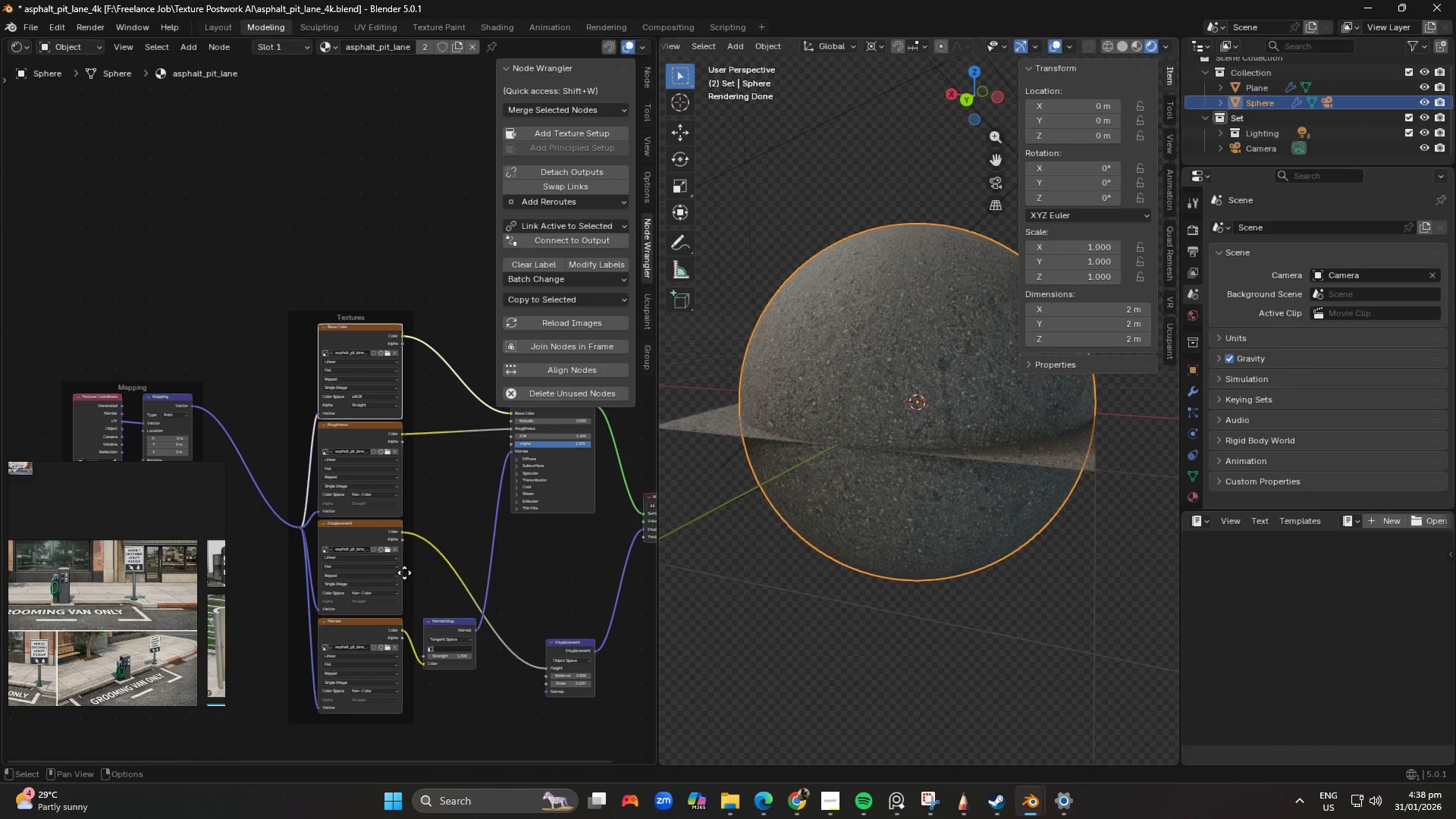 
scroll: coordinate [524, 609], scroll_direction: up, amount: 2.0
 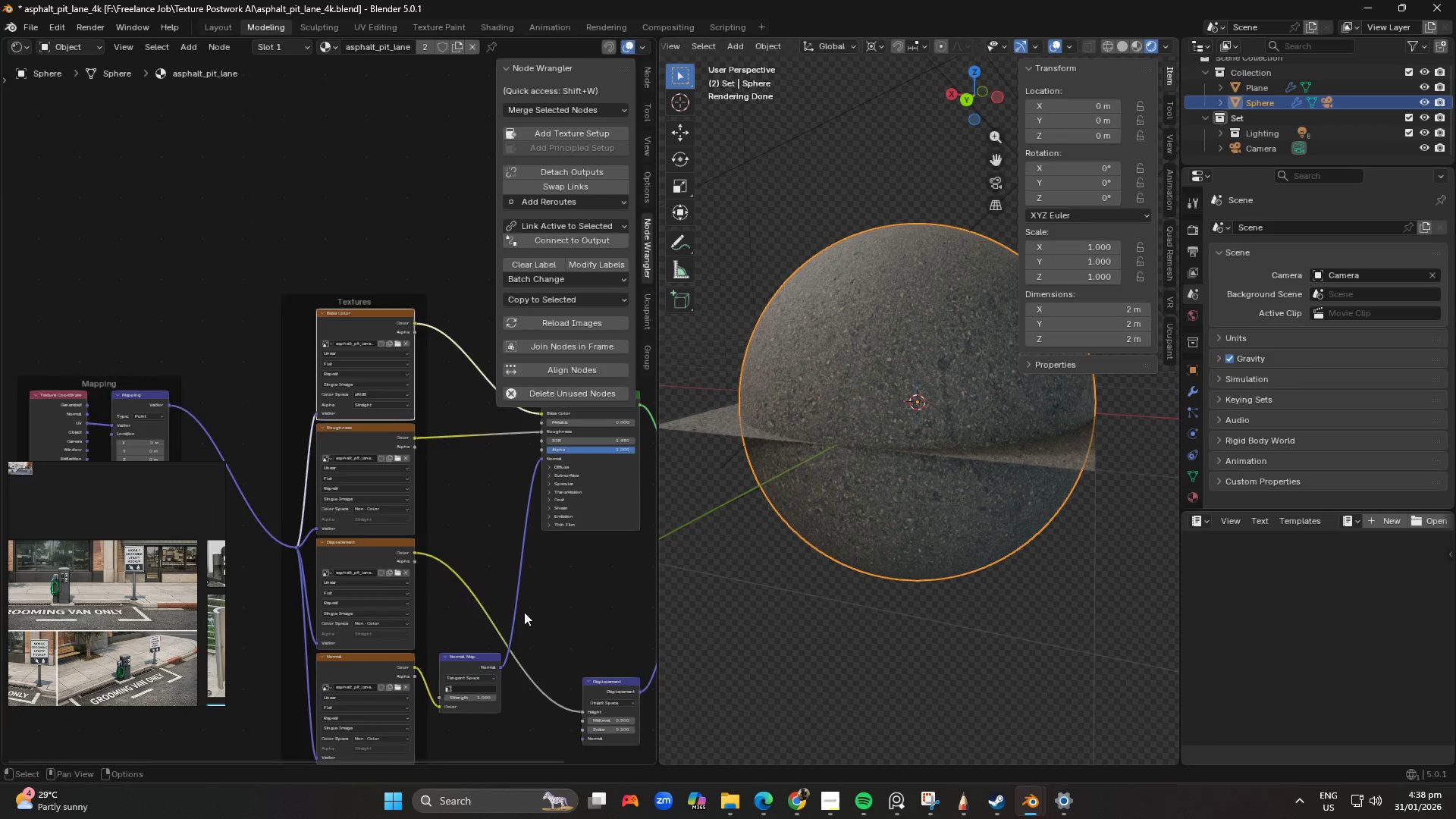 
scroll: coordinate [524, 612], scroll_direction: down, amount: 2.0
 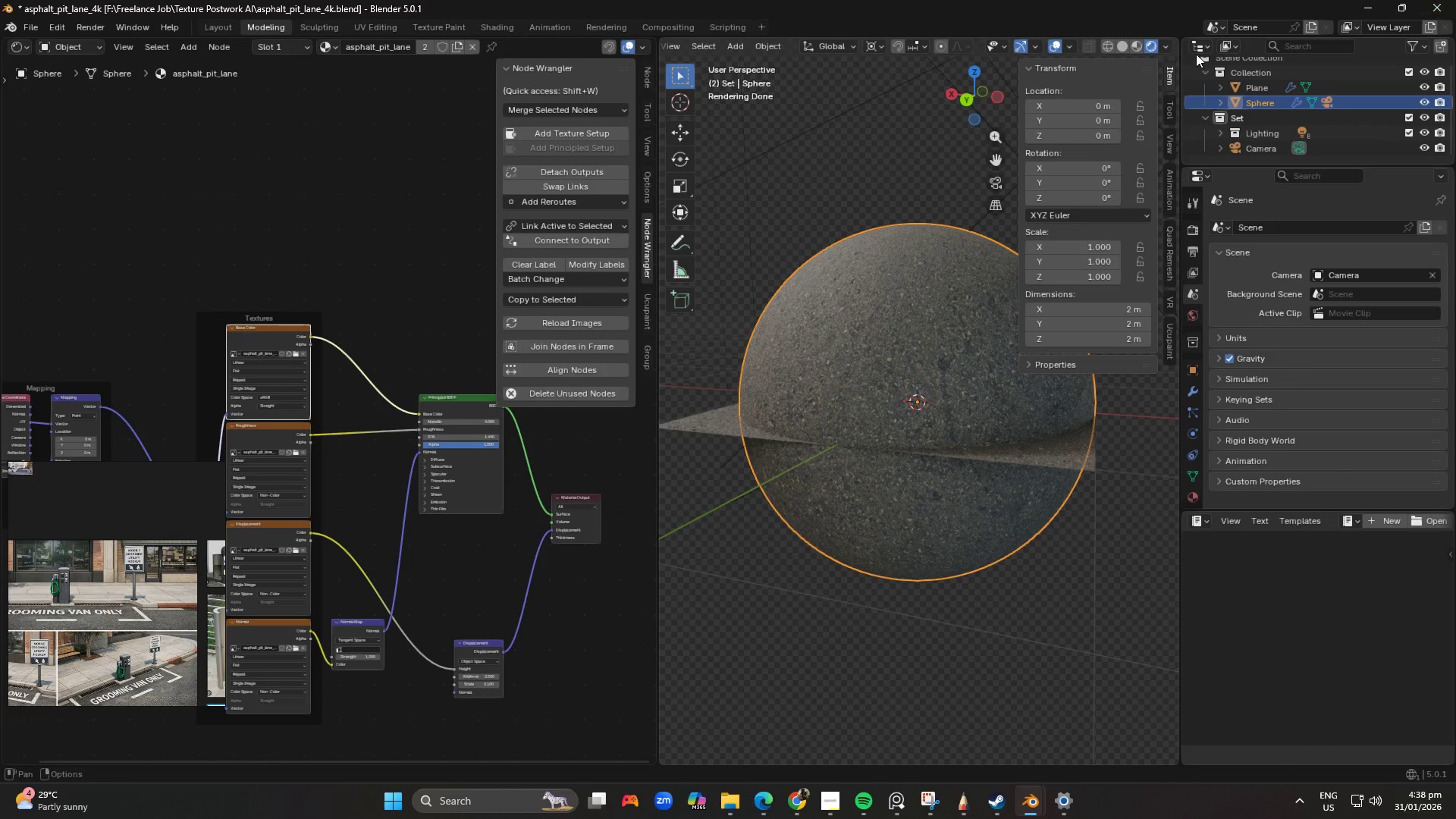 
left_click([1373, 0])
 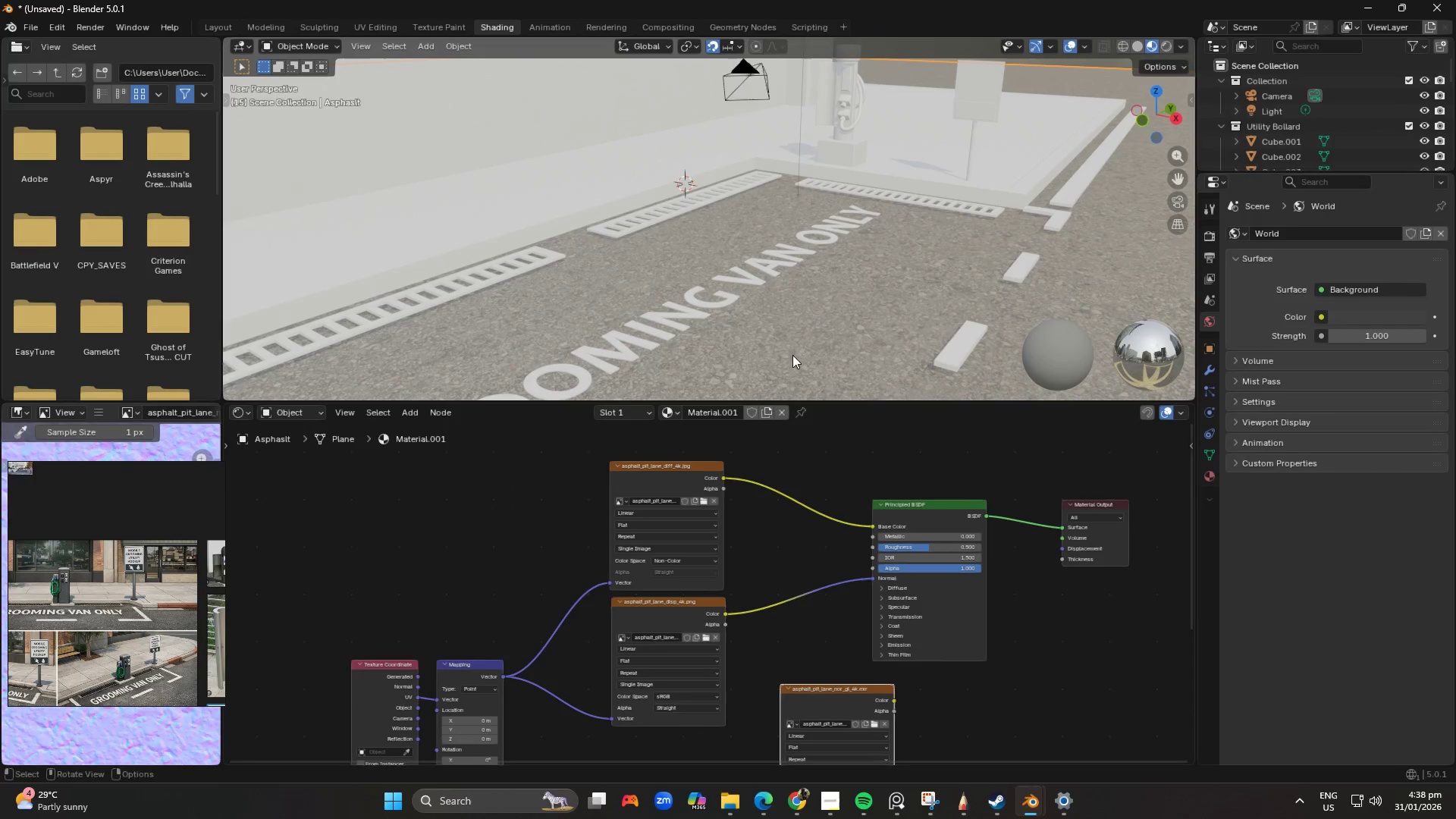 
scroll: coordinate [725, 545], scroll_direction: down, amount: 3.0
 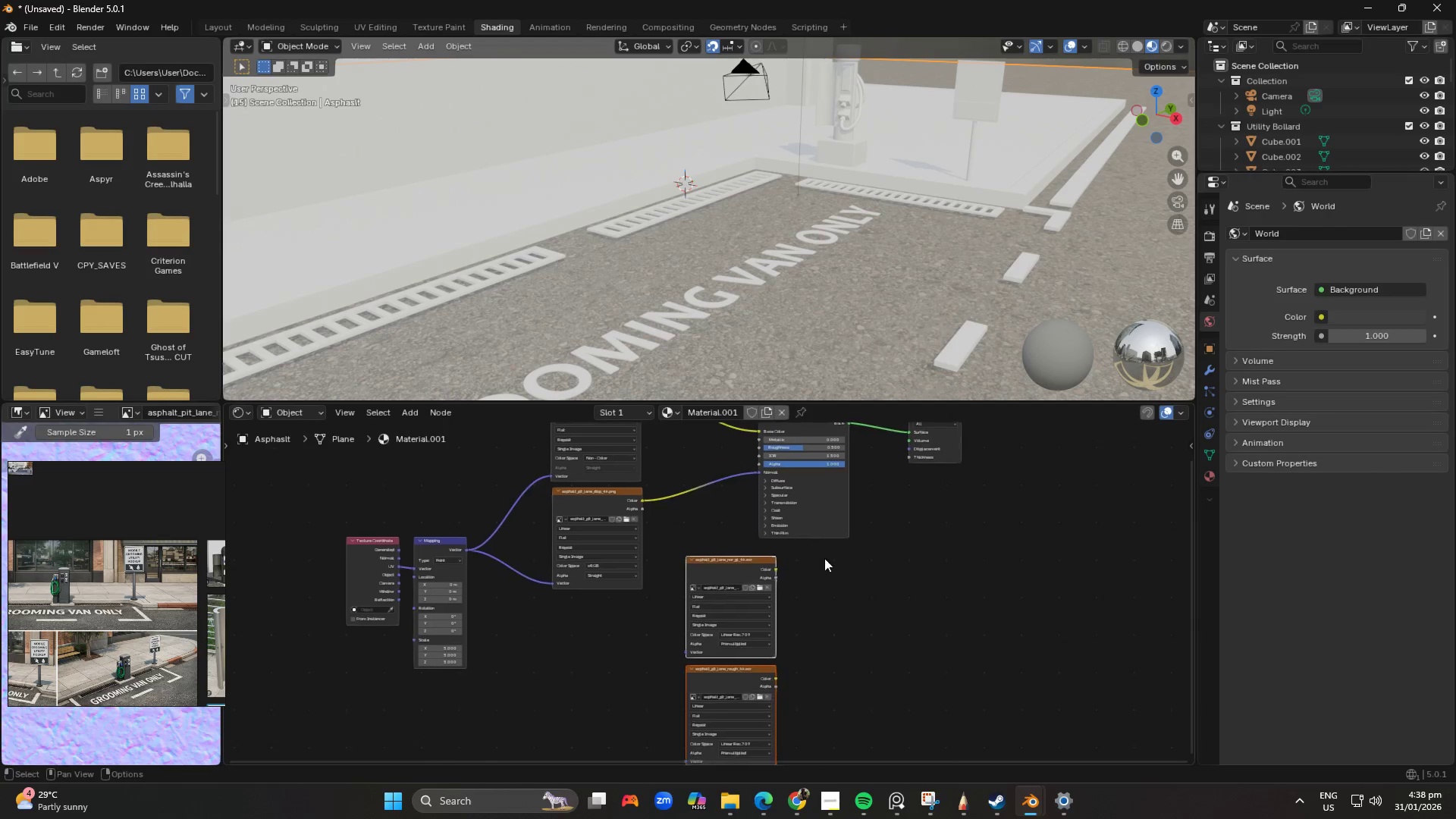 
scroll: coordinate [876, 601], scroll_direction: up, amount: 1.0
 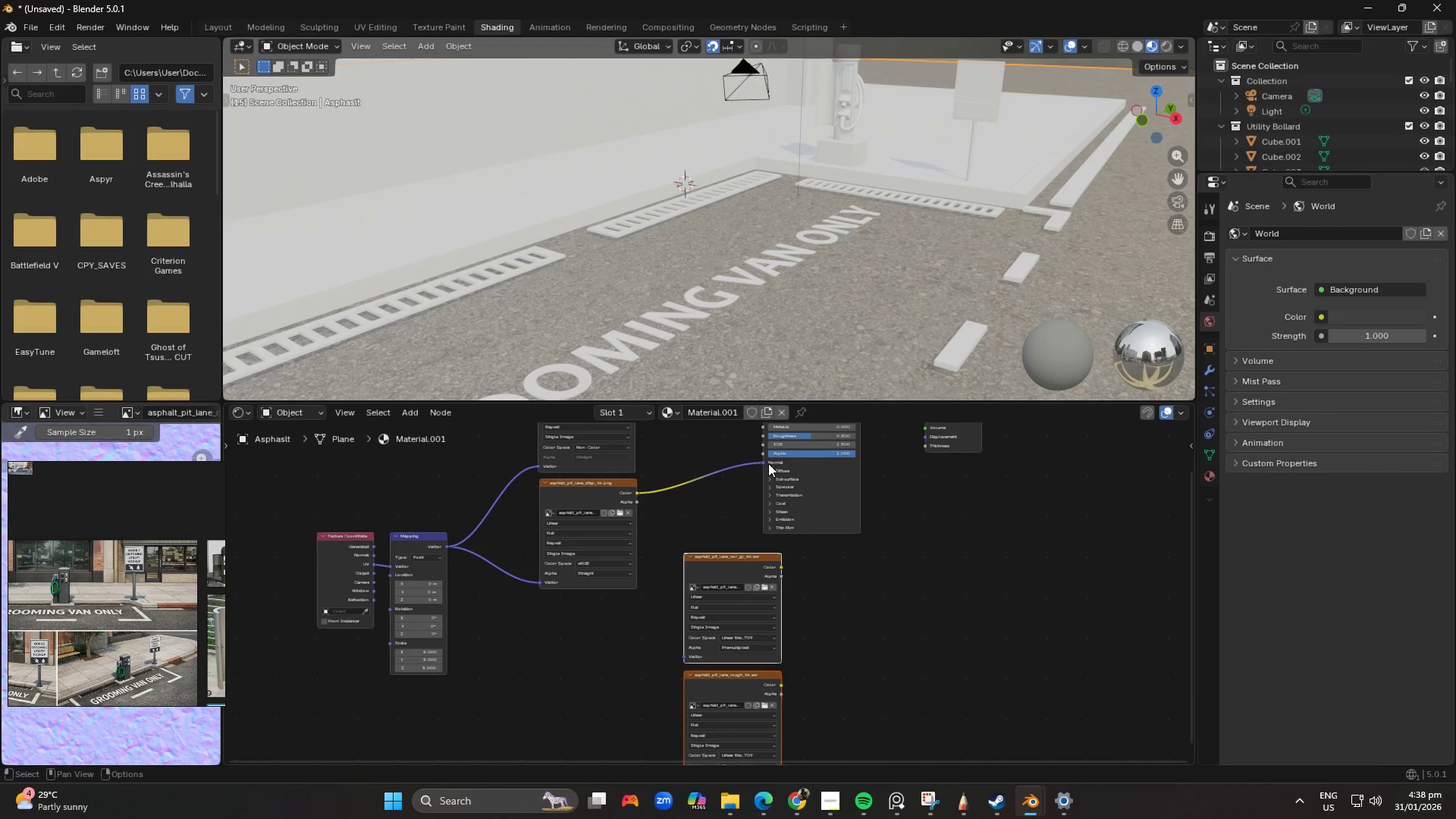 
left_click_drag(start_coordinate=[766, 462], to_coordinate=[924, 461])
 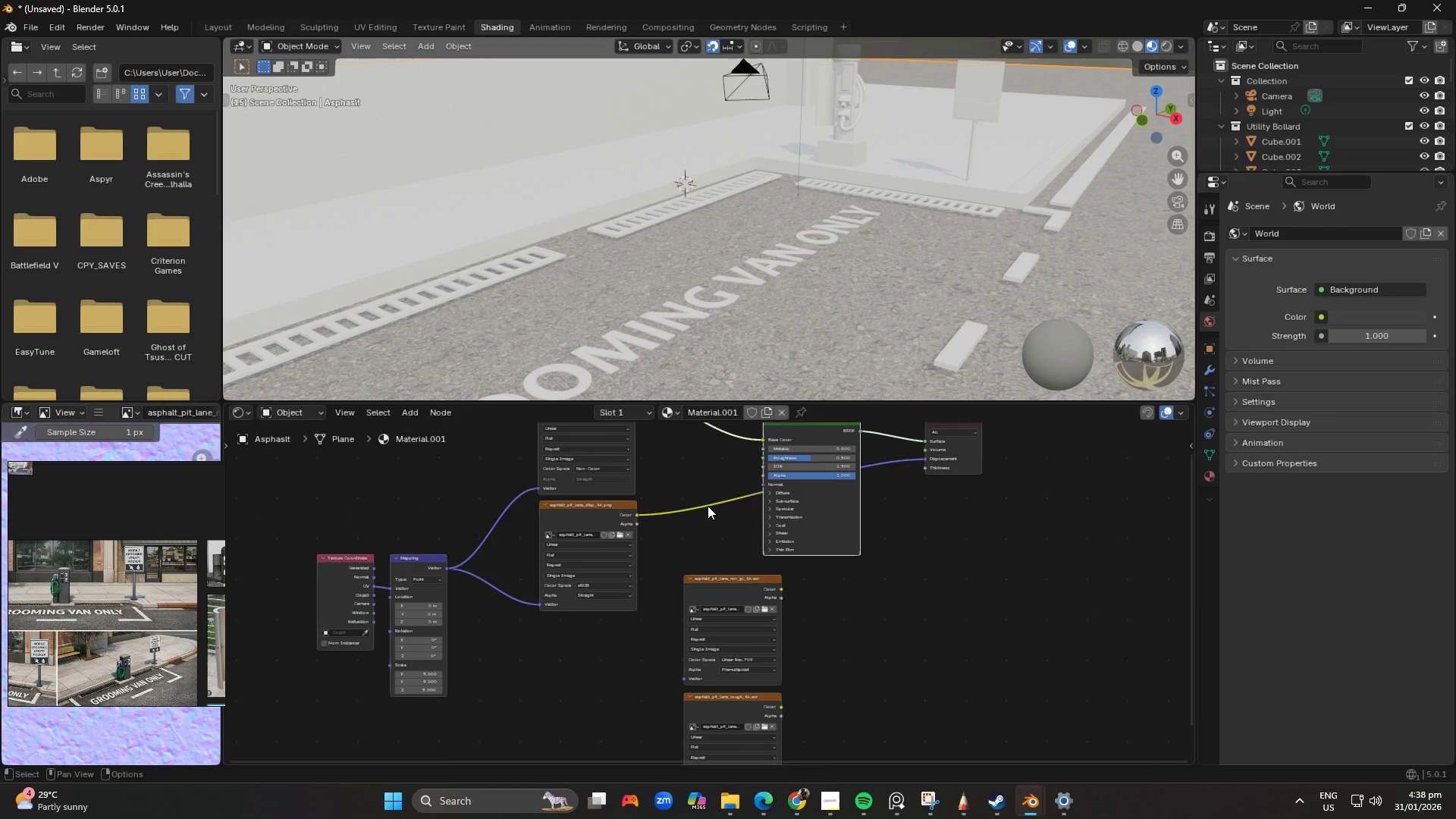 
key(Shift+A)
 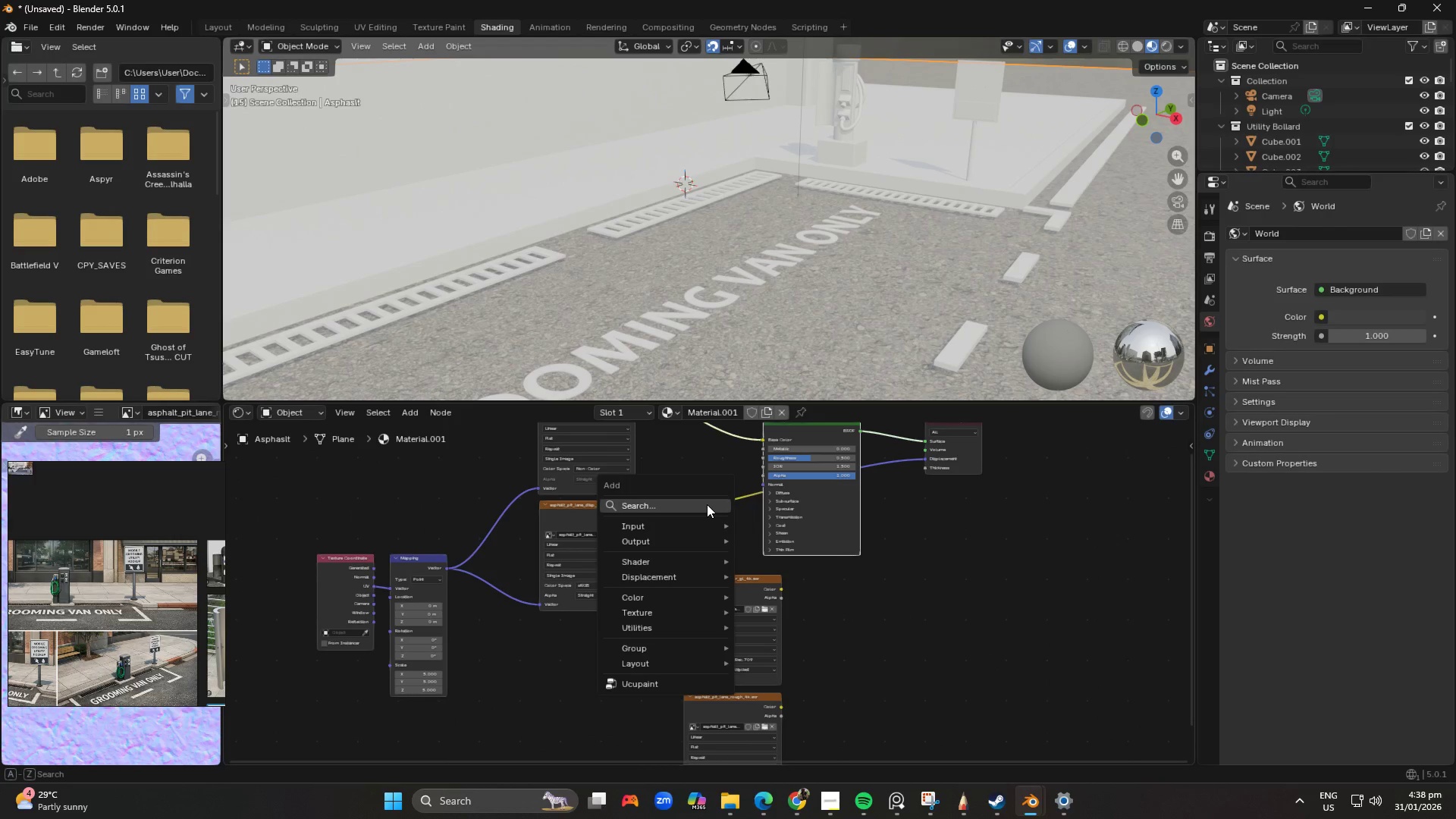 
left_click([707, 504])
 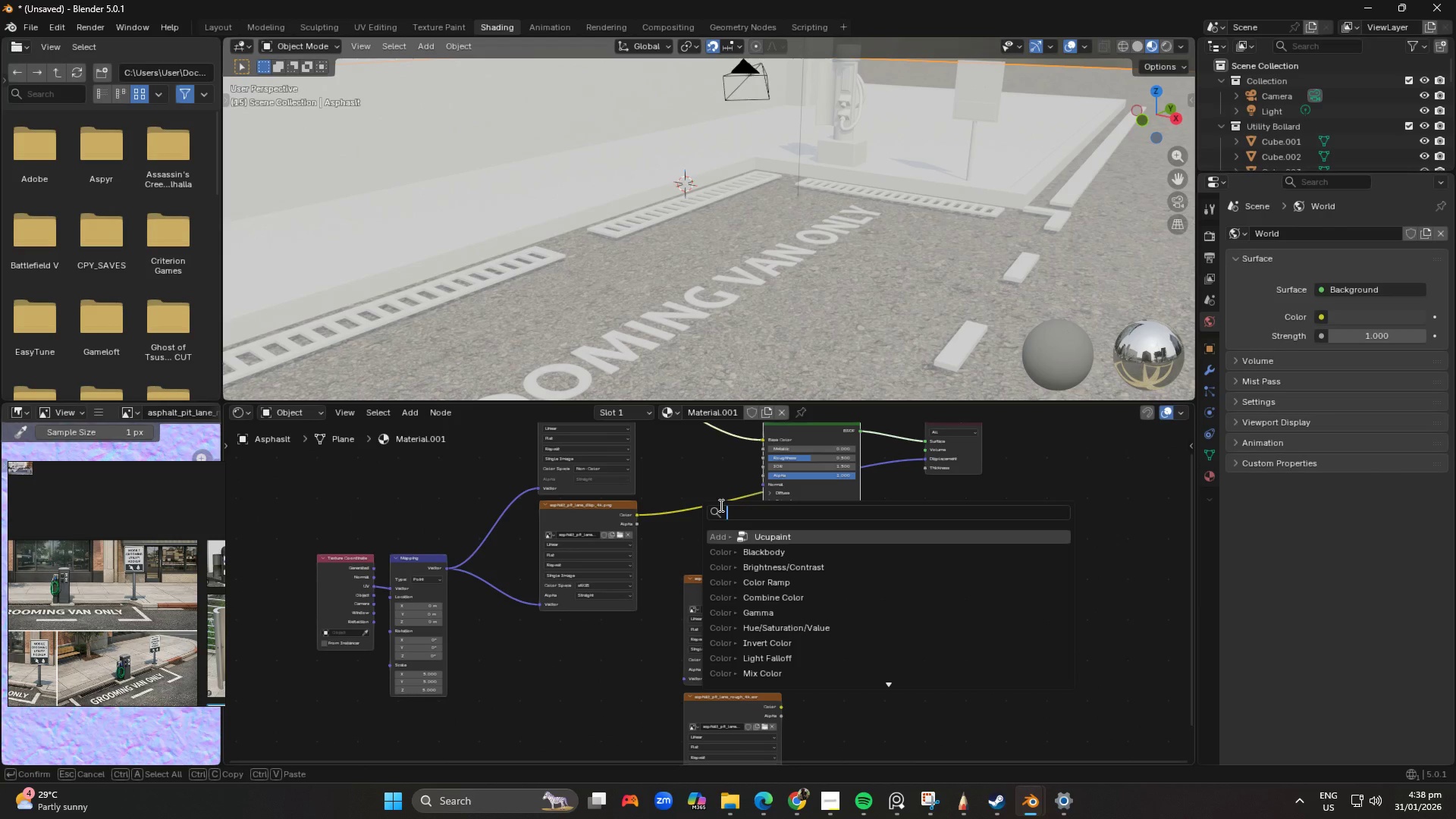 
type(di)
 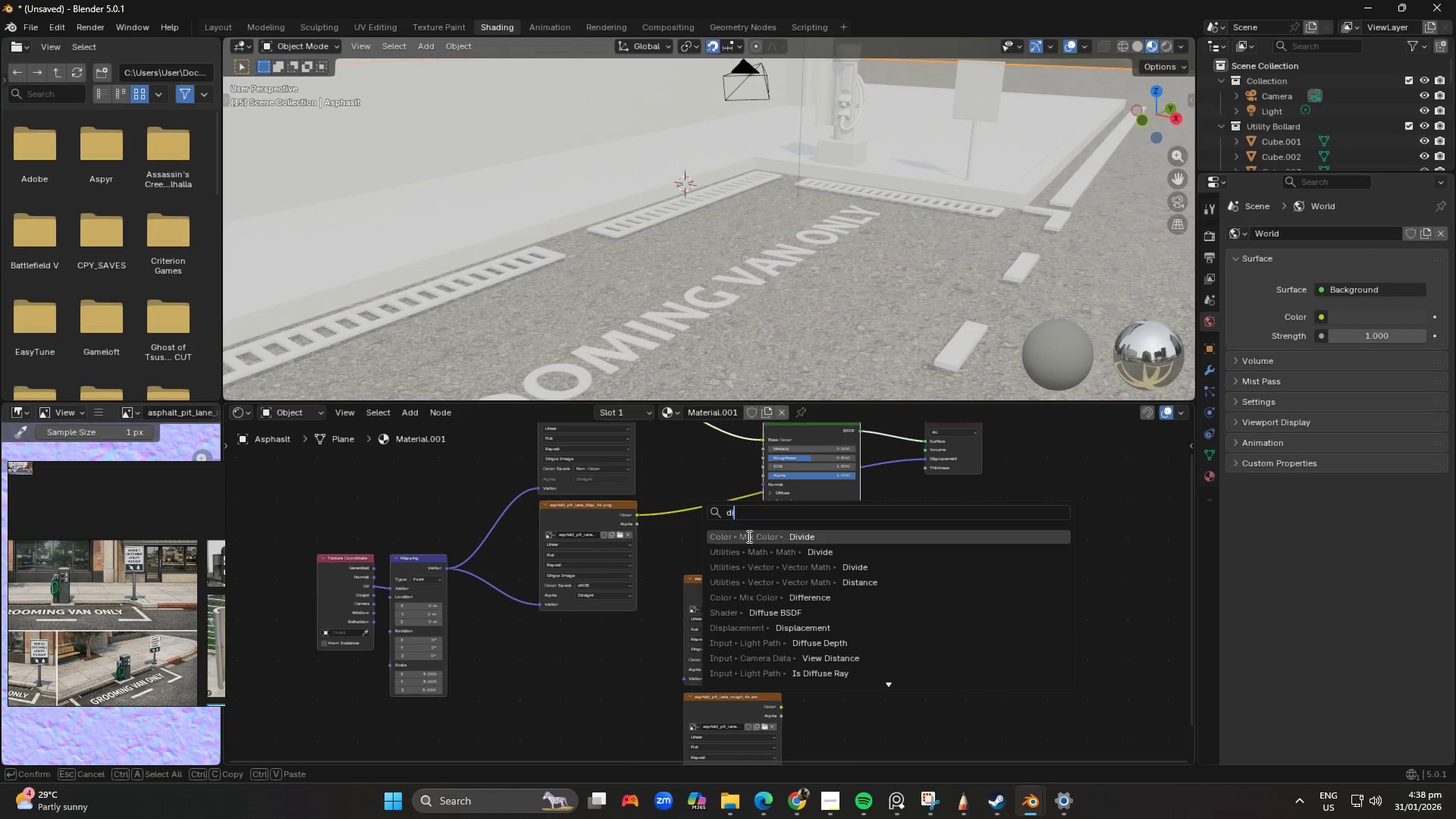 
left_click([802, 630])
 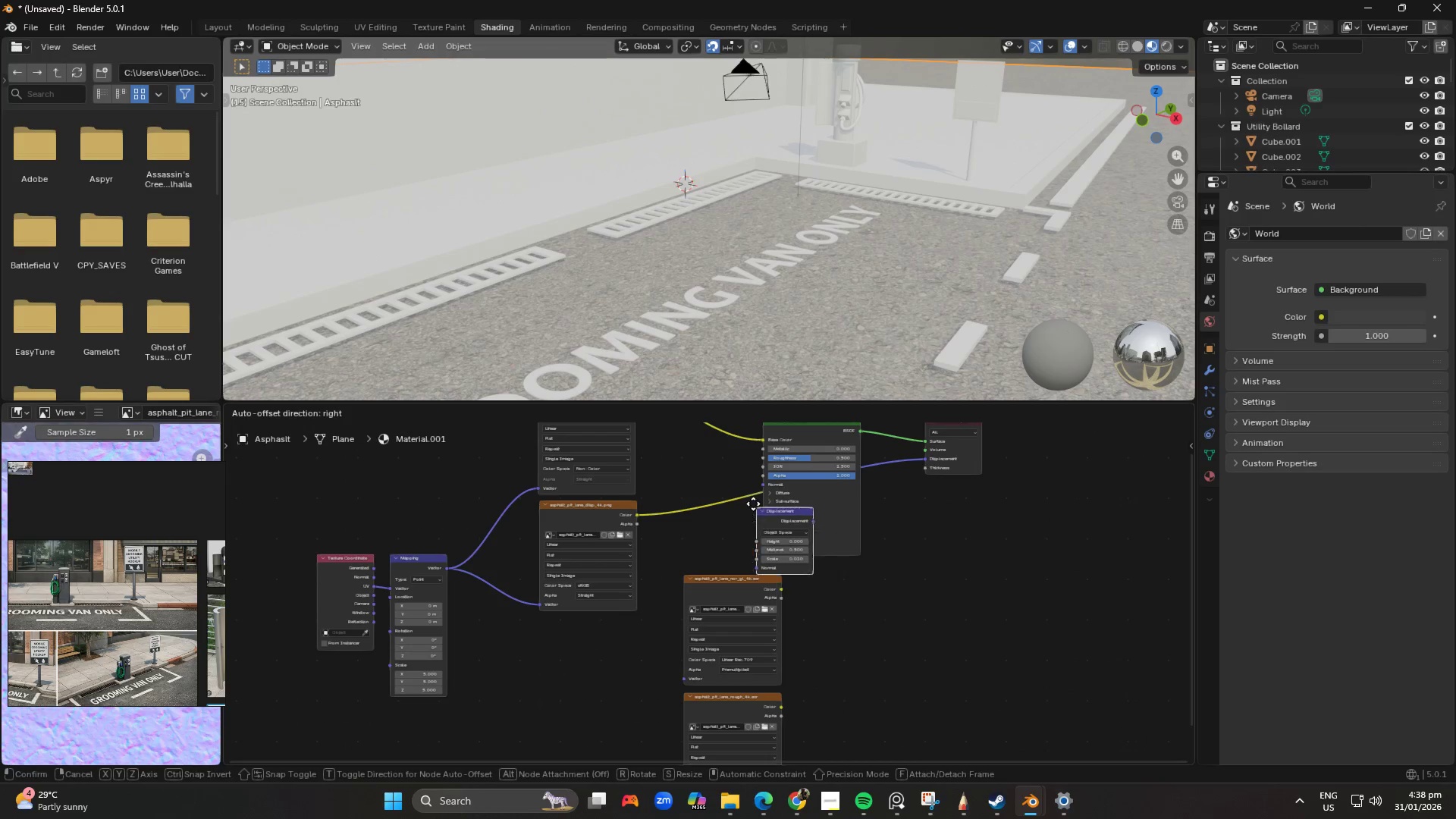 
left_click([713, 479])
 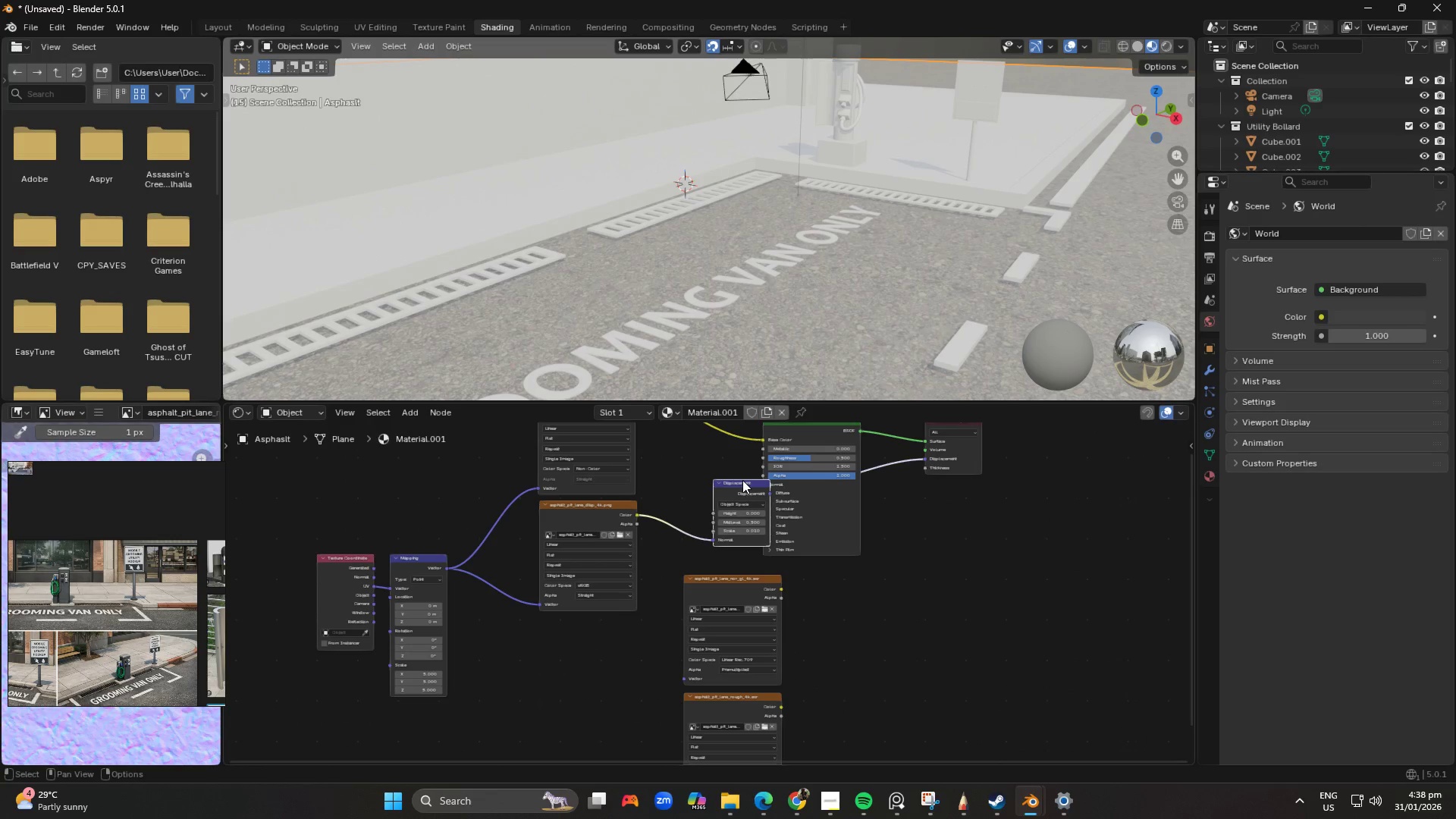 
left_click_drag(start_coordinate=[742, 482], to_coordinate=[907, 567])
 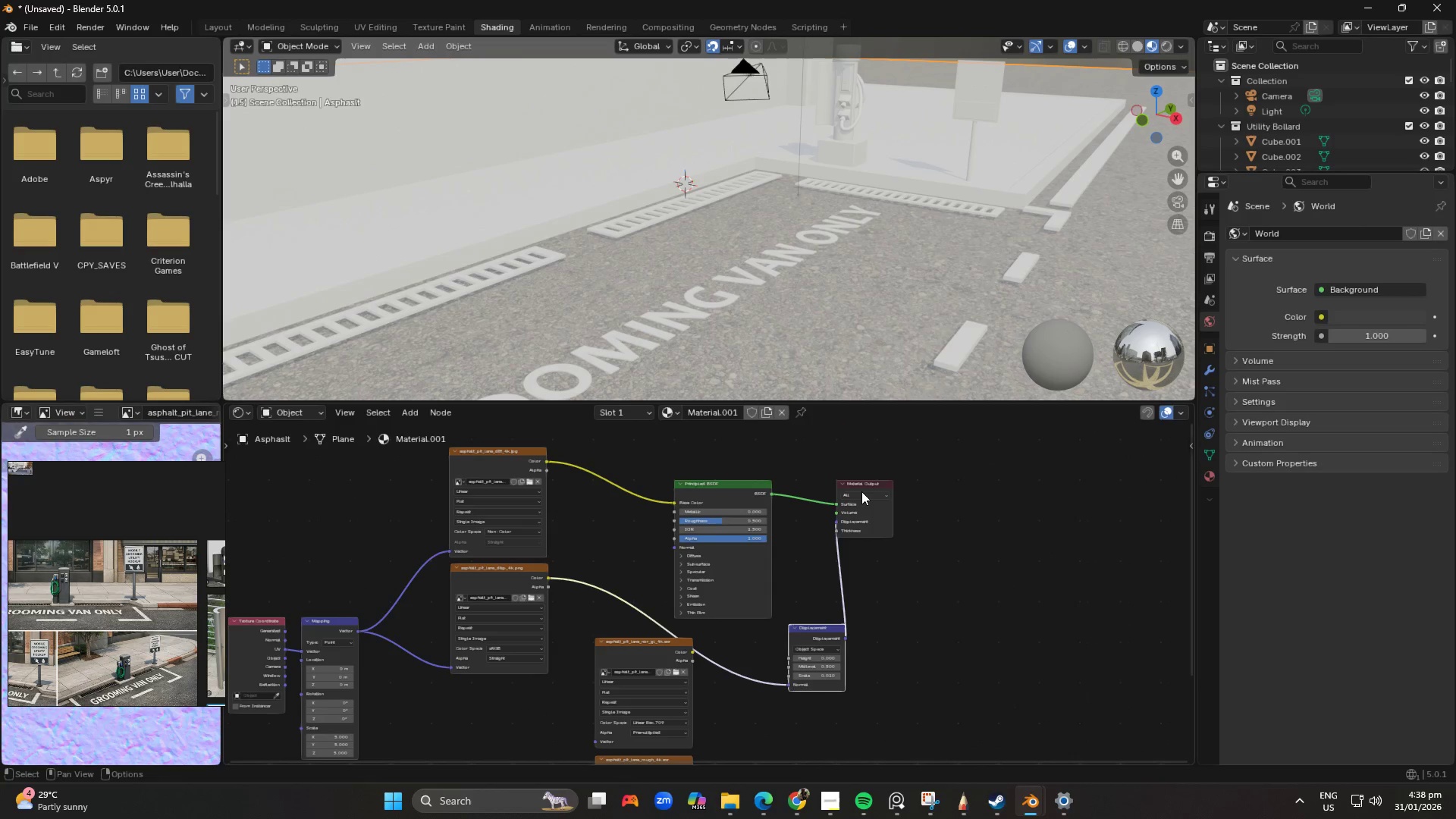 
left_click([864, 482])
 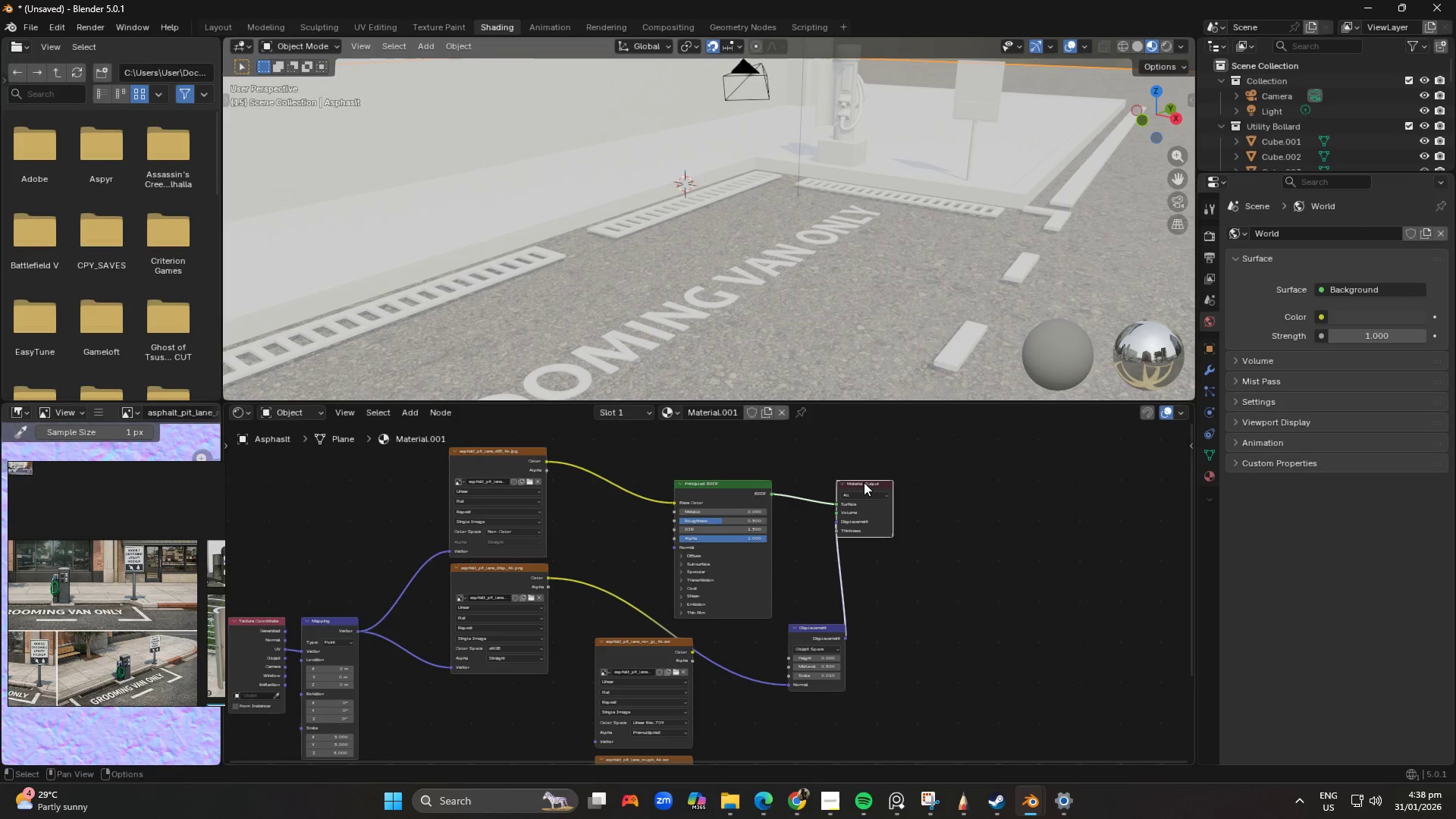 
left_click_drag(start_coordinate=[864, 481], to_coordinate=[949, 548])
 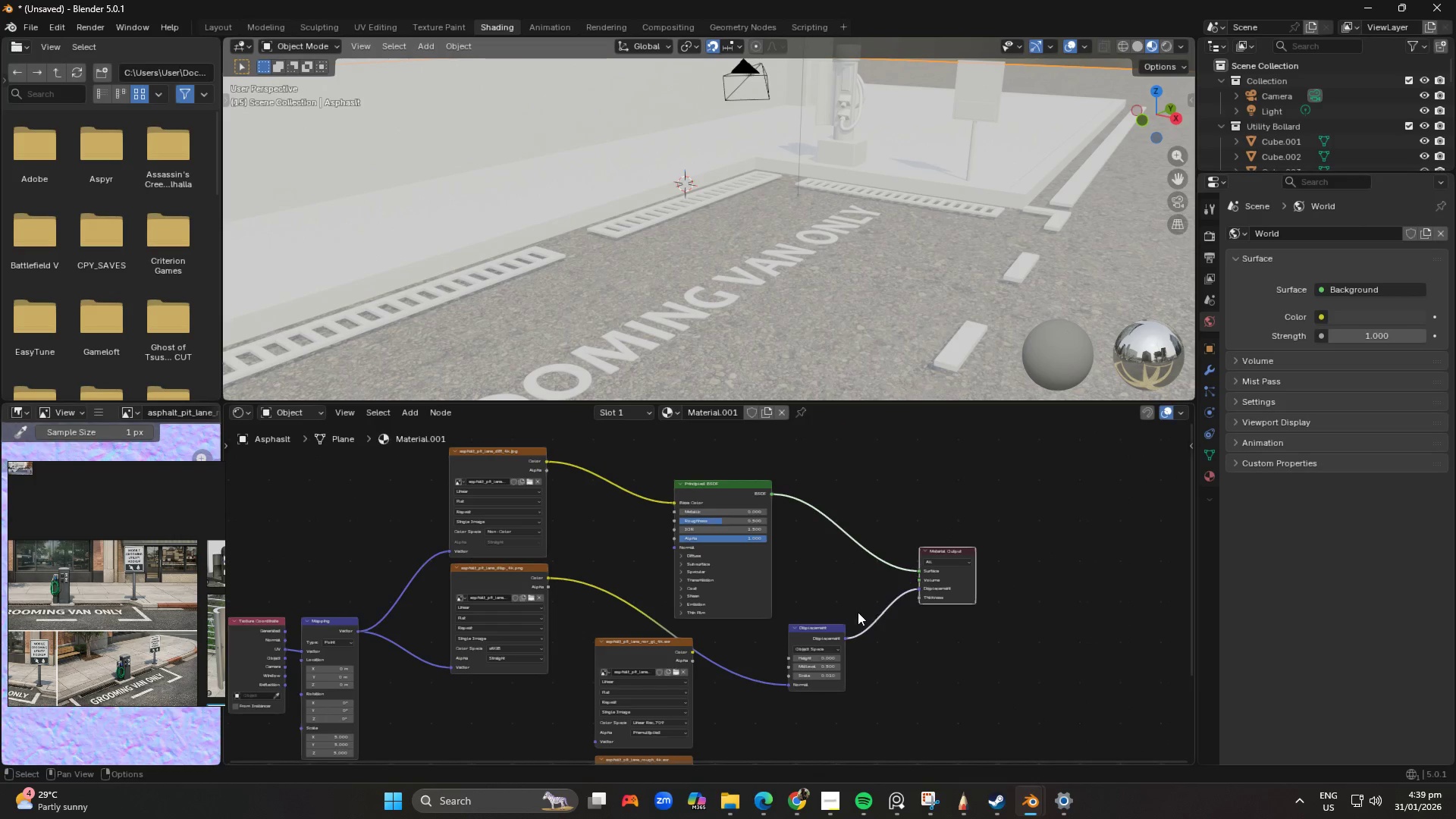 
scroll: coordinate [853, 612], scroll_direction: down, amount: 2.0
 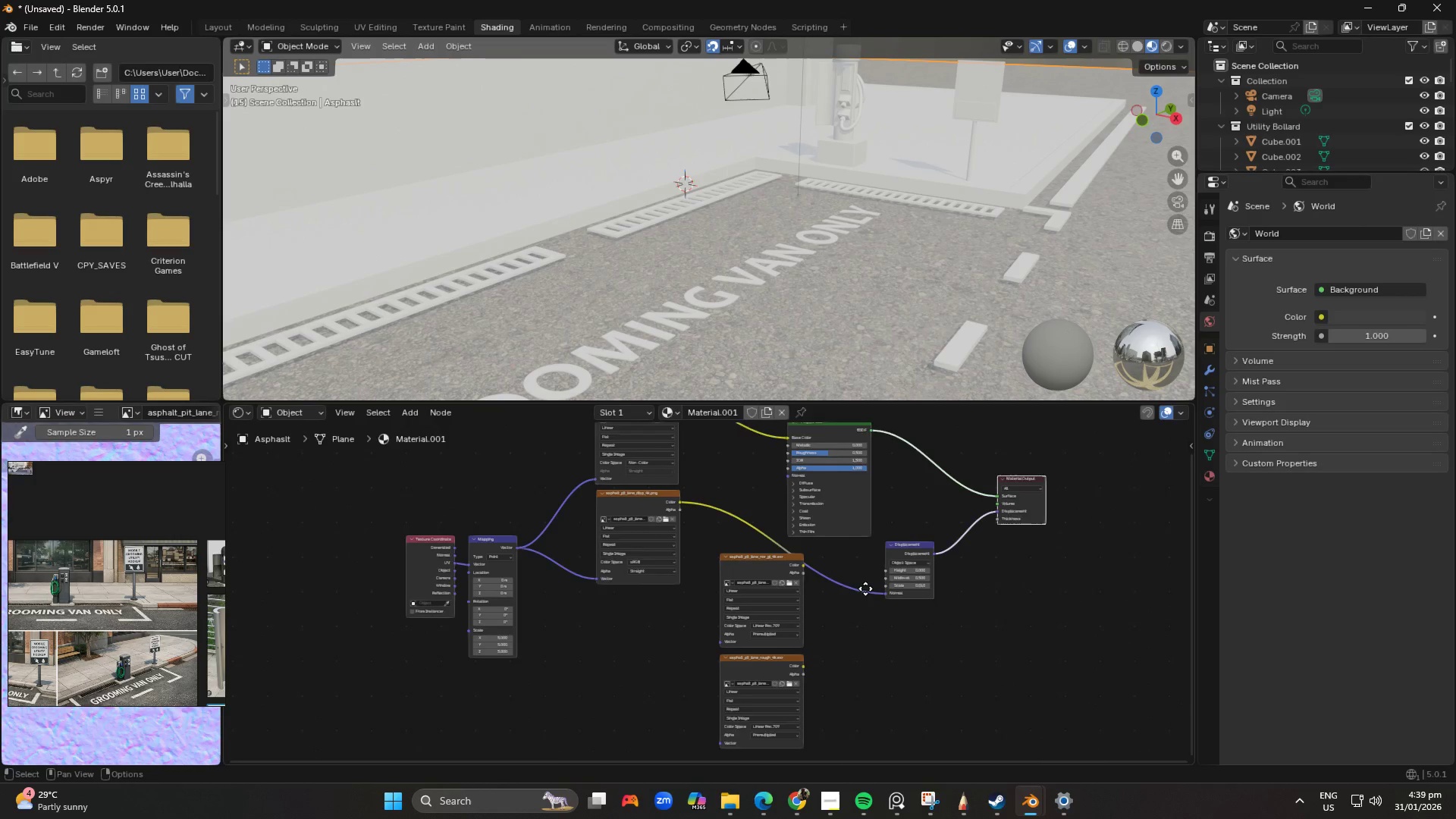 
scroll: coordinate [812, 602], scroll_direction: up, amount: 3.0
 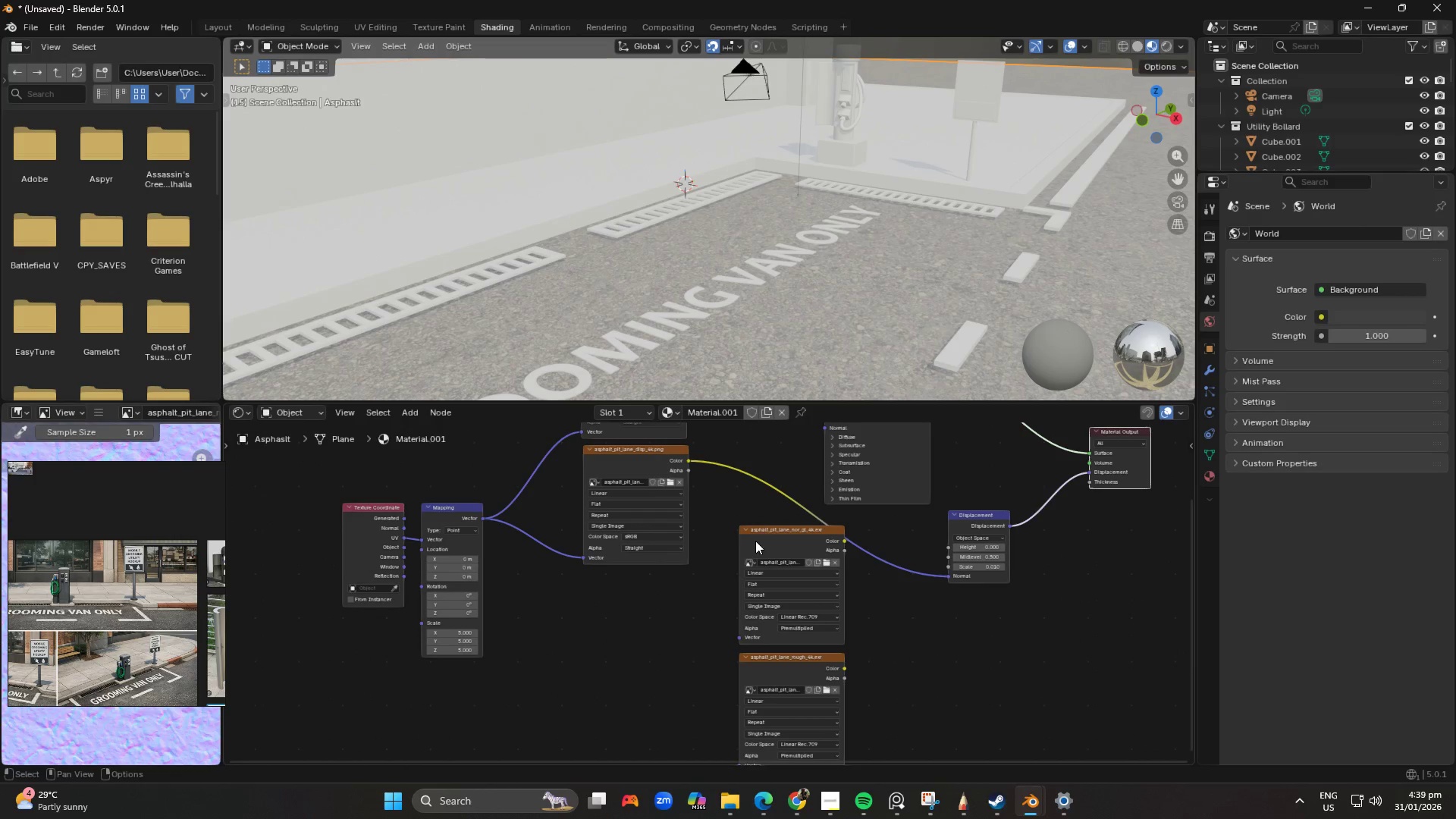 
left_click_drag(start_coordinate=[784, 532], to_coordinate=[625, 576])
 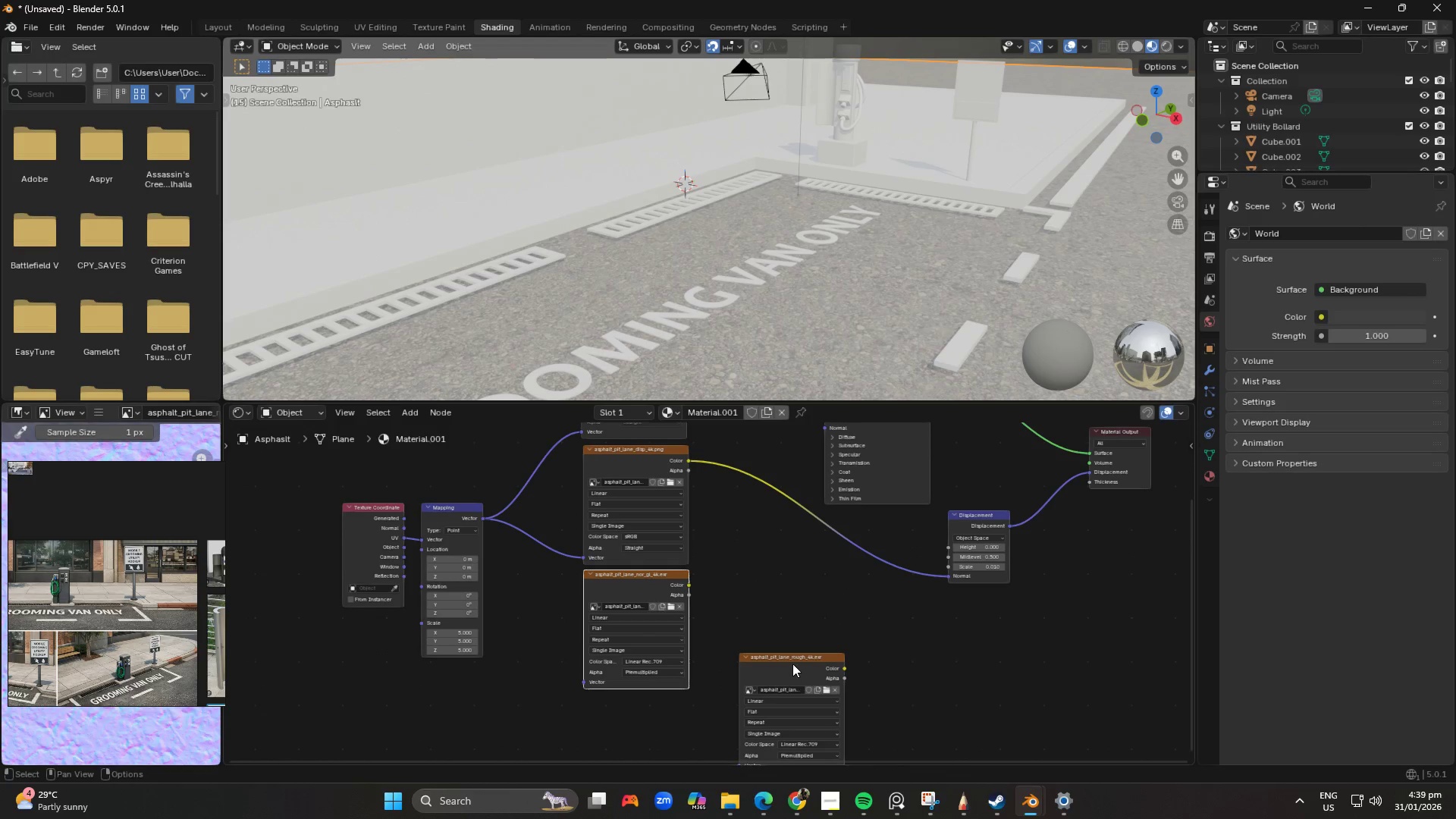 
left_click_drag(start_coordinate=[795, 657], to_coordinate=[598, 718])
 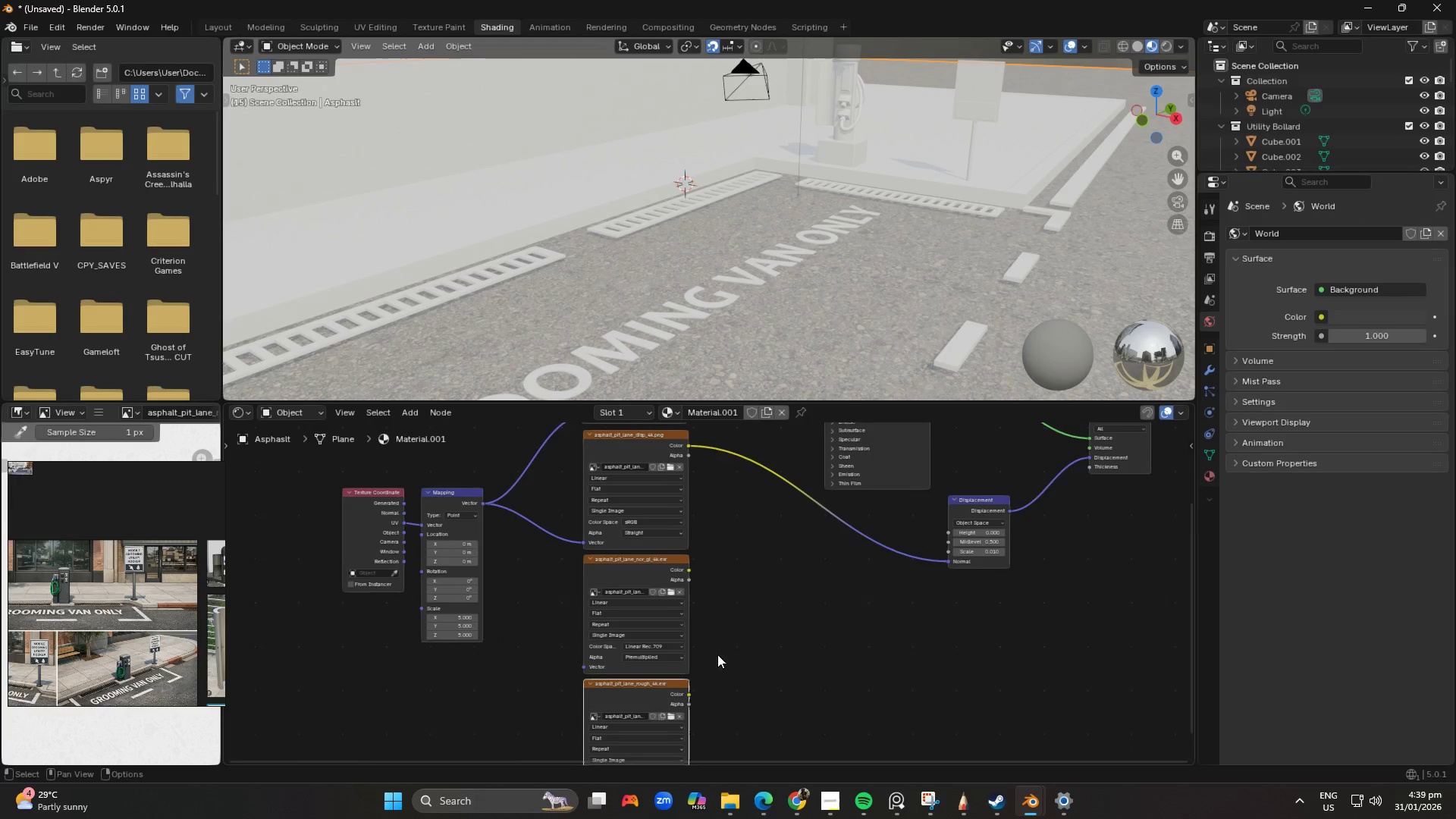 
key(Shift+ShiftLeft)
 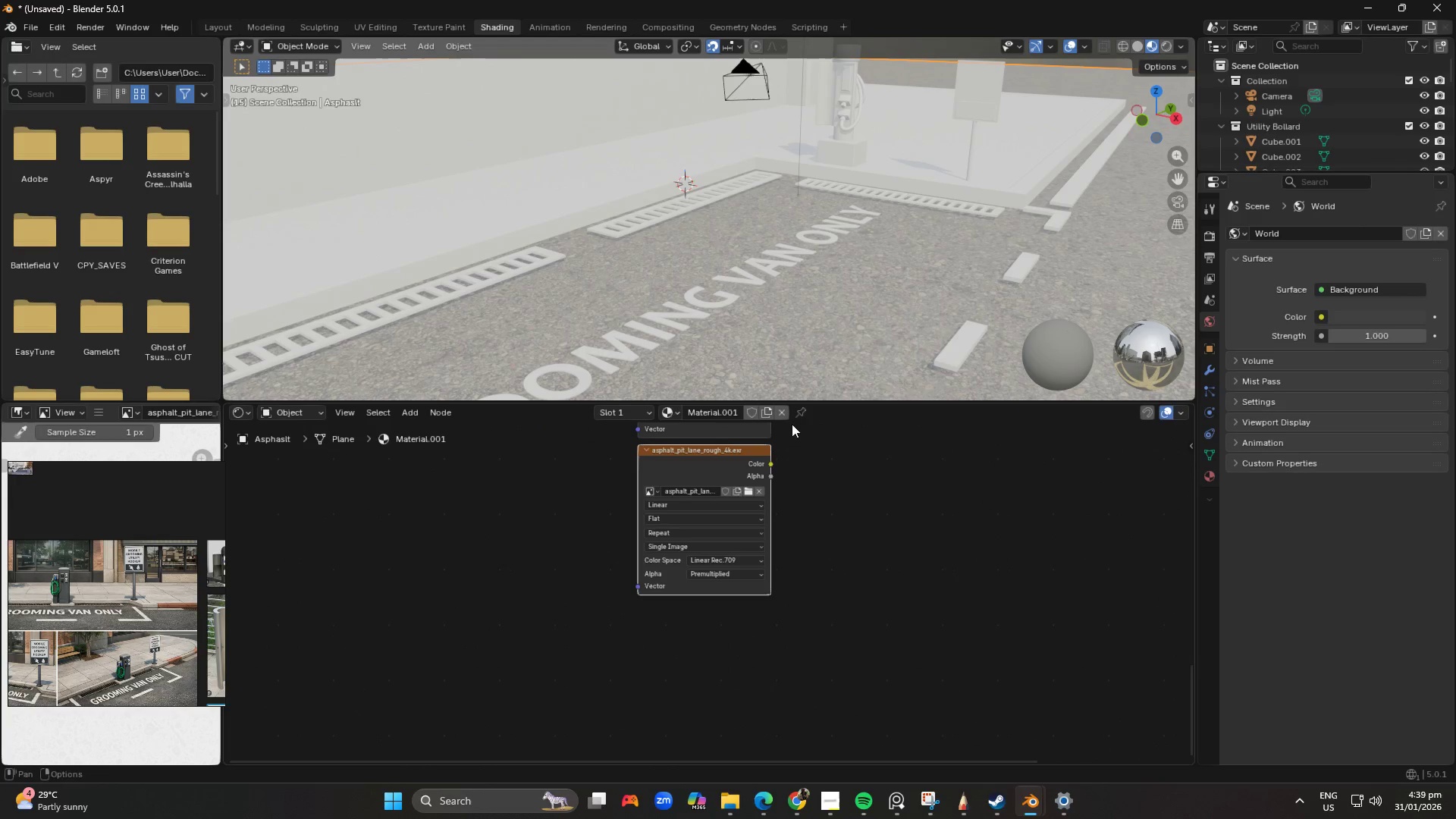 
scroll: coordinate [701, 670], scroll_direction: up, amount: 3.0
 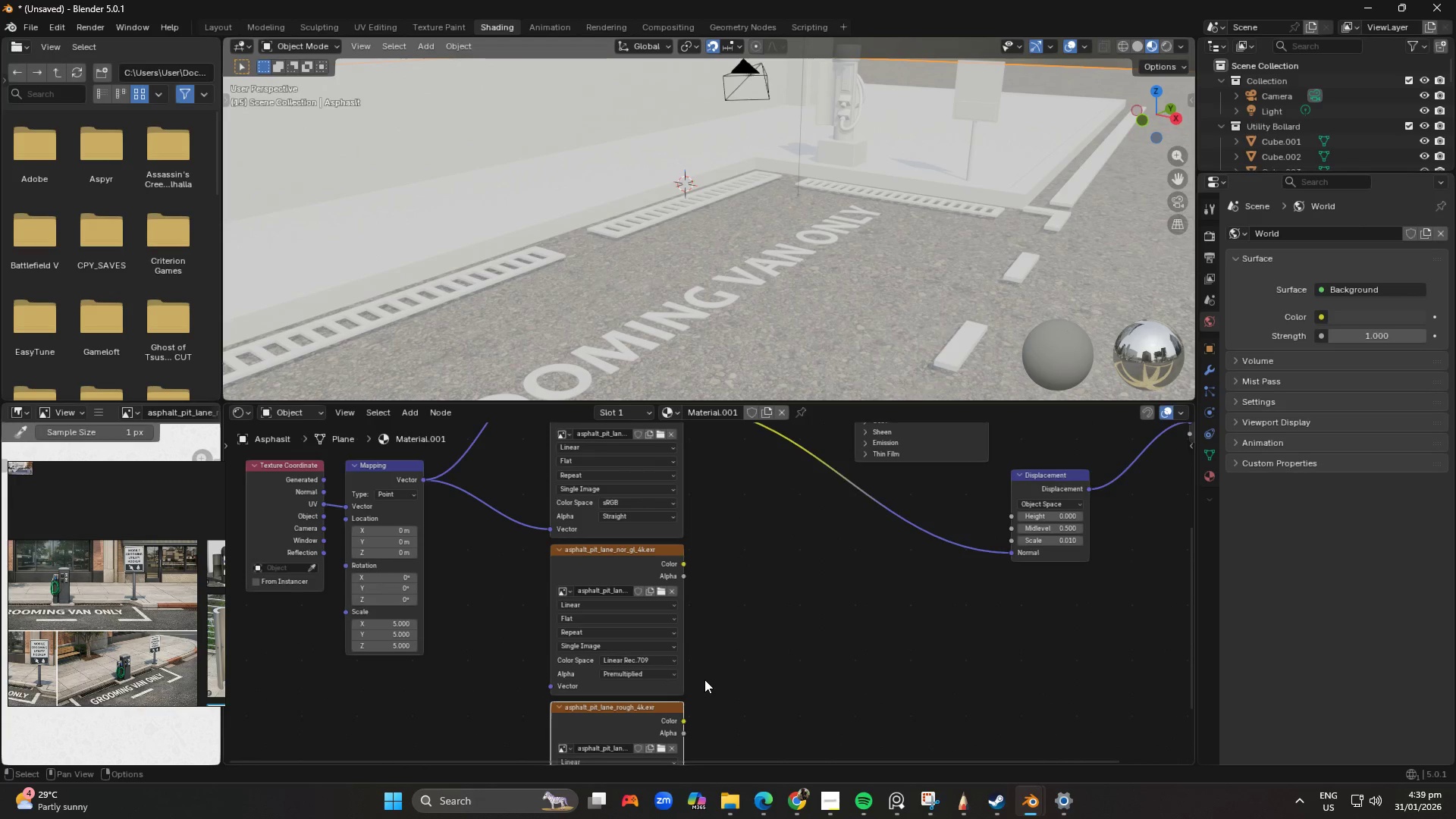 
key(Shift+ShiftLeft)
 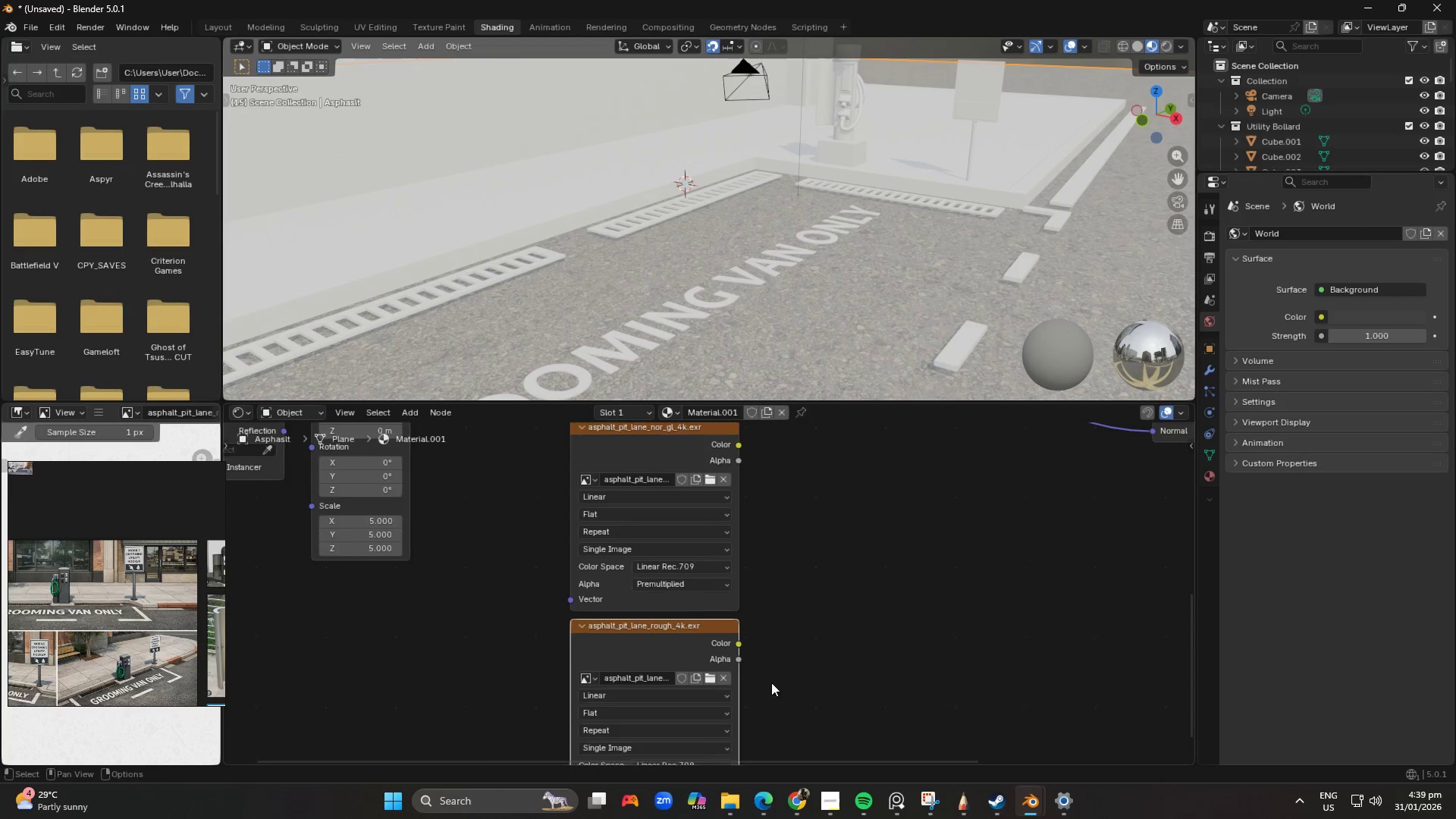 
scroll: coordinate [783, 643], scroll_direction: up, amount: 6.0
 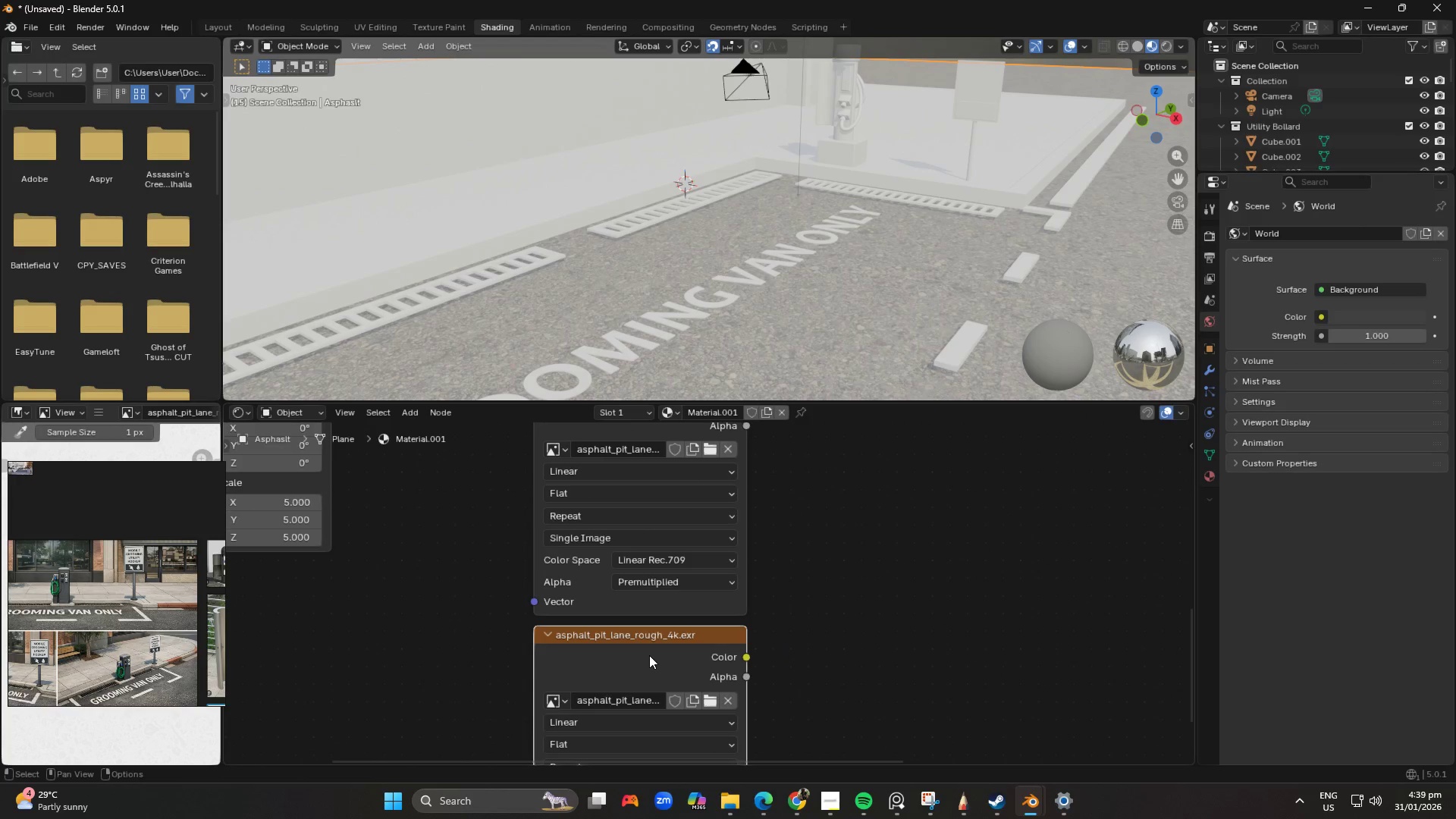 
scroll: coordinate [774, 601], scroll_direction: down, amount: 6.0
 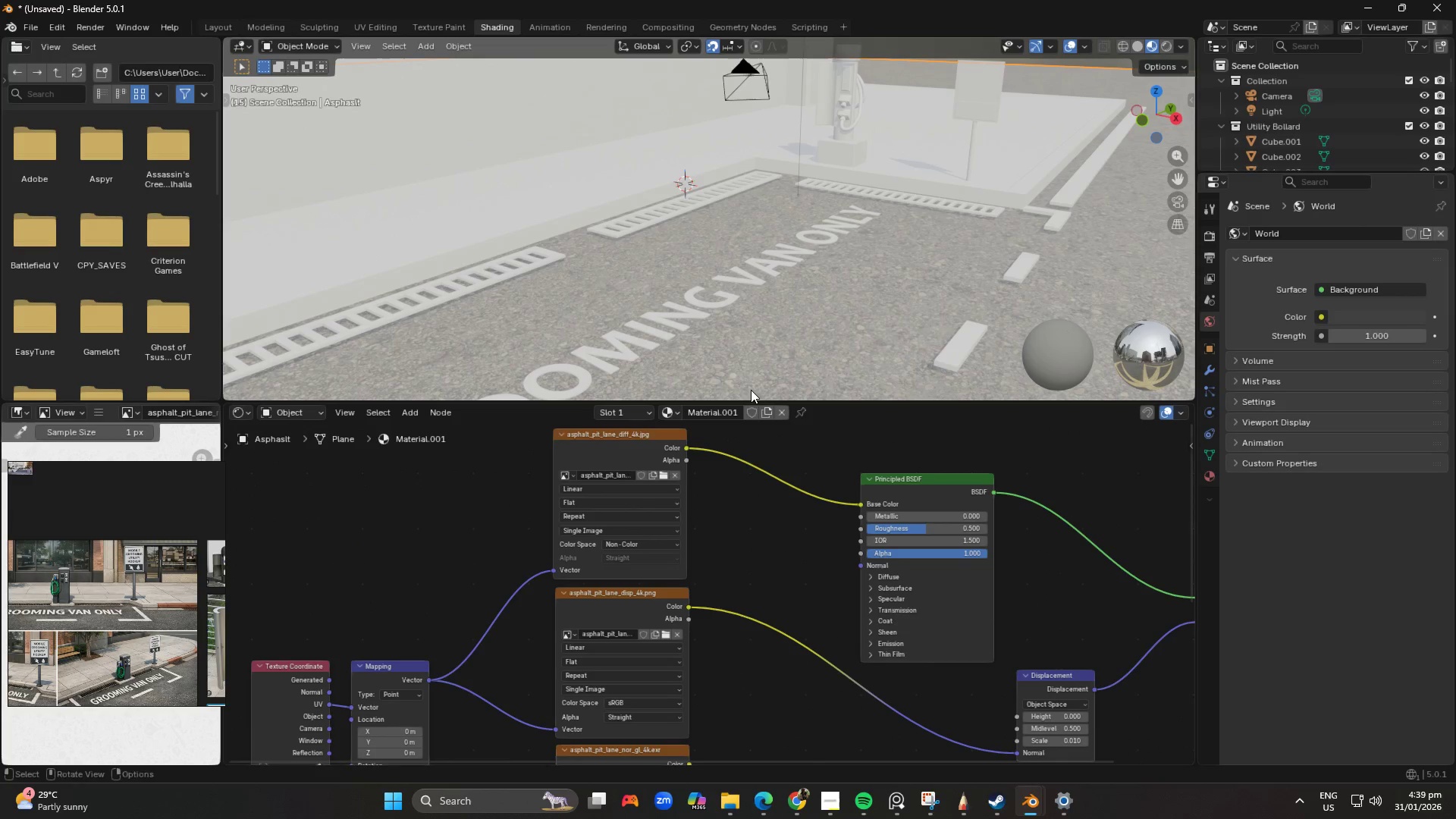 
scroll: coordinate [702, 619], scroll_direction: up, amount: 4.0
 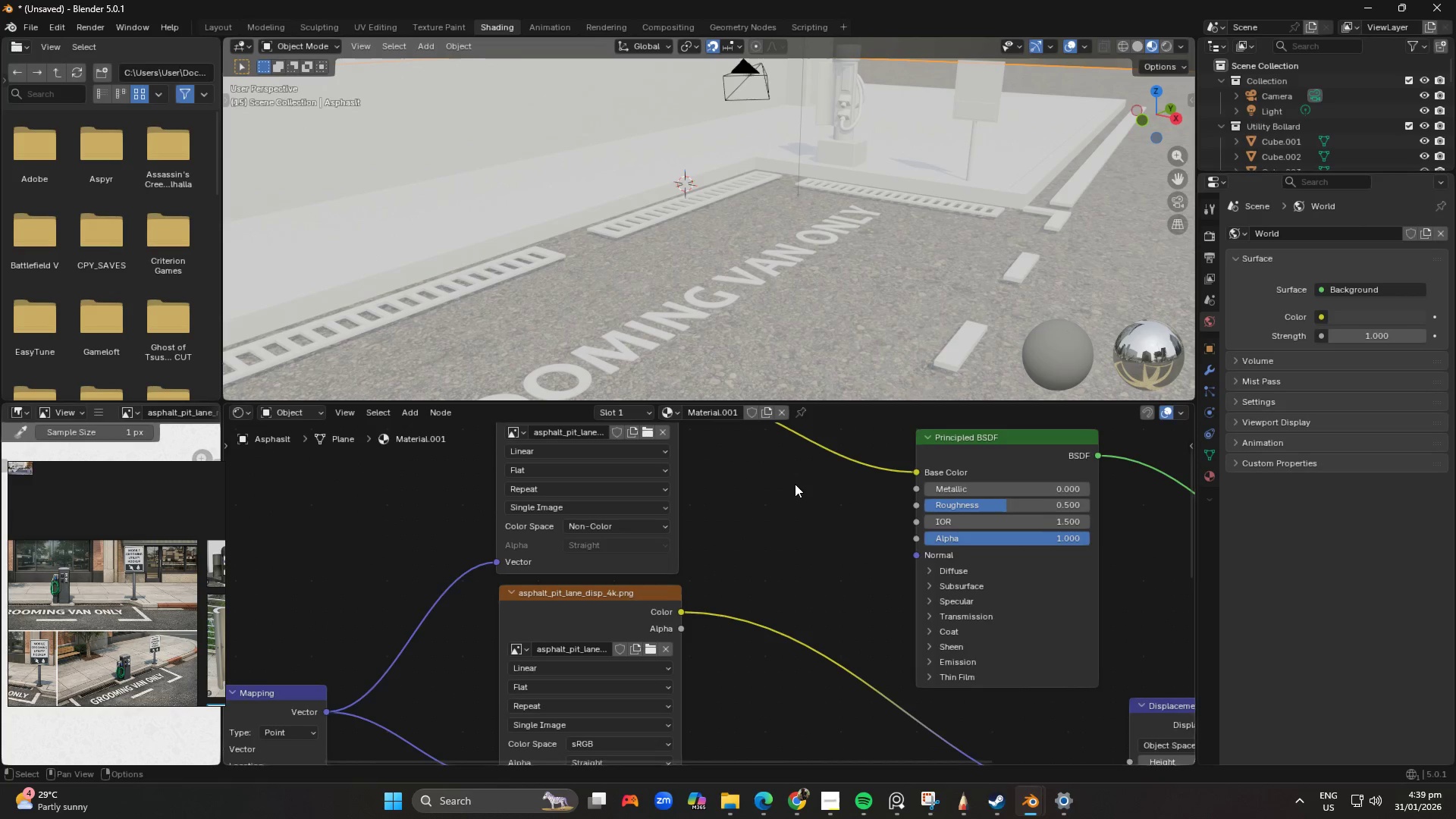 
scroll: coordinate [779, 647], scroll_direction: down, amount: 3.0
 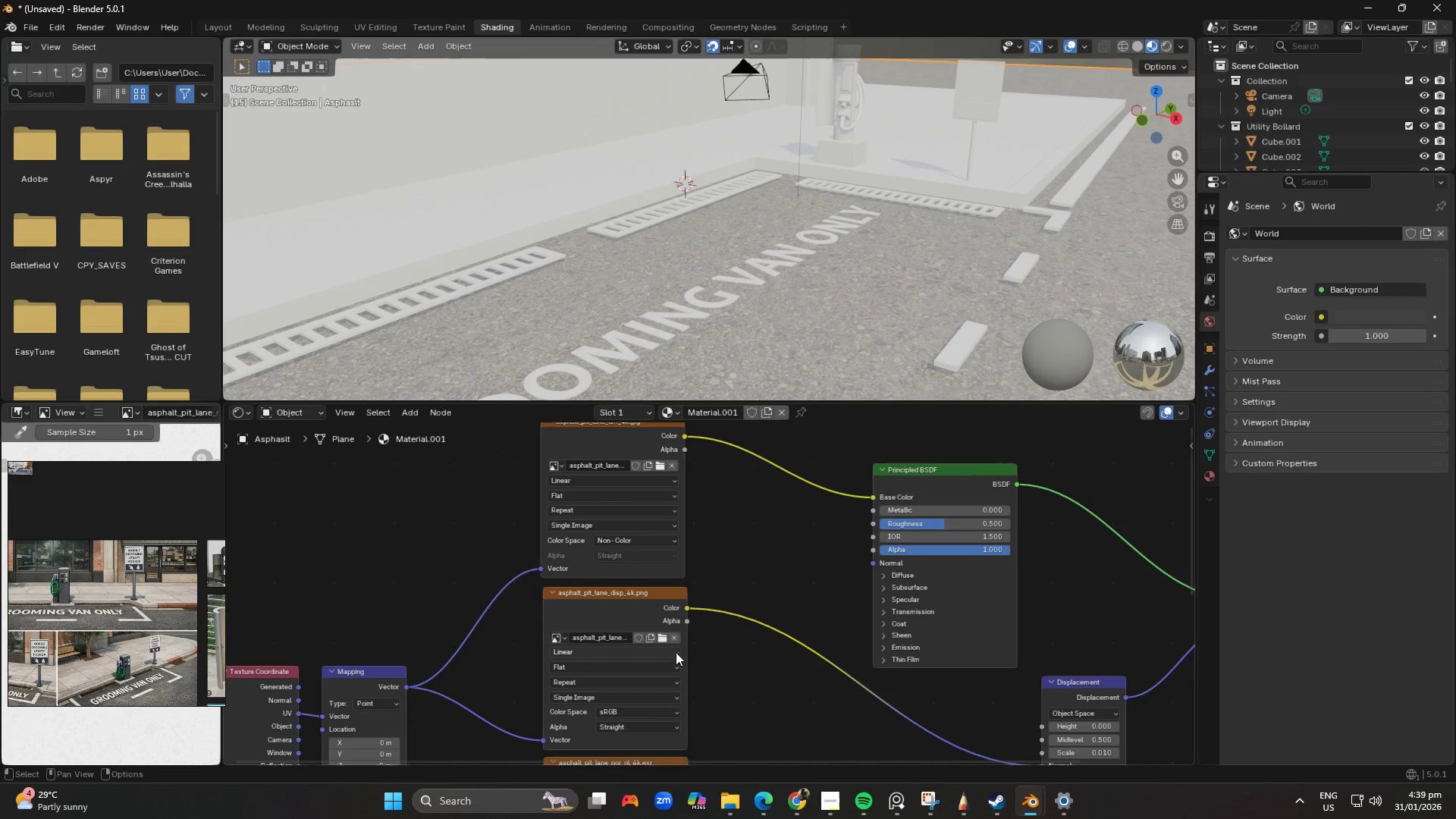 
hold_key(key=ShiftLeft, duration=0.33)
 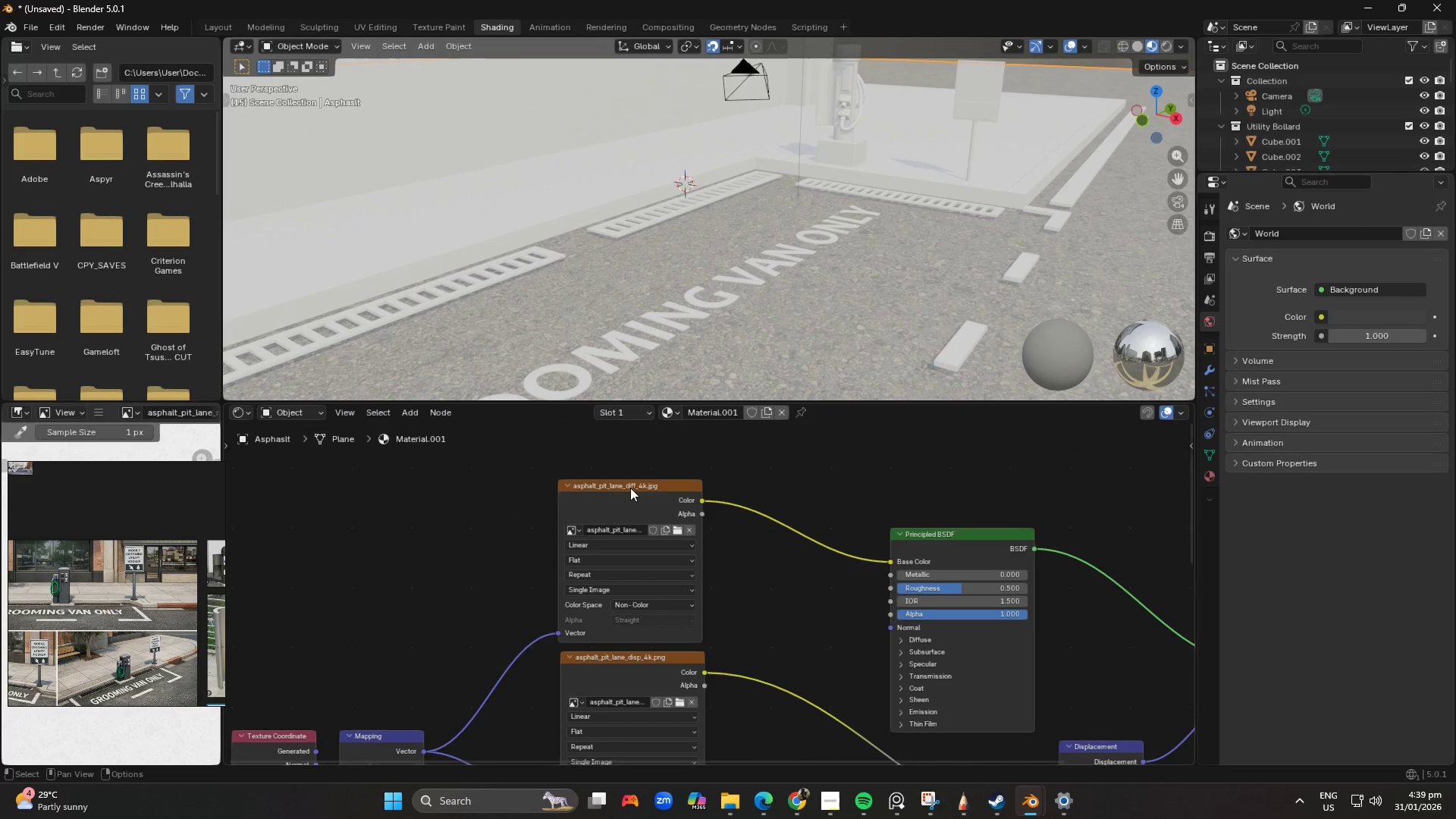 
left_click_drag(start_coordinate=[629, 485], to_coordinate=[634, 491])
 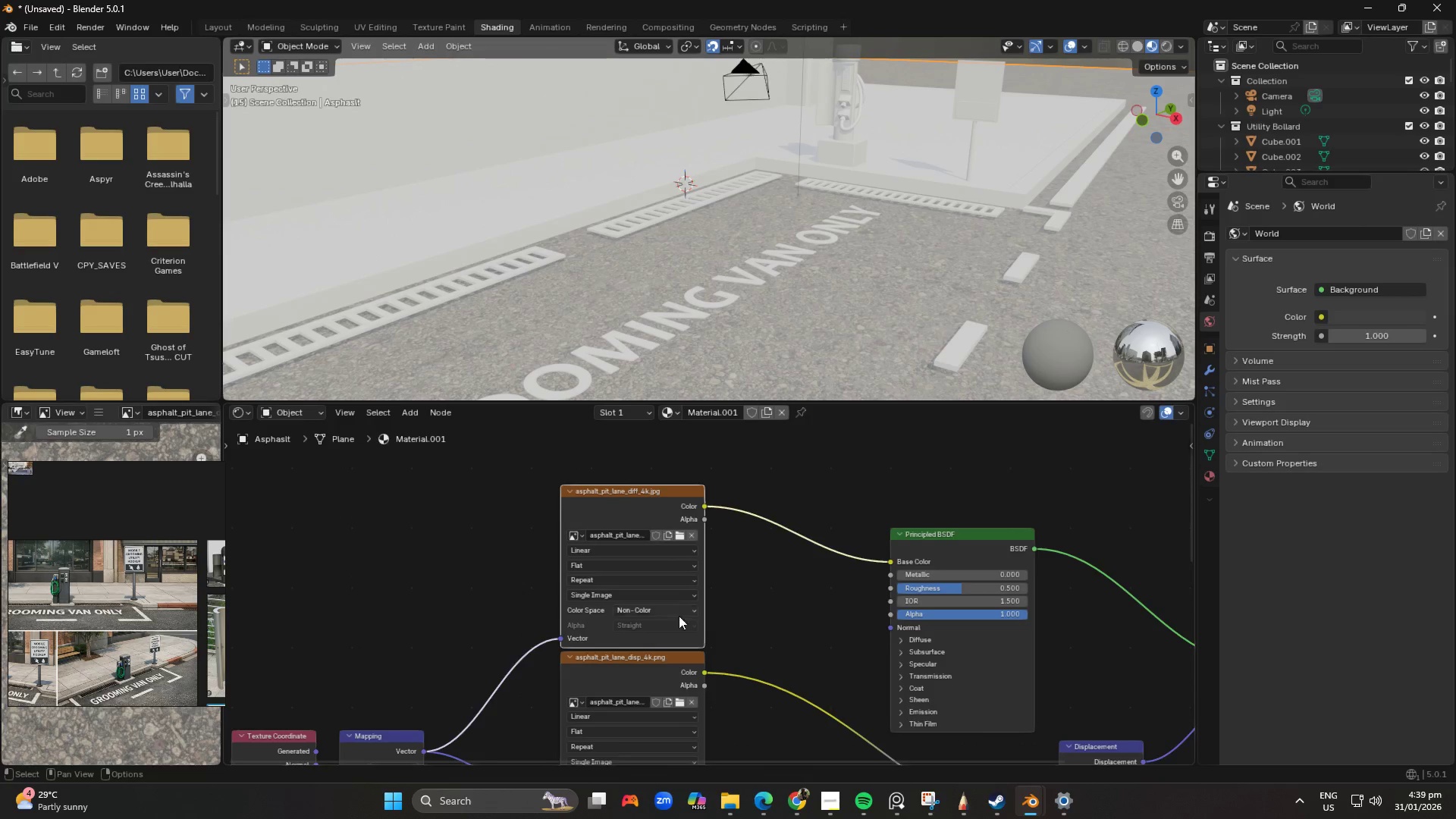 
scroll: coordinate [681, 657], scroll_direction: down, amount: 4.0
 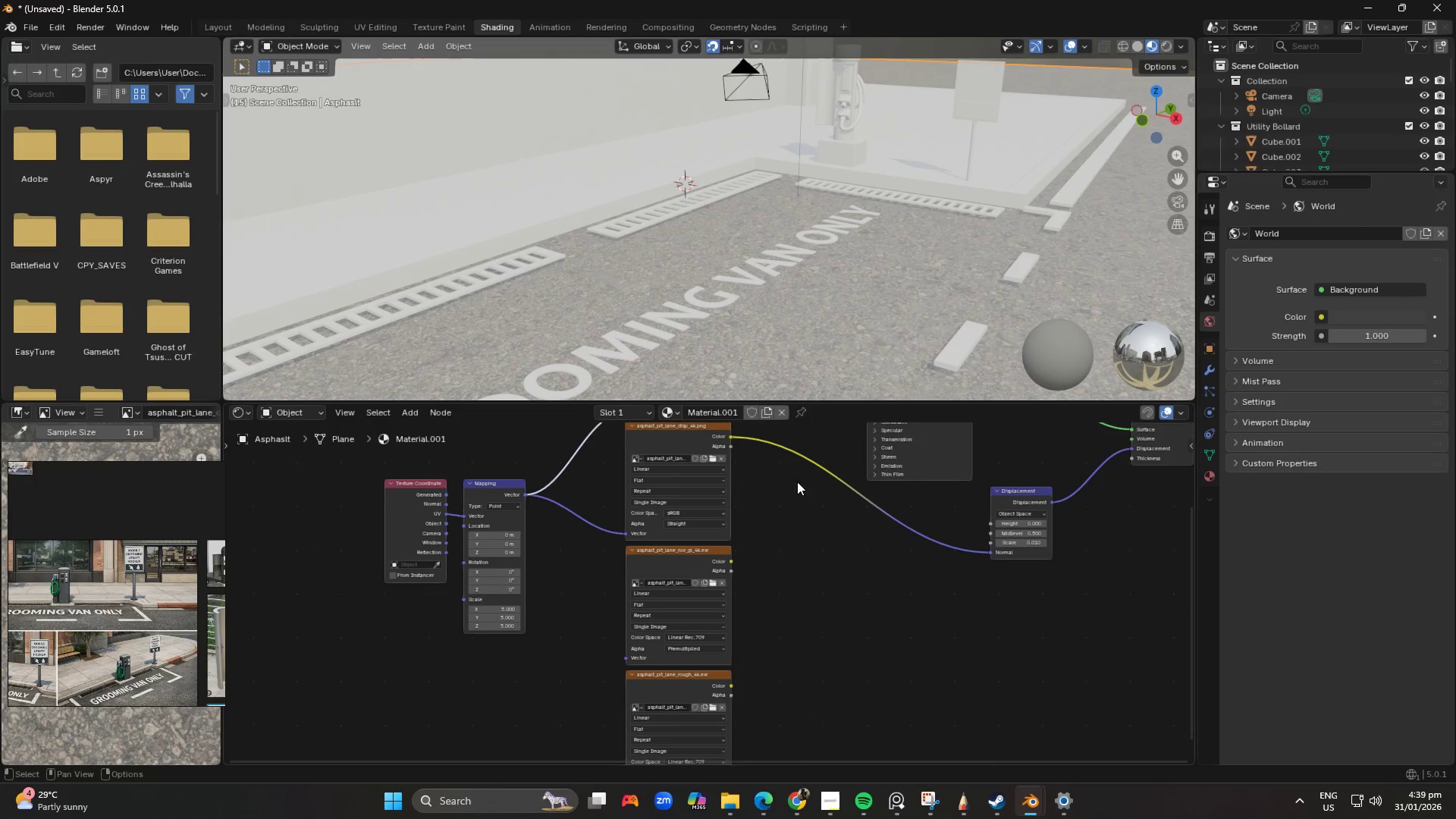 
scroll: coordinate [742, 548], scroll_direction: up, amount: 3.0
 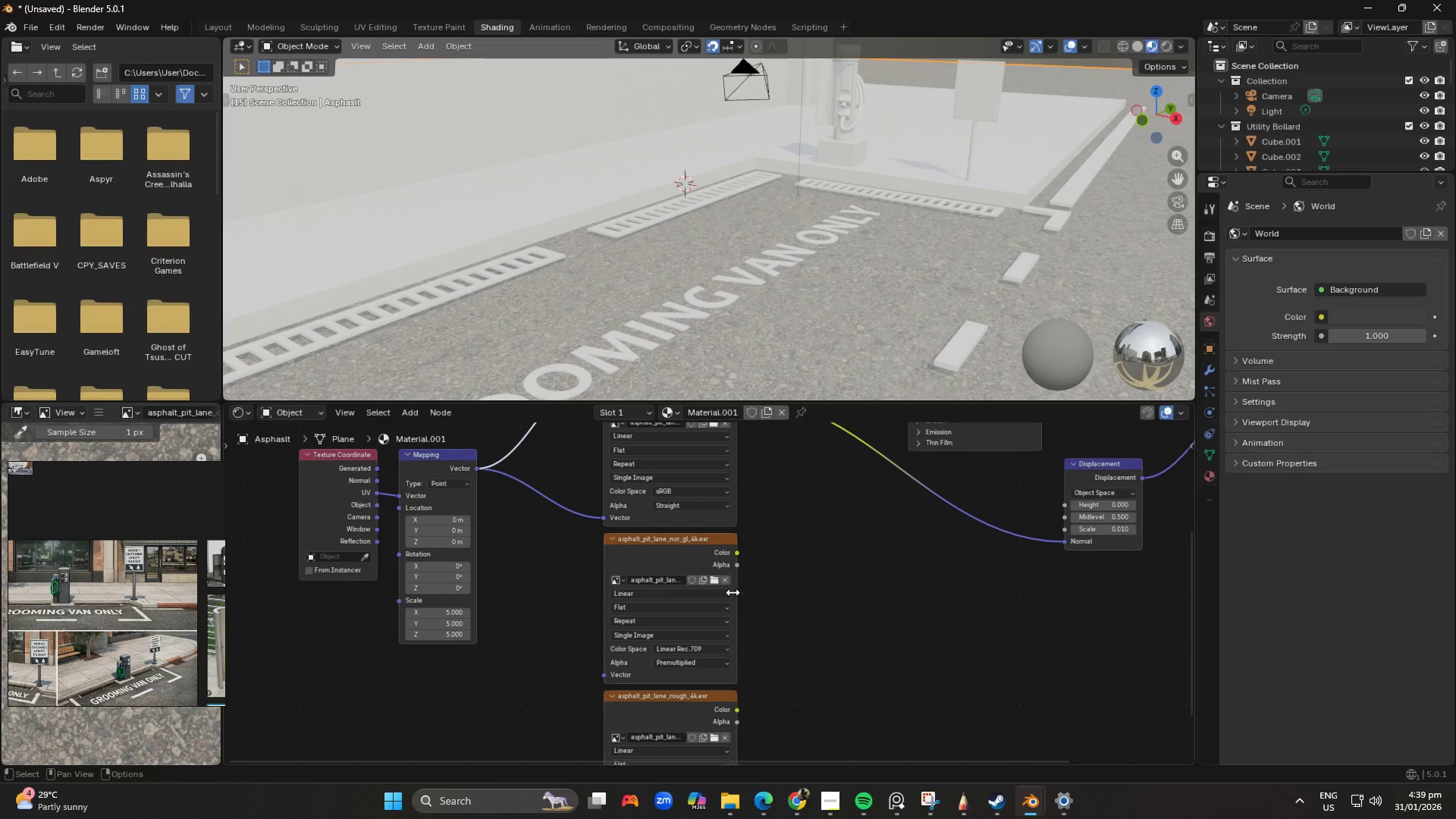 
scroll: coordinate [735, 531], scroll_direction: down, amount: 2.0
 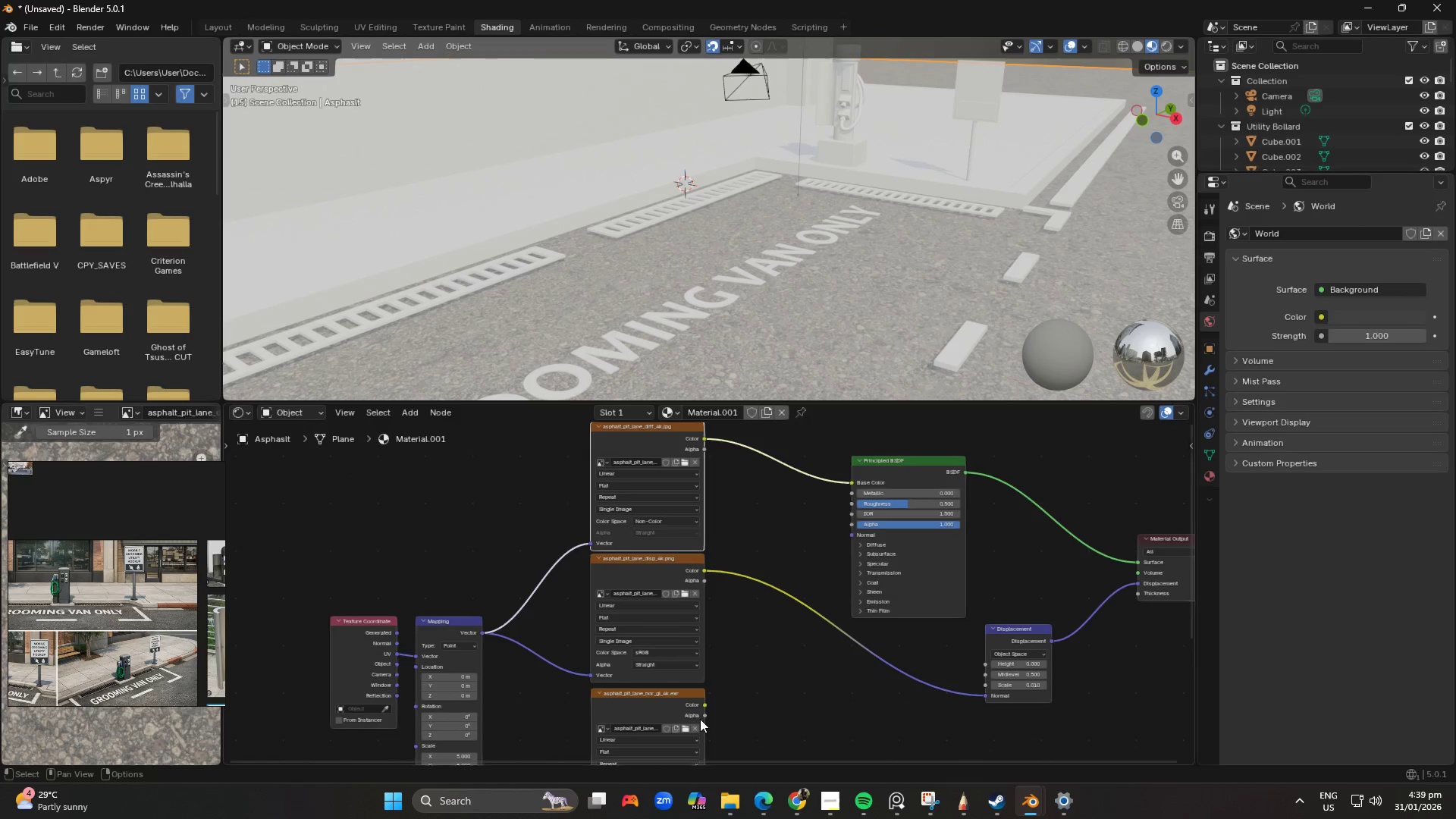 
scroll: coordinate [707, 687], scroll_direction: up, amount: 3.0
 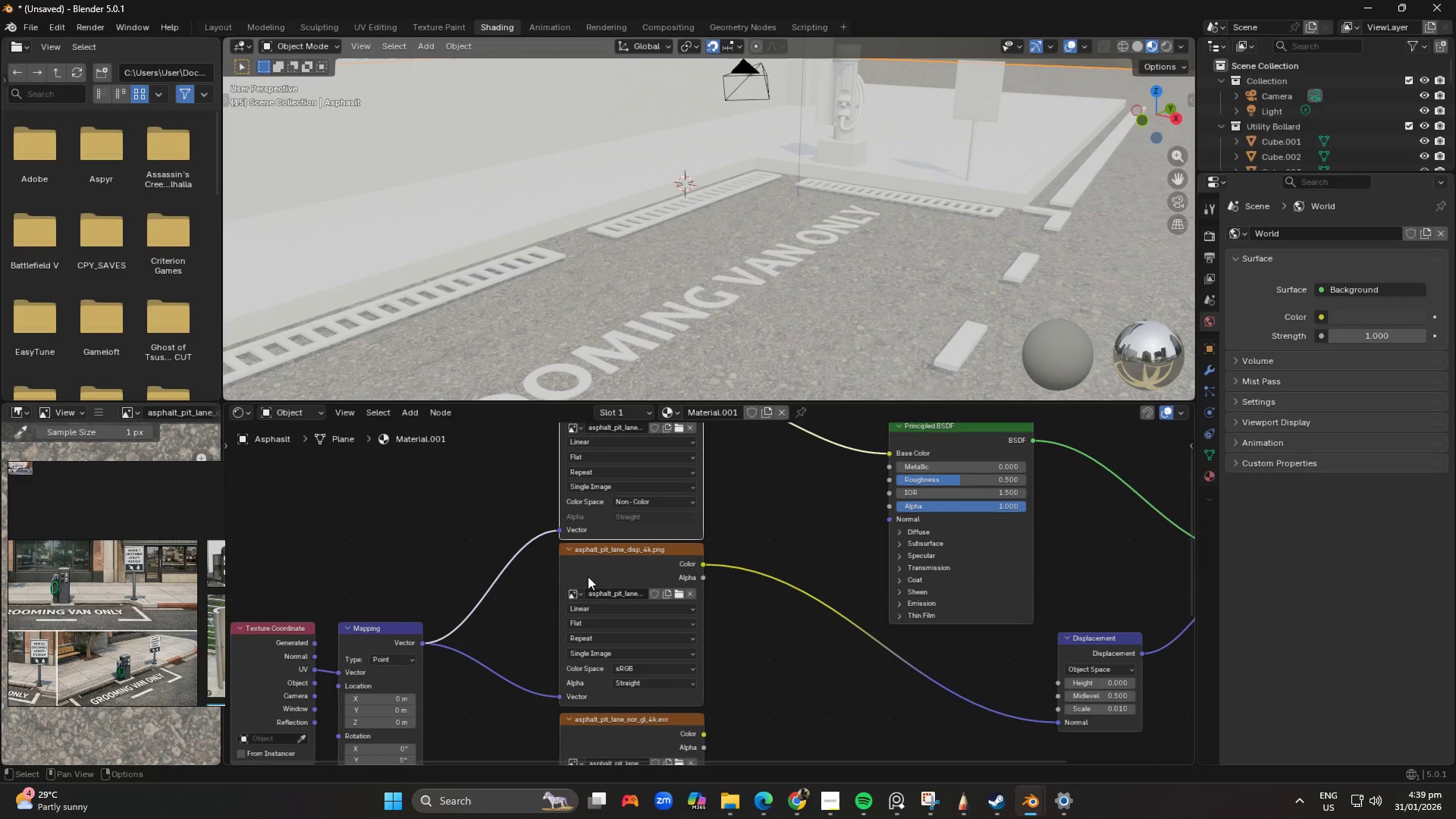 
scroll: coordinate [726, 639], scroll_direction: down, amount: 6.0
 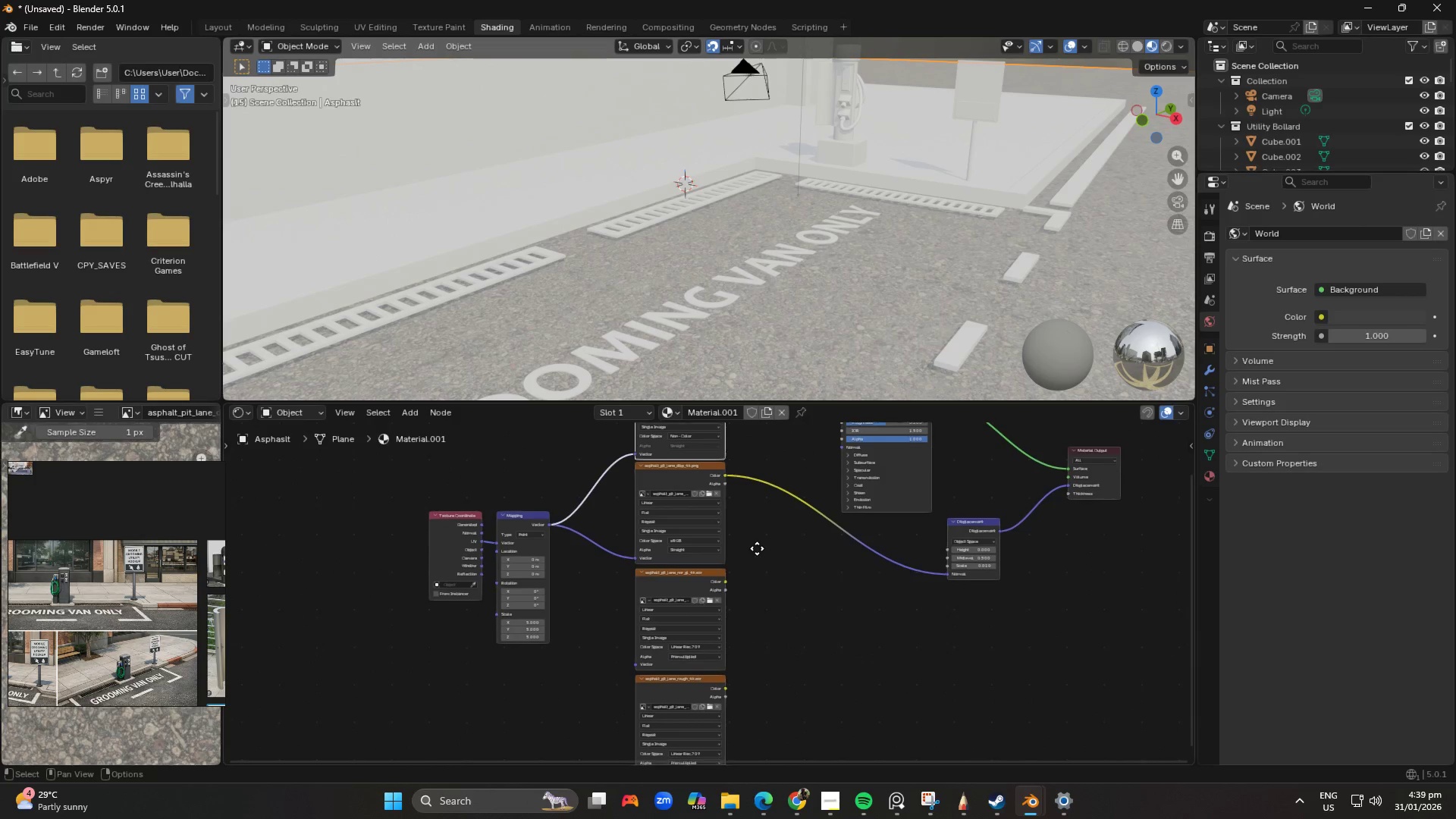 
hold_key(key=ShiftLeft, duration=0.42)
 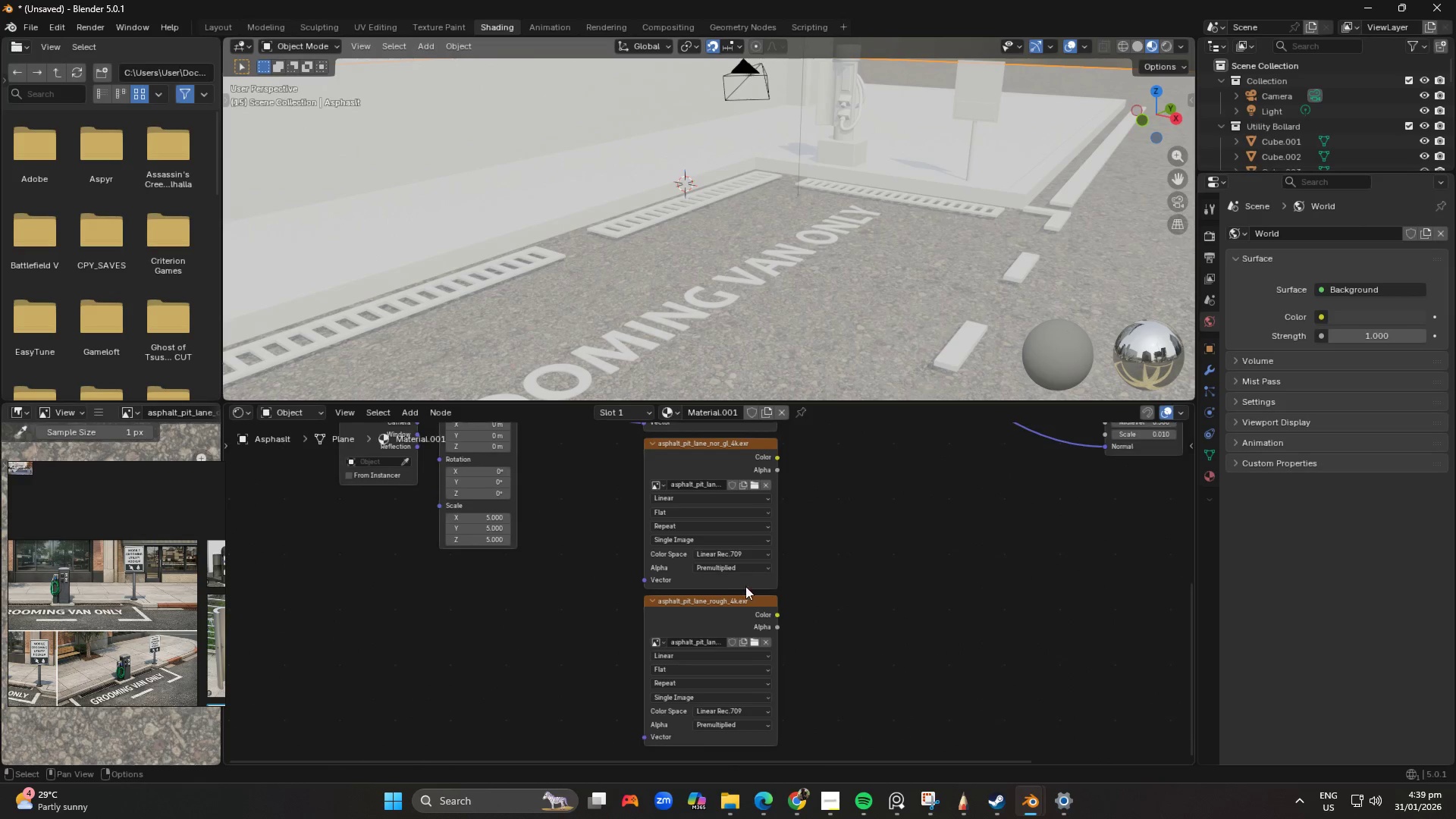 
scroll: coordinate [736, 588], scroll_direction: up, amount: 7.0
 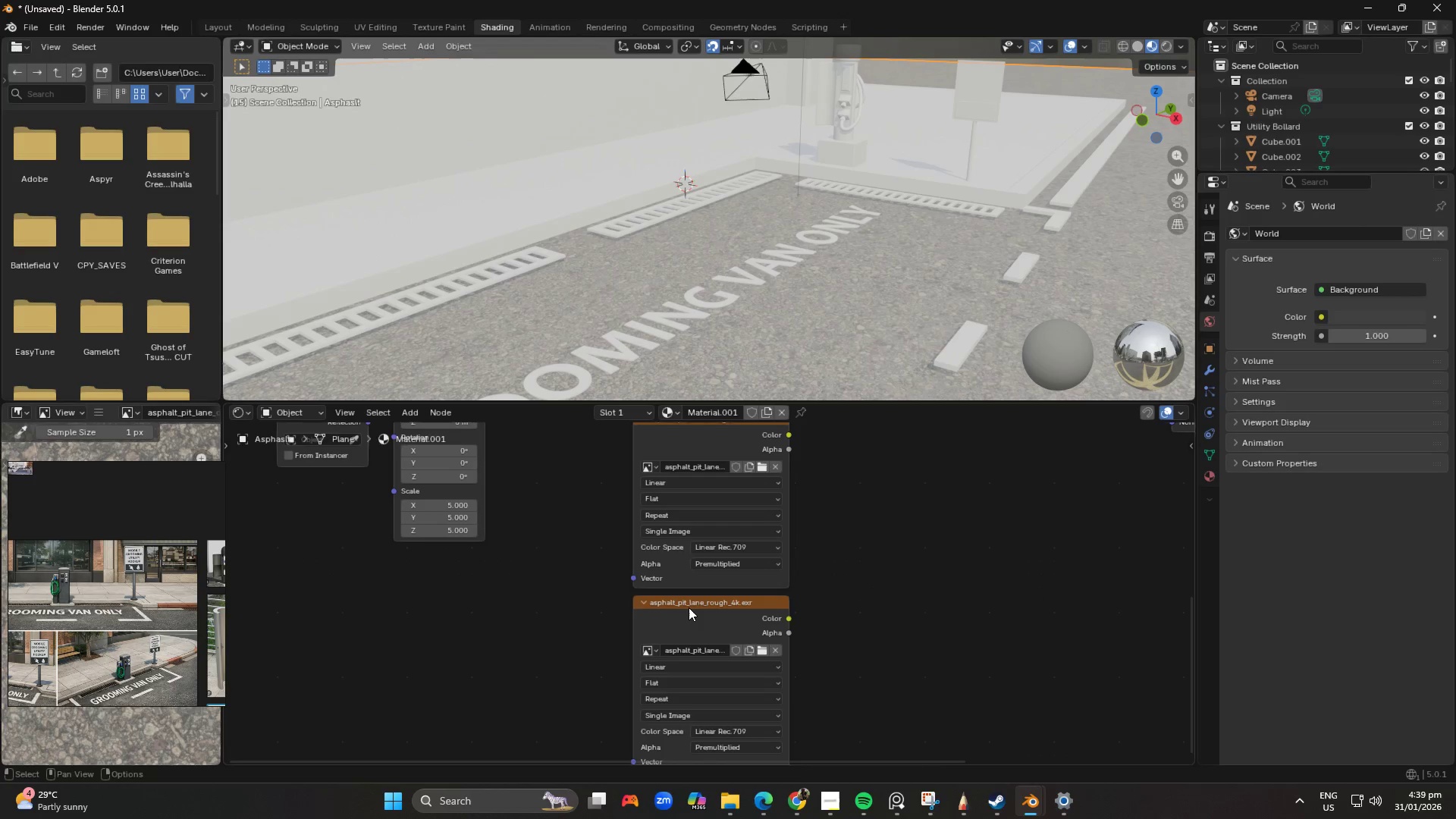 
left_click([698, 602])
 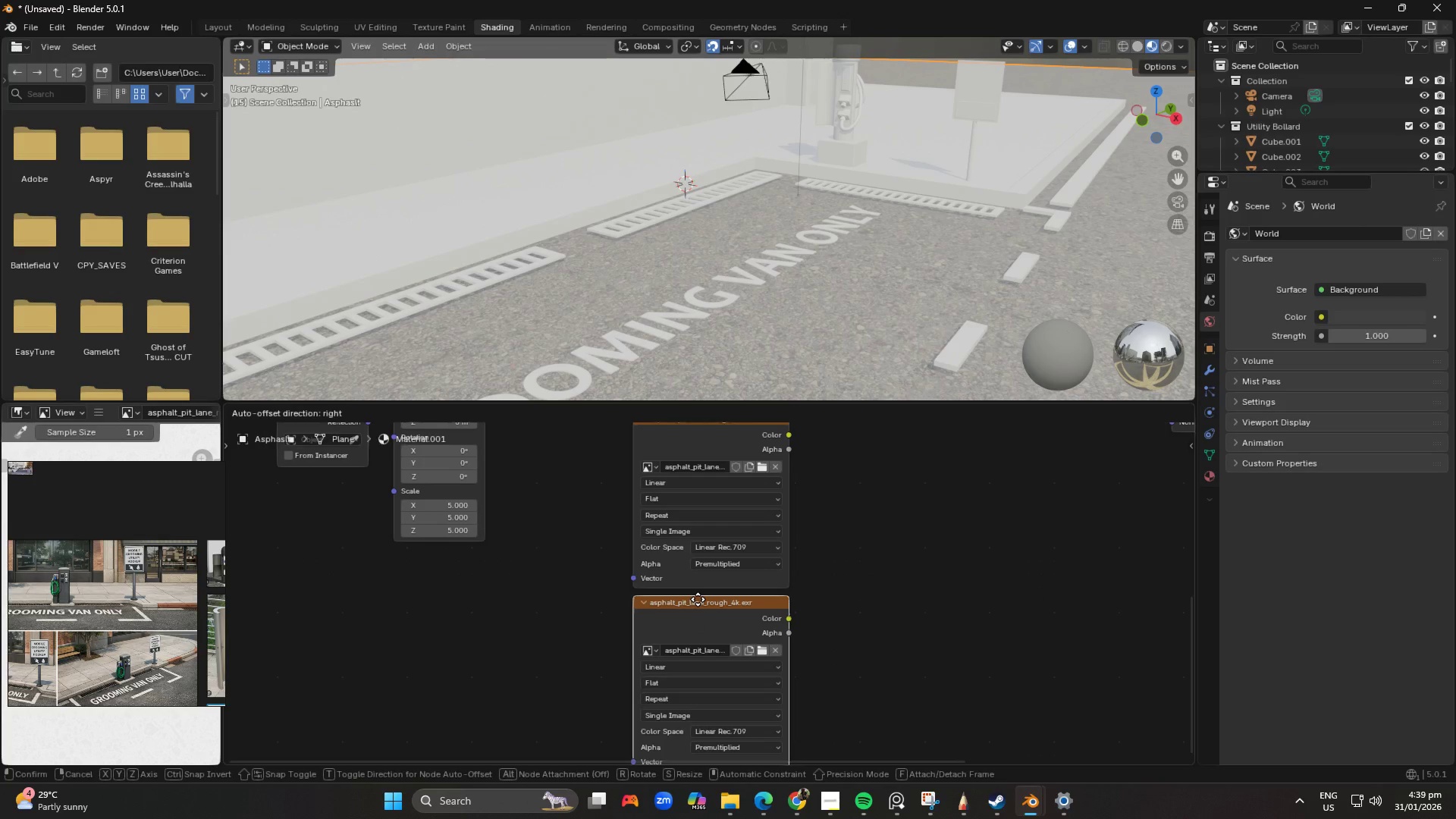 
scroll: coordinate [760, 604], scroll_direction: down, amount: 7.0
 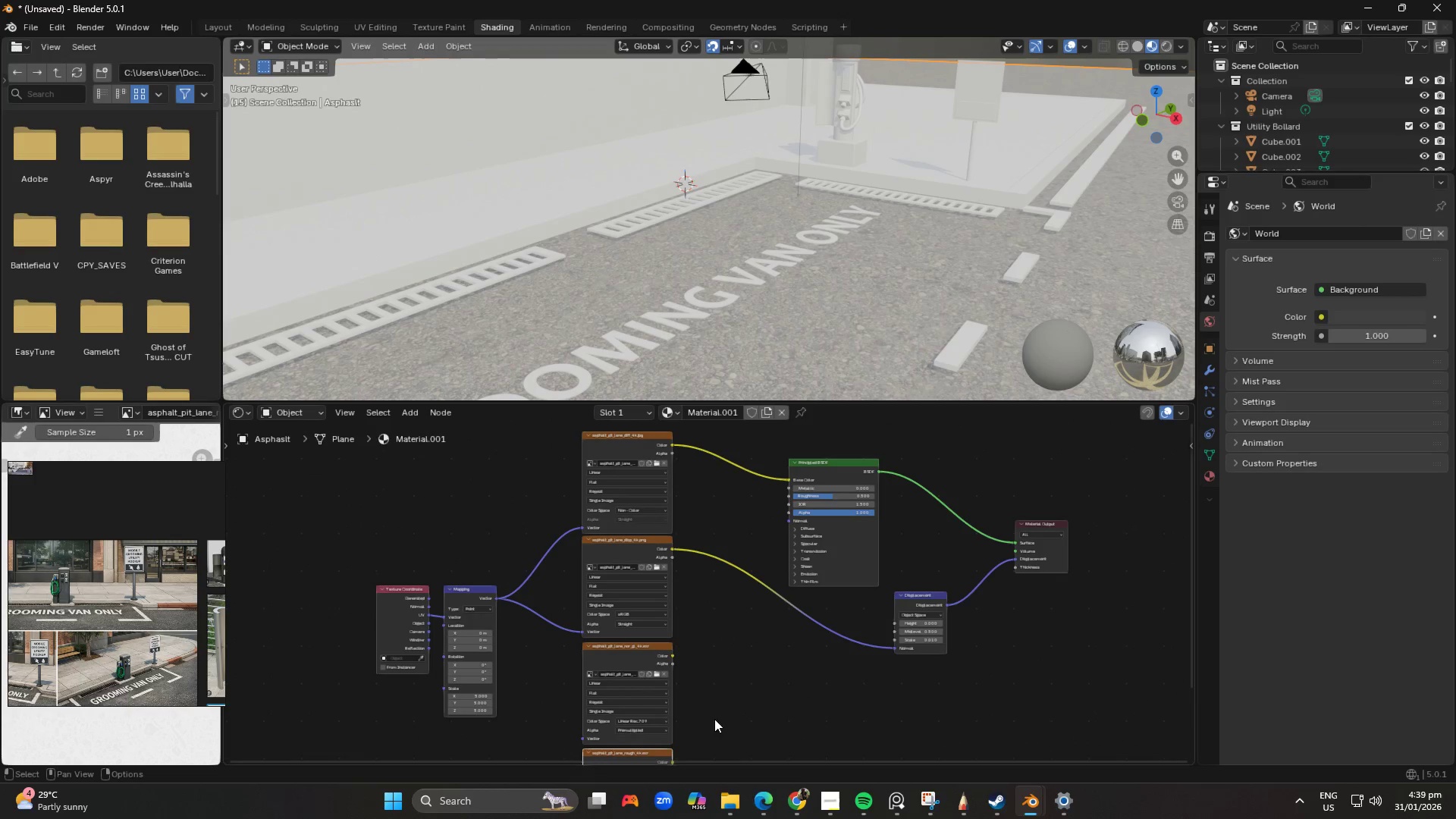 
scroll: coordinate [708, 542], scroll_direction: up, amount: 4.0
 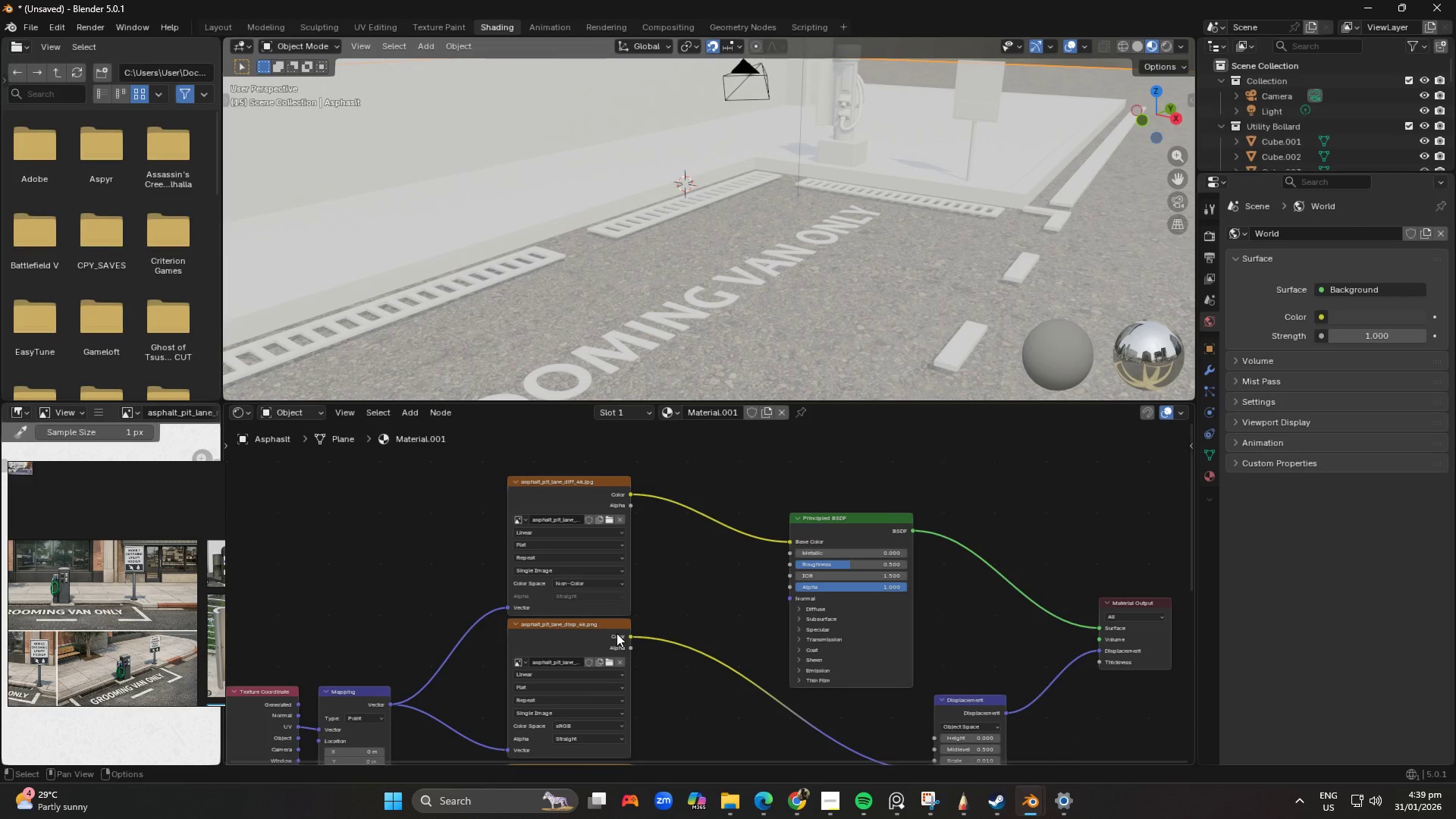 
scroll: coordinate [617, 631], scroll_direction: down, amount: 2.0
 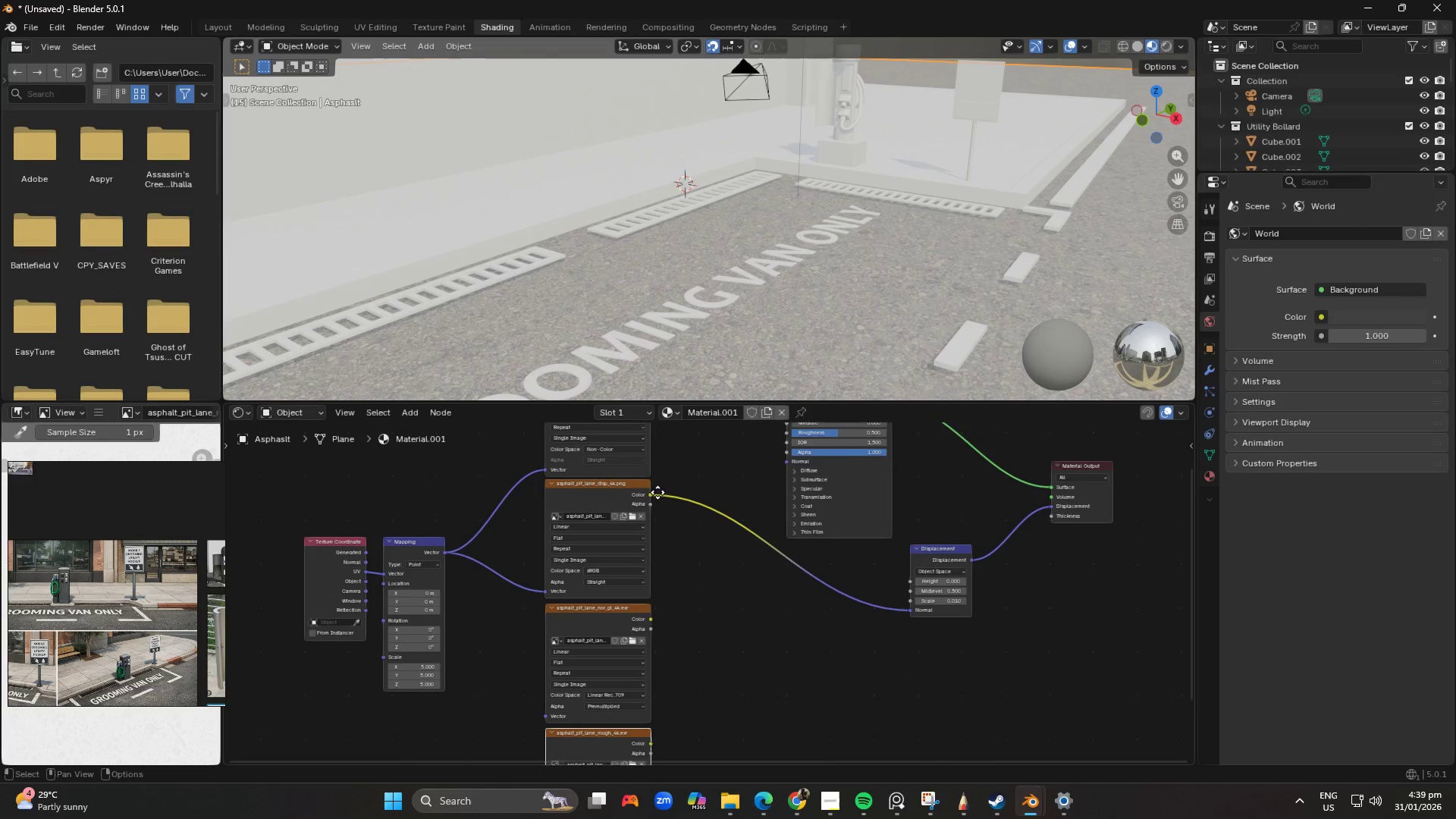 
scroll: coordinate [662, 608], scroll_direction: up, amount: 3.0
 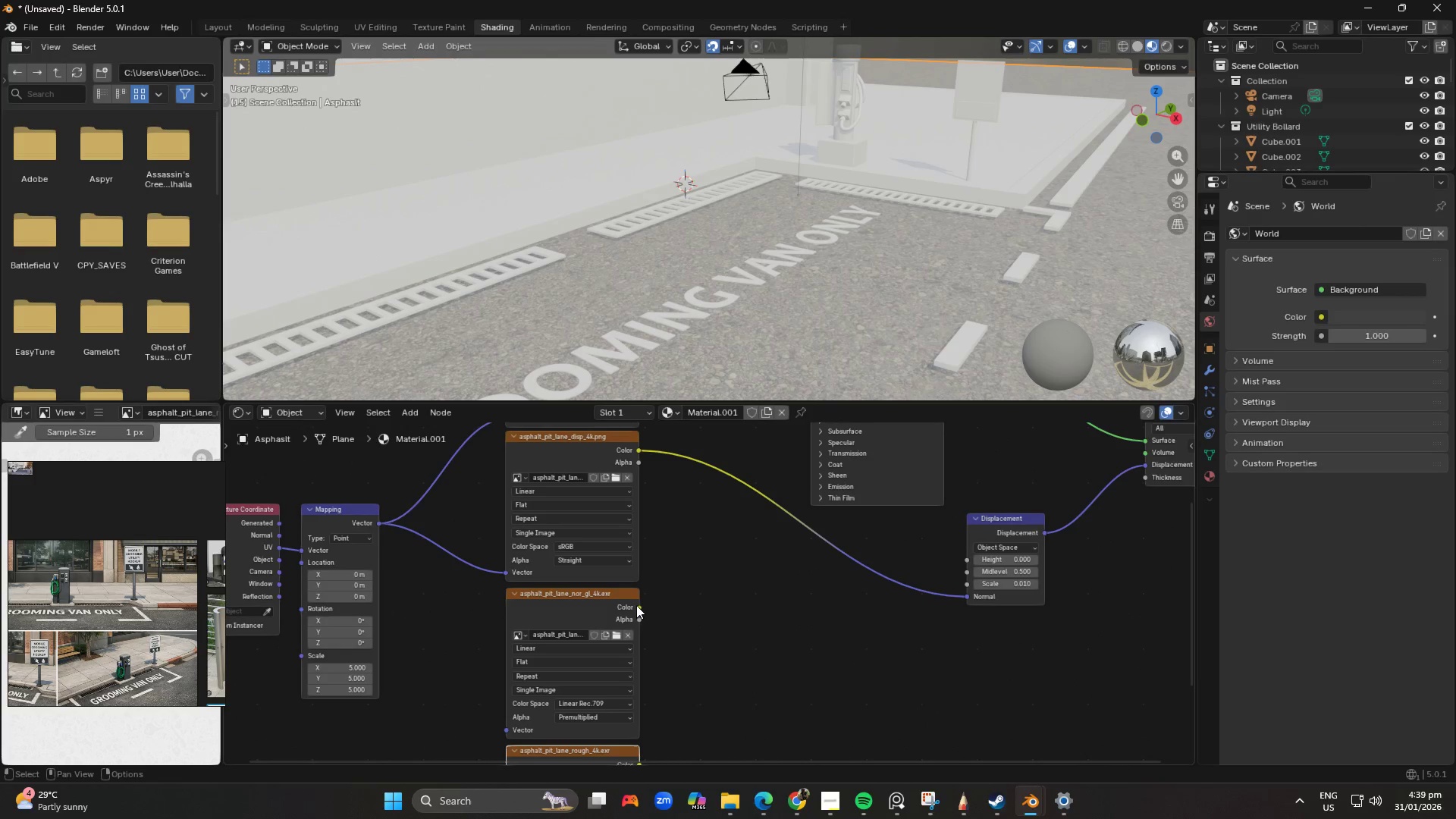 
left_click_drag(start_coordinate=[638, 607], to_coordinate=[808, 470])
 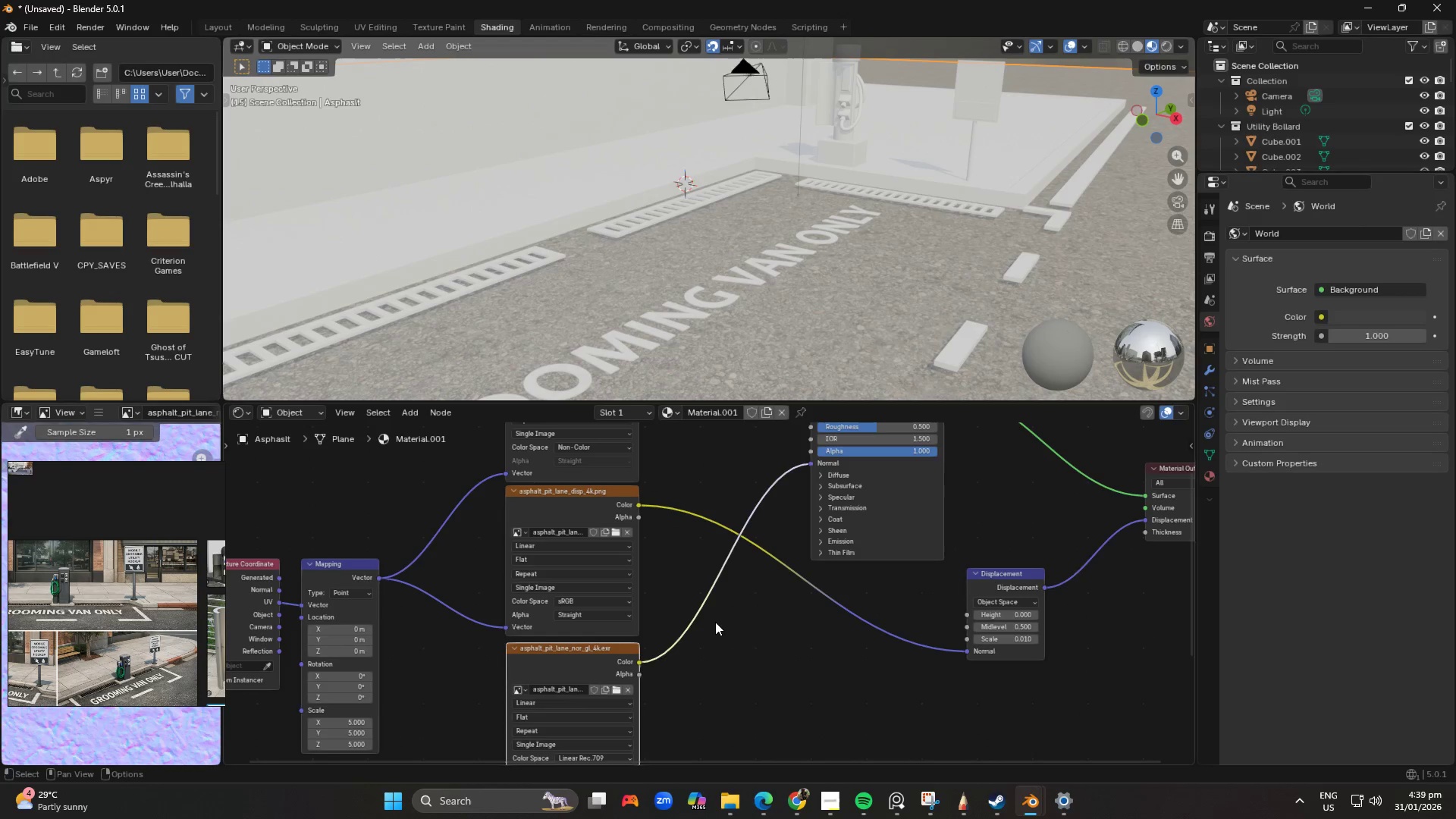 
scroll: coordinate [714, 617], scroll_direction: down, amount: 3.0
 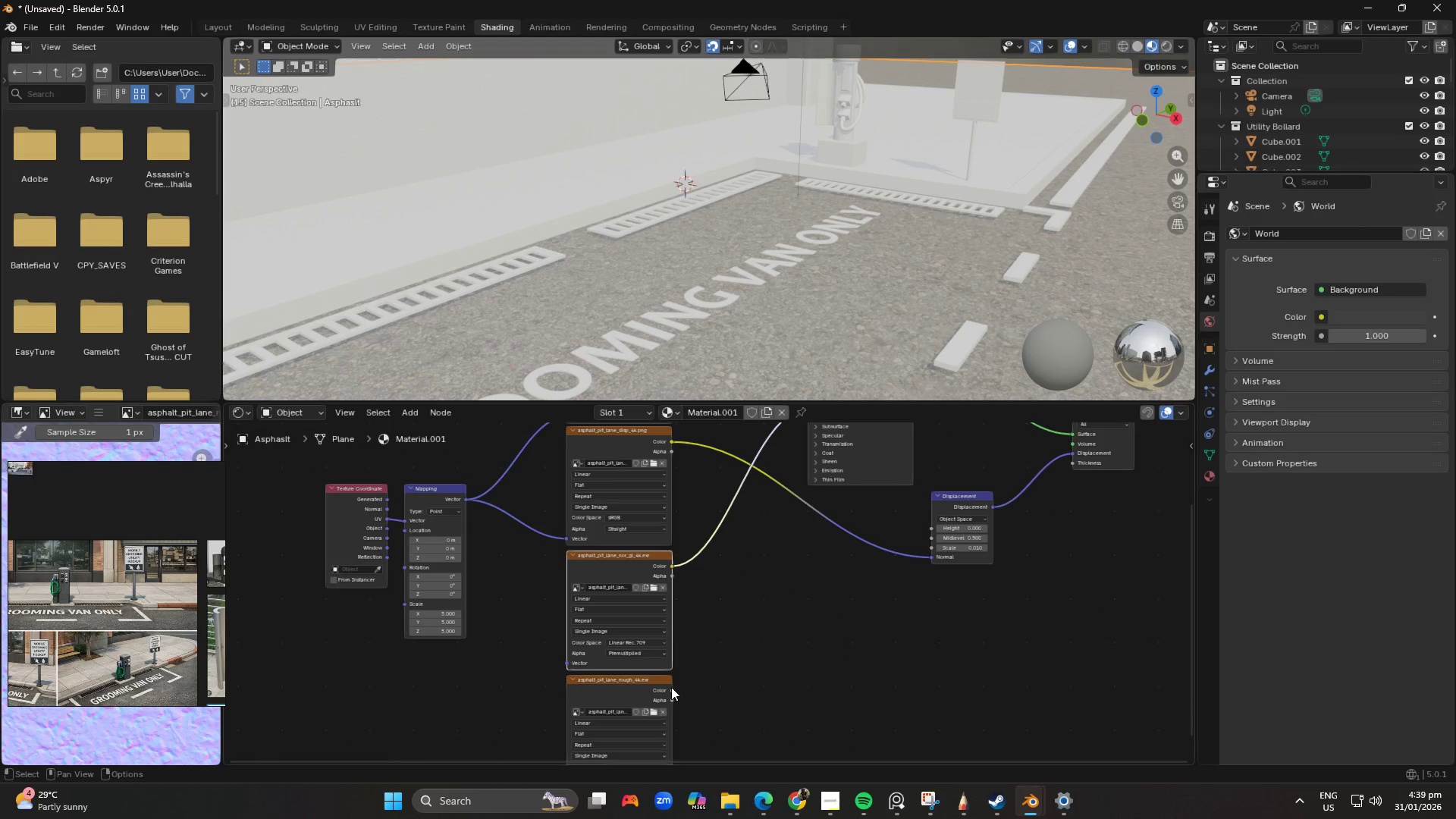 
left_click_drag(start_coordinate=[673, 689], to_coordinate=[801, 510])
 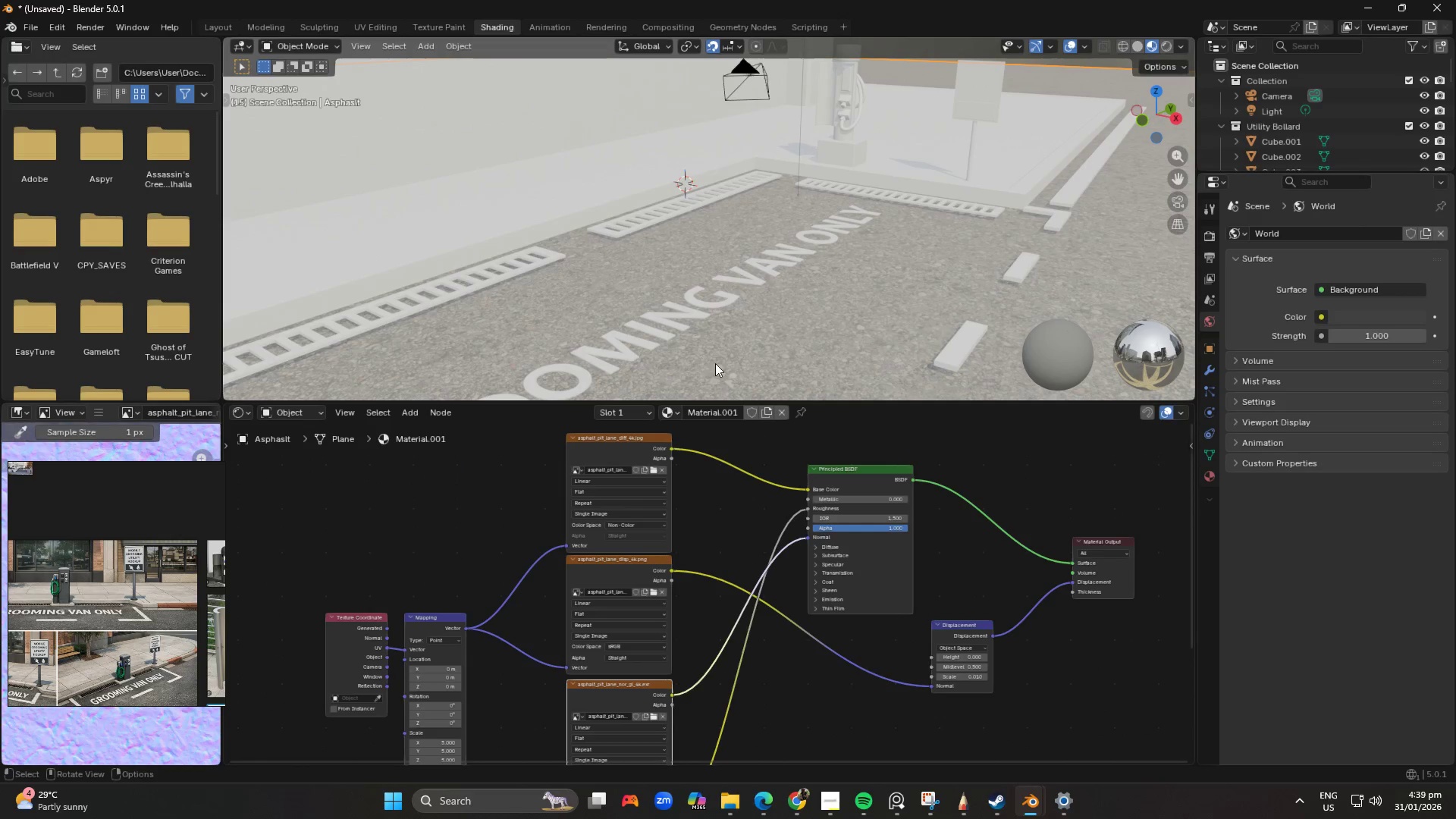 
scroll: coordinate [724, 439], scroll_direction: down, amount: 4.0
 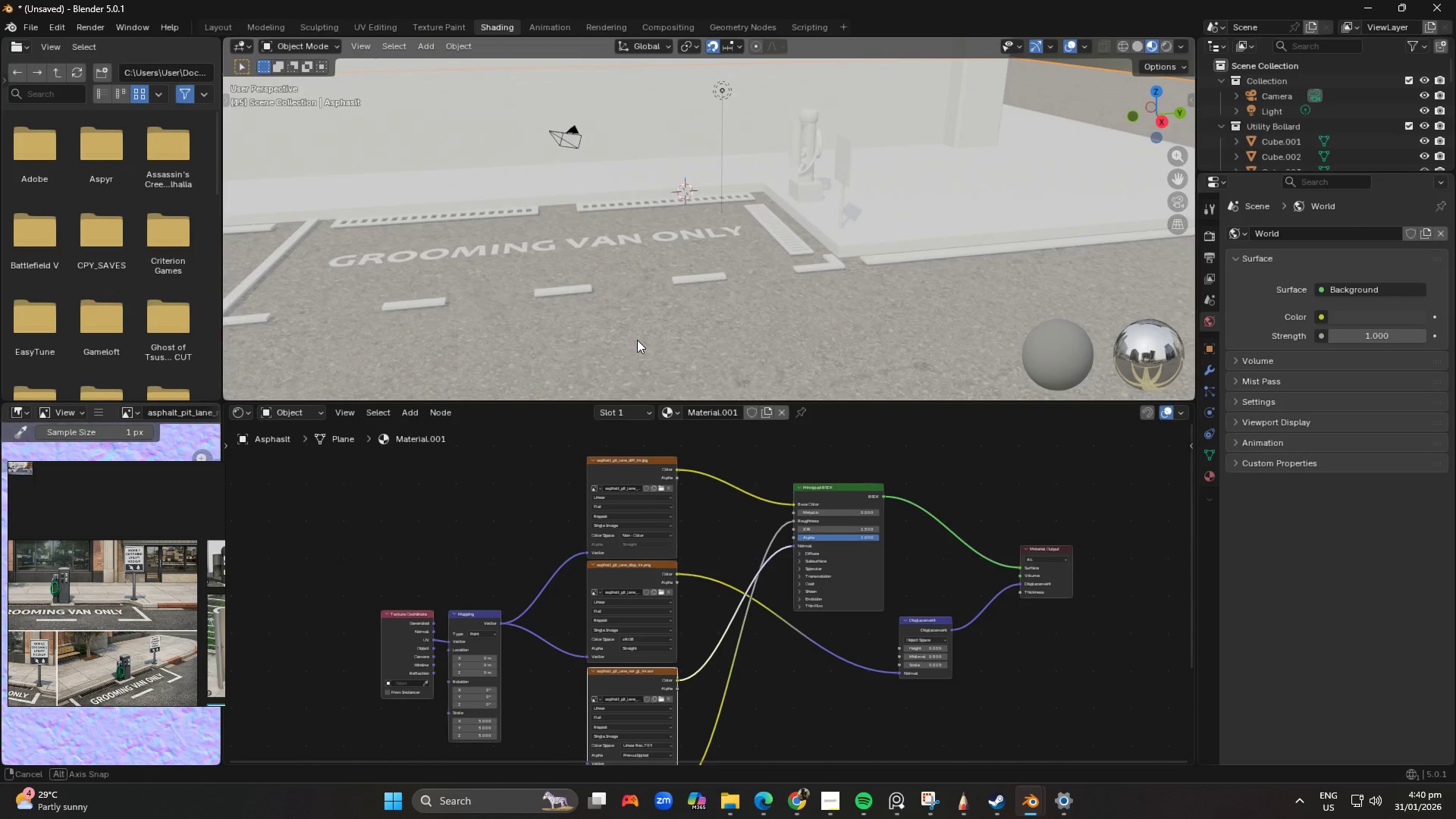 
scroll: coordinate [786, 606], scroll_direction: up, amount: 4.0
 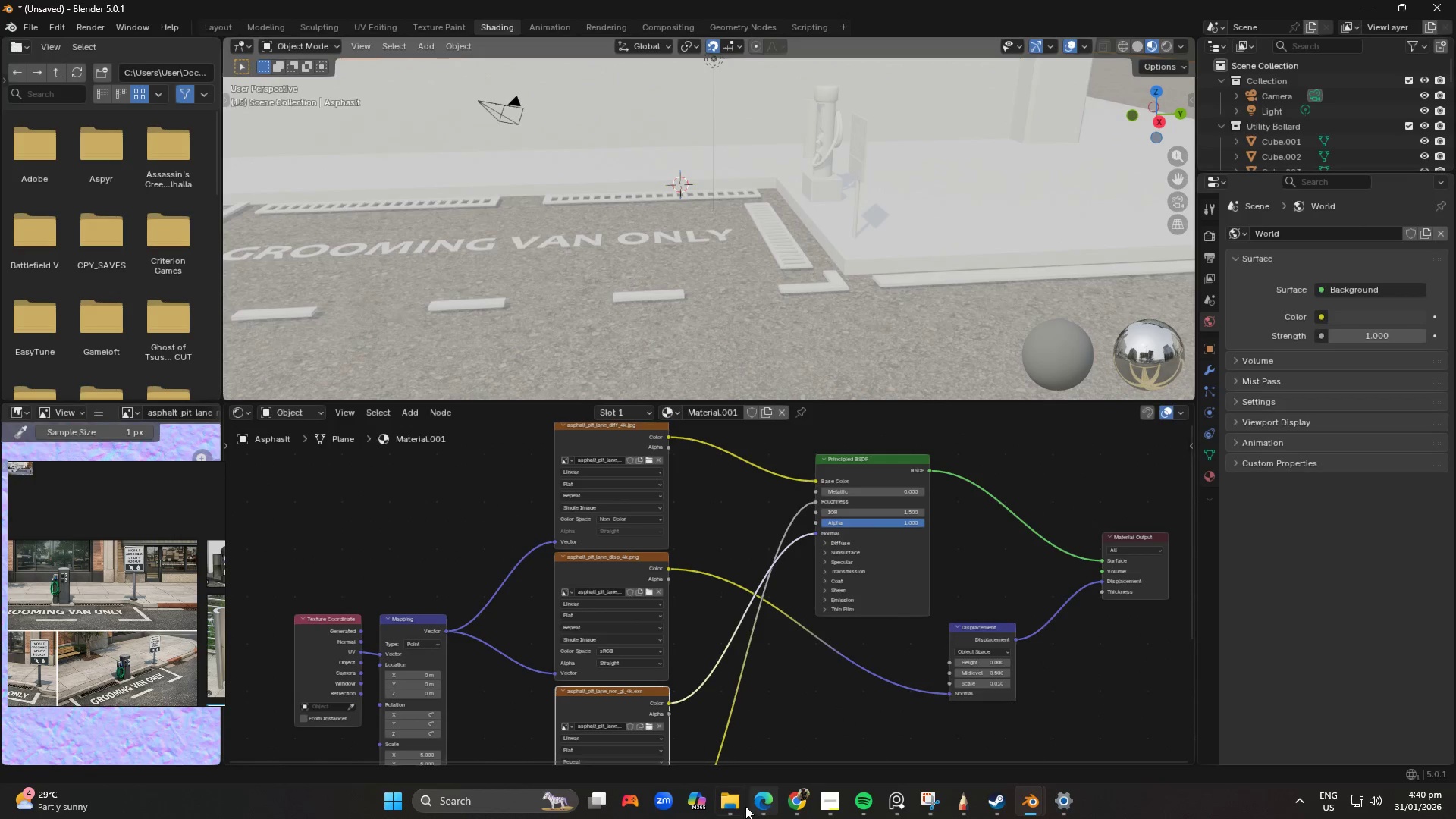 
left_click([1022, 802])
 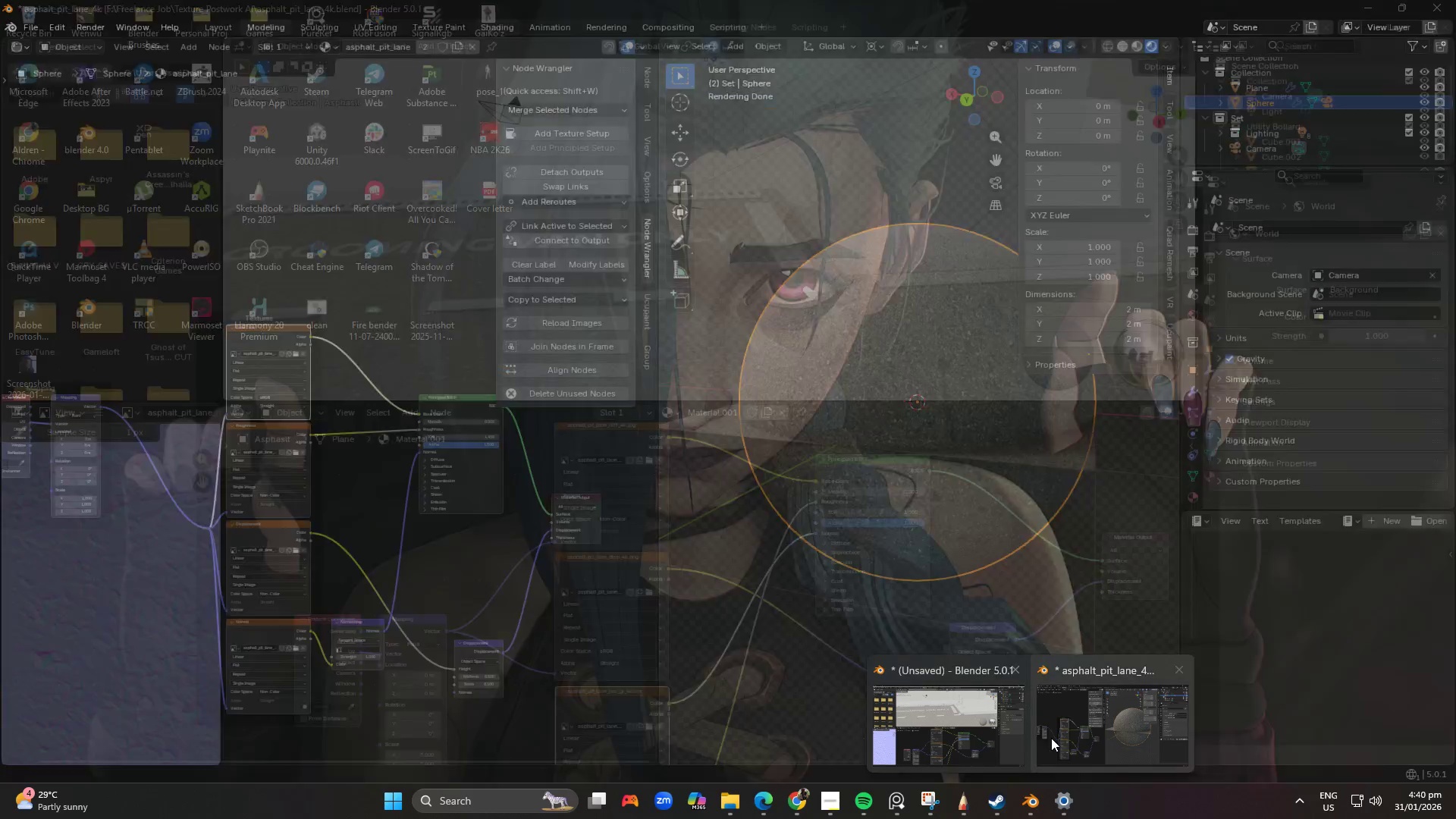 
left_click([1055, 739])
 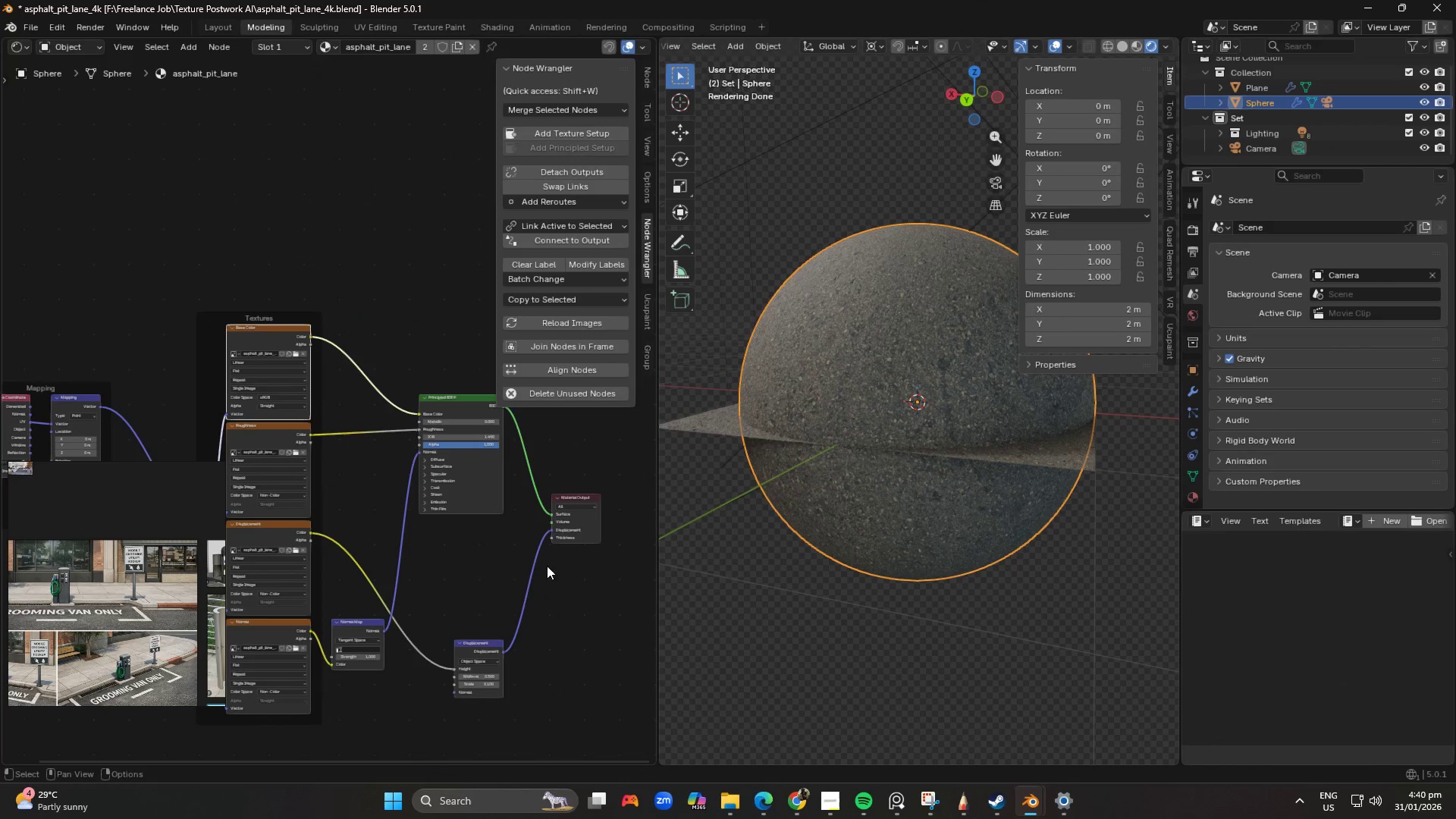 
scroll: coordinate [538, 563], scroll_direction: up, amount: 13.0
 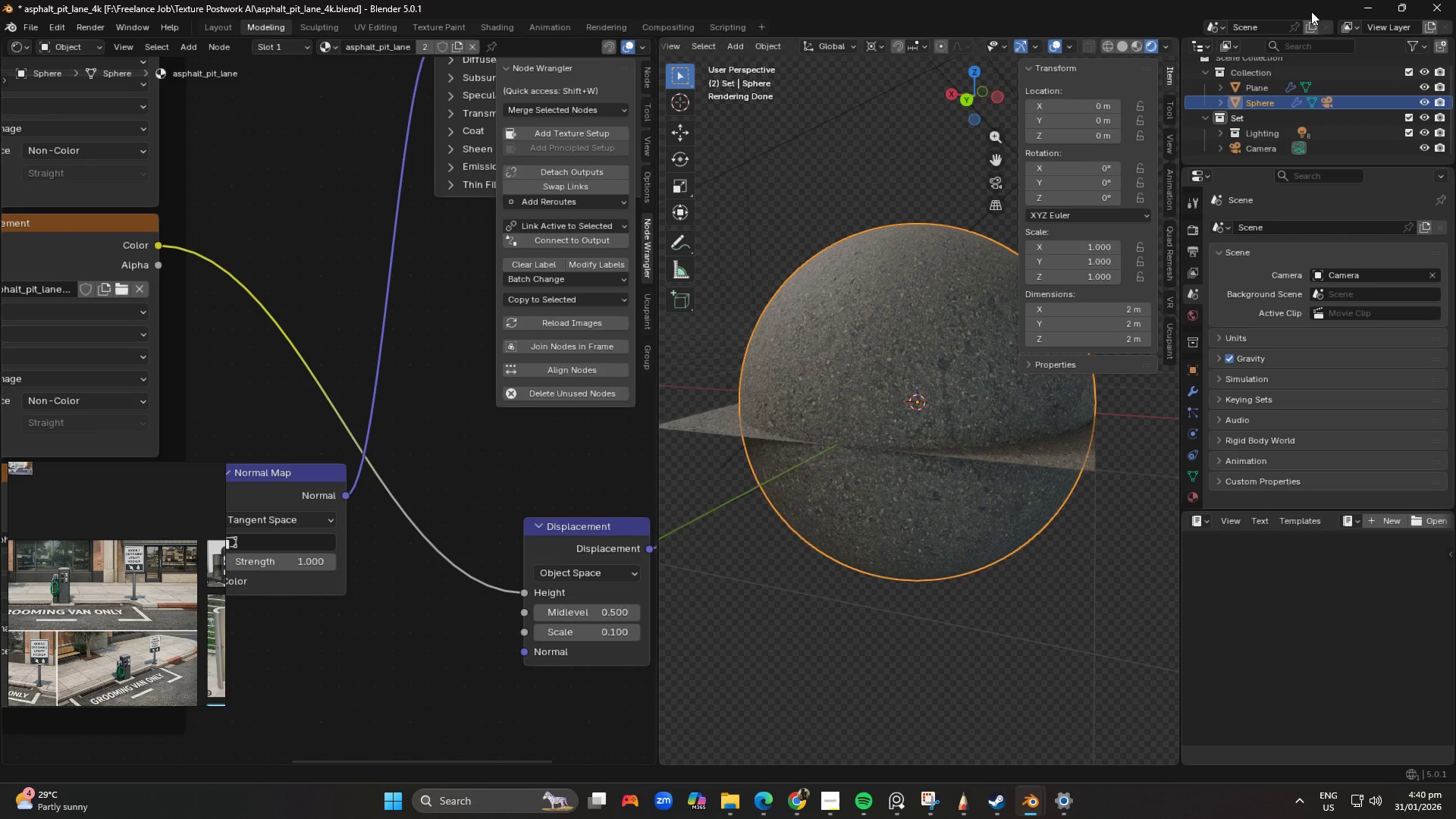 
left_click([1373, 2])
 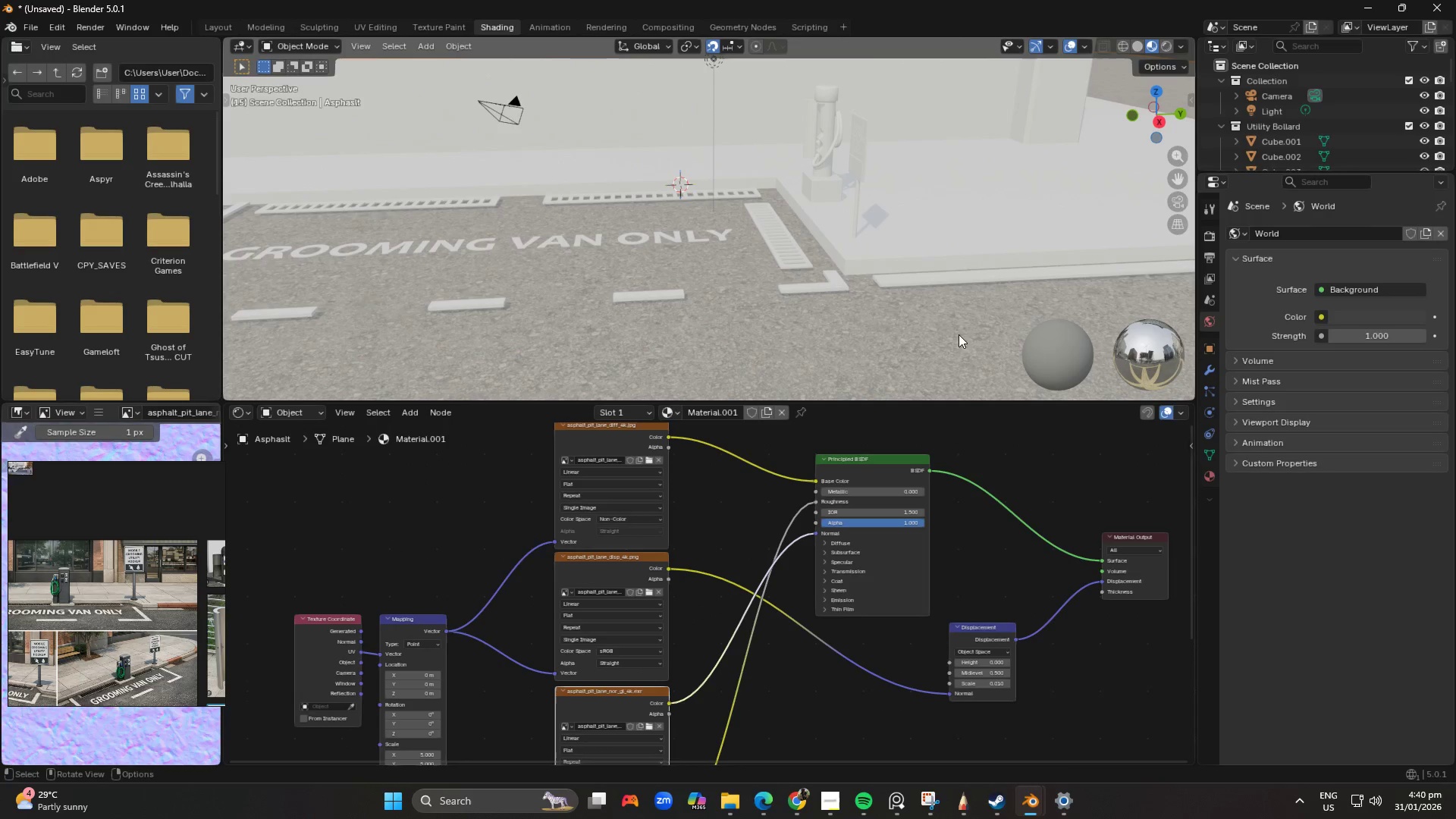 
scroll: coordinate [940, 189], scroll_direction: down, amount: 8.0
 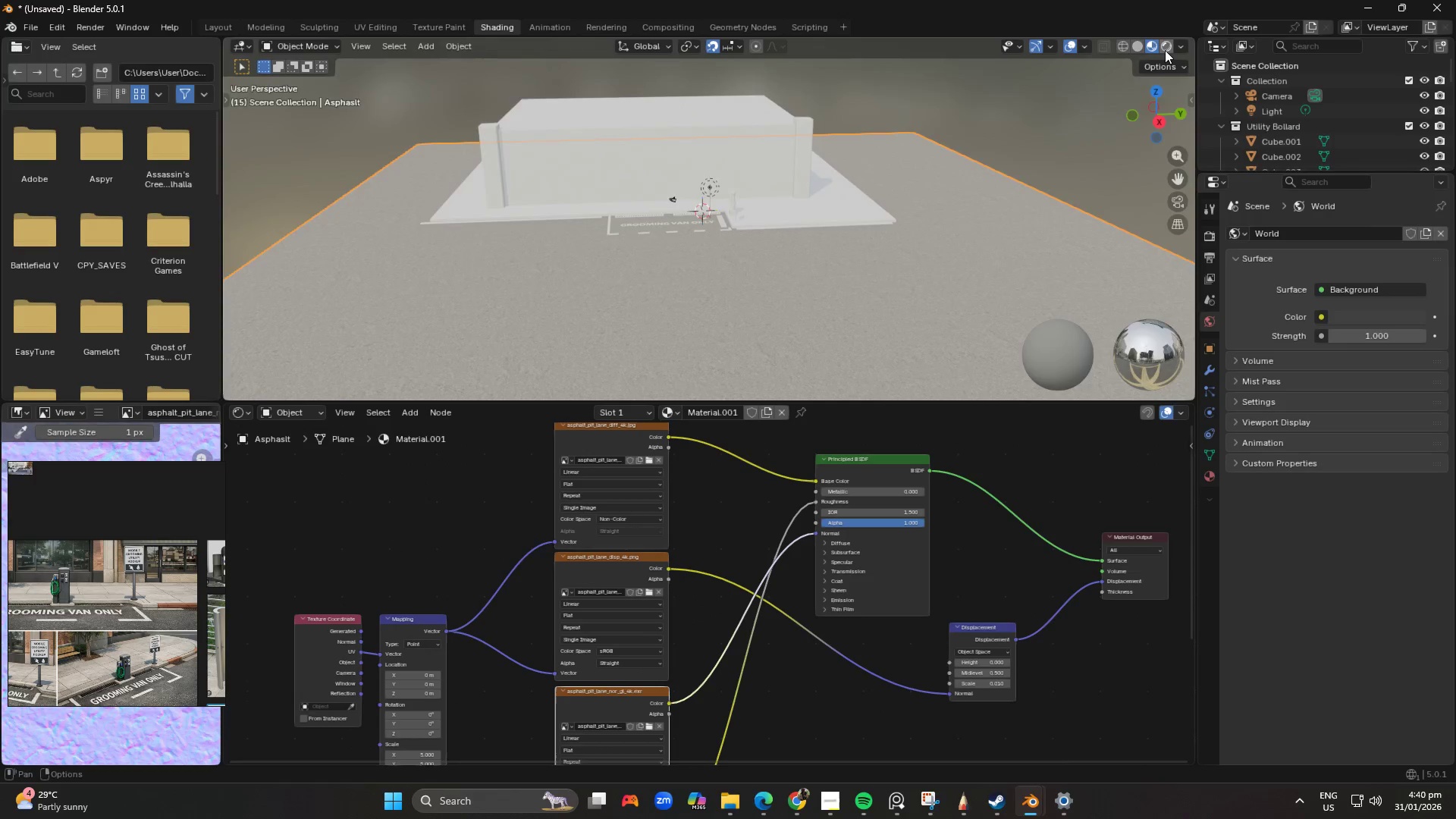 
left_click([1165, 49])
 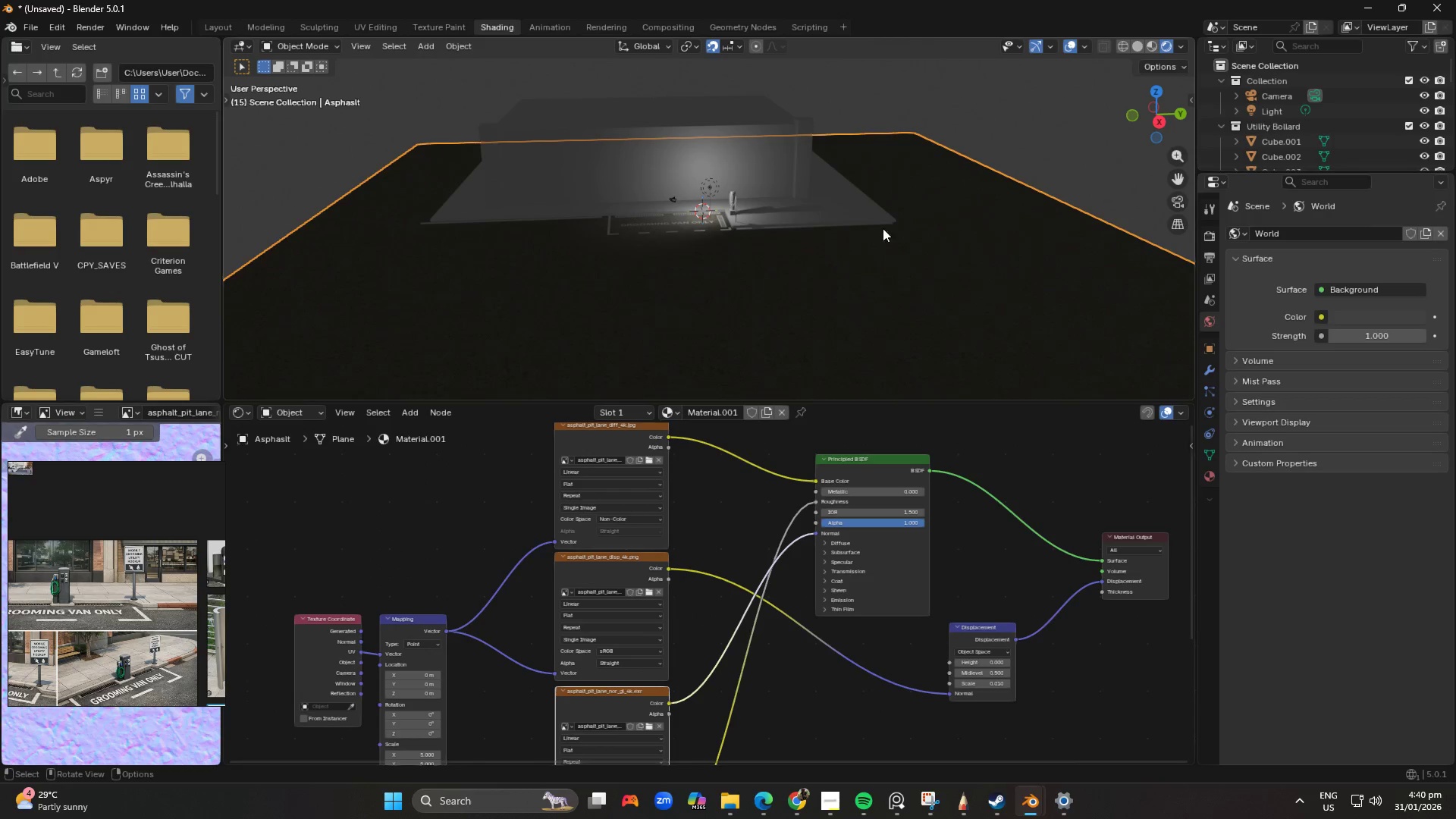 
scroll: coordinate [730, 293], scroll_direction: up, amount: 8.0
 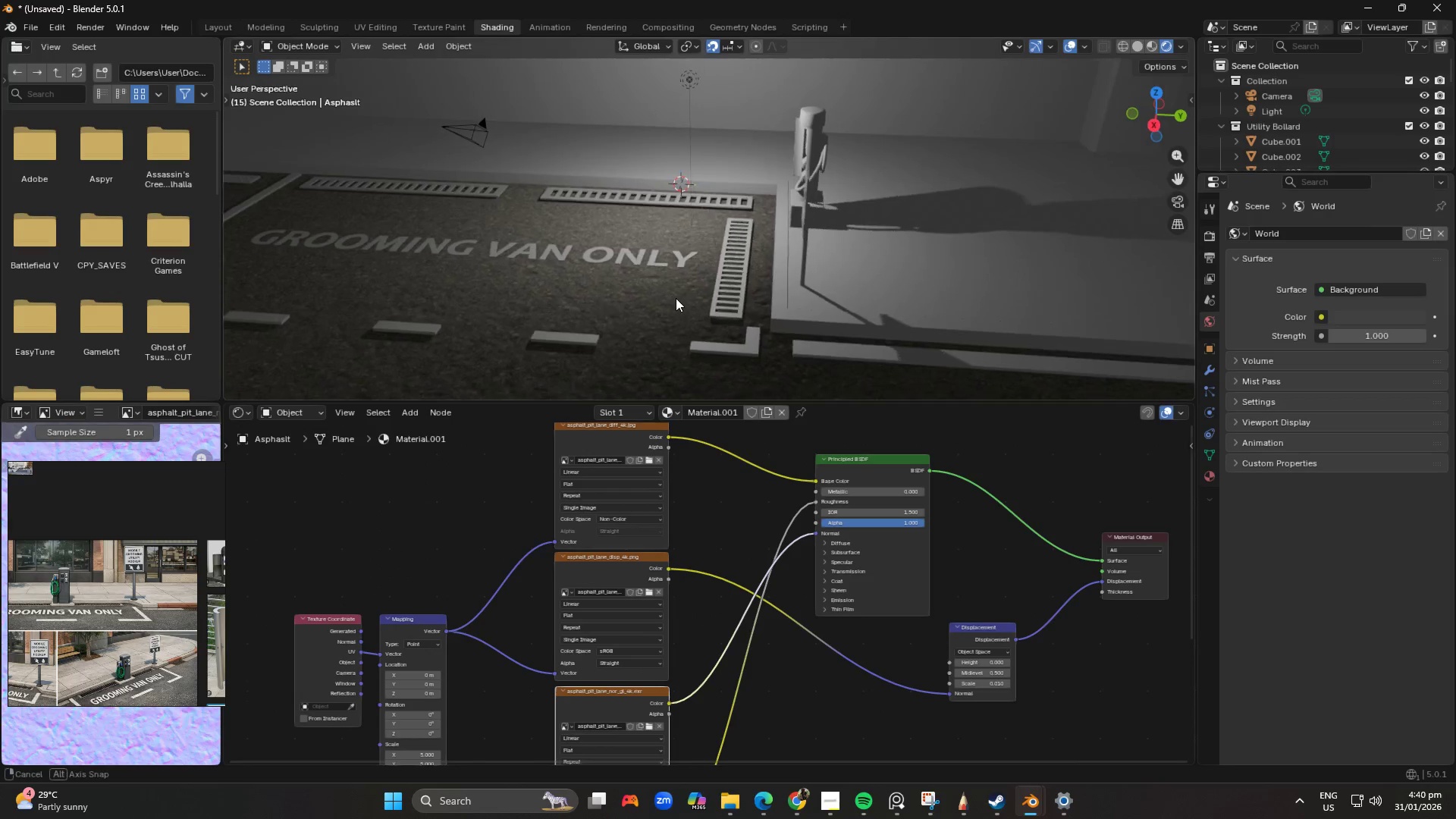 
hold_key(key=ShiftLeft, duration=0.33)
 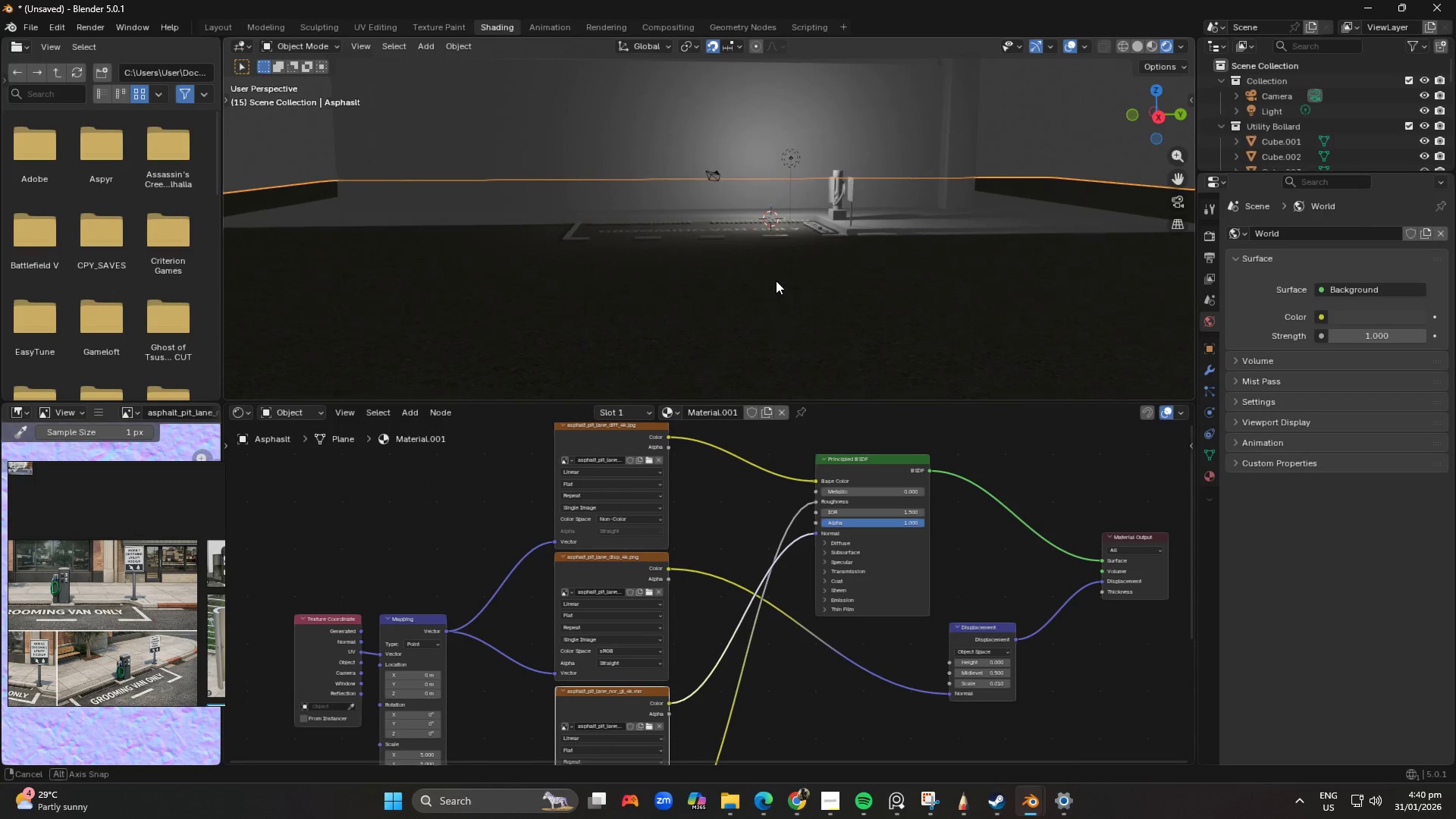 
scroll: coordinate [676, 297], scroll_direction: down, amount: 4.0
 